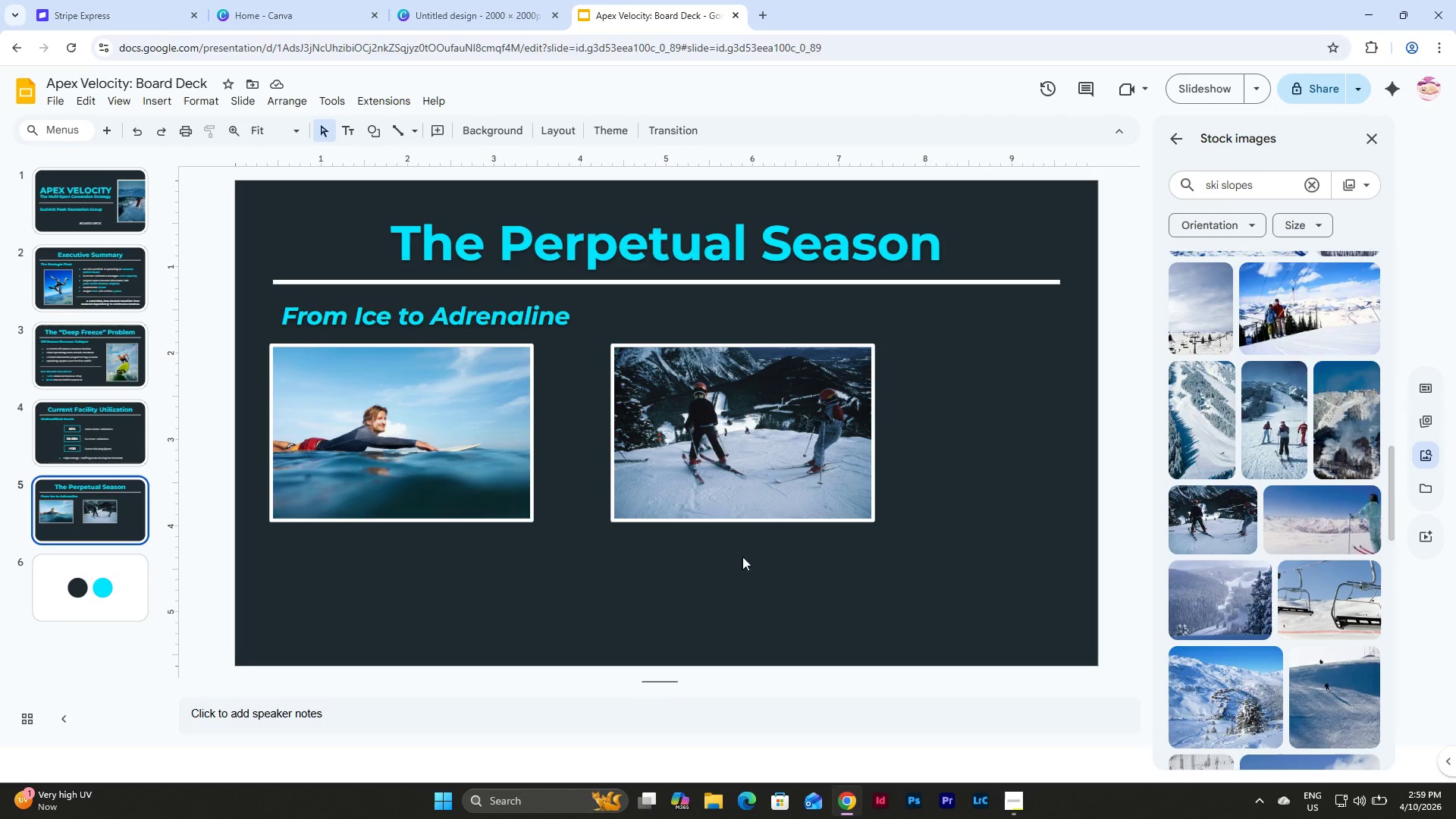 
left_click_drag(start_coordinate=[780, 557], to_coordinate=[467, 421])
 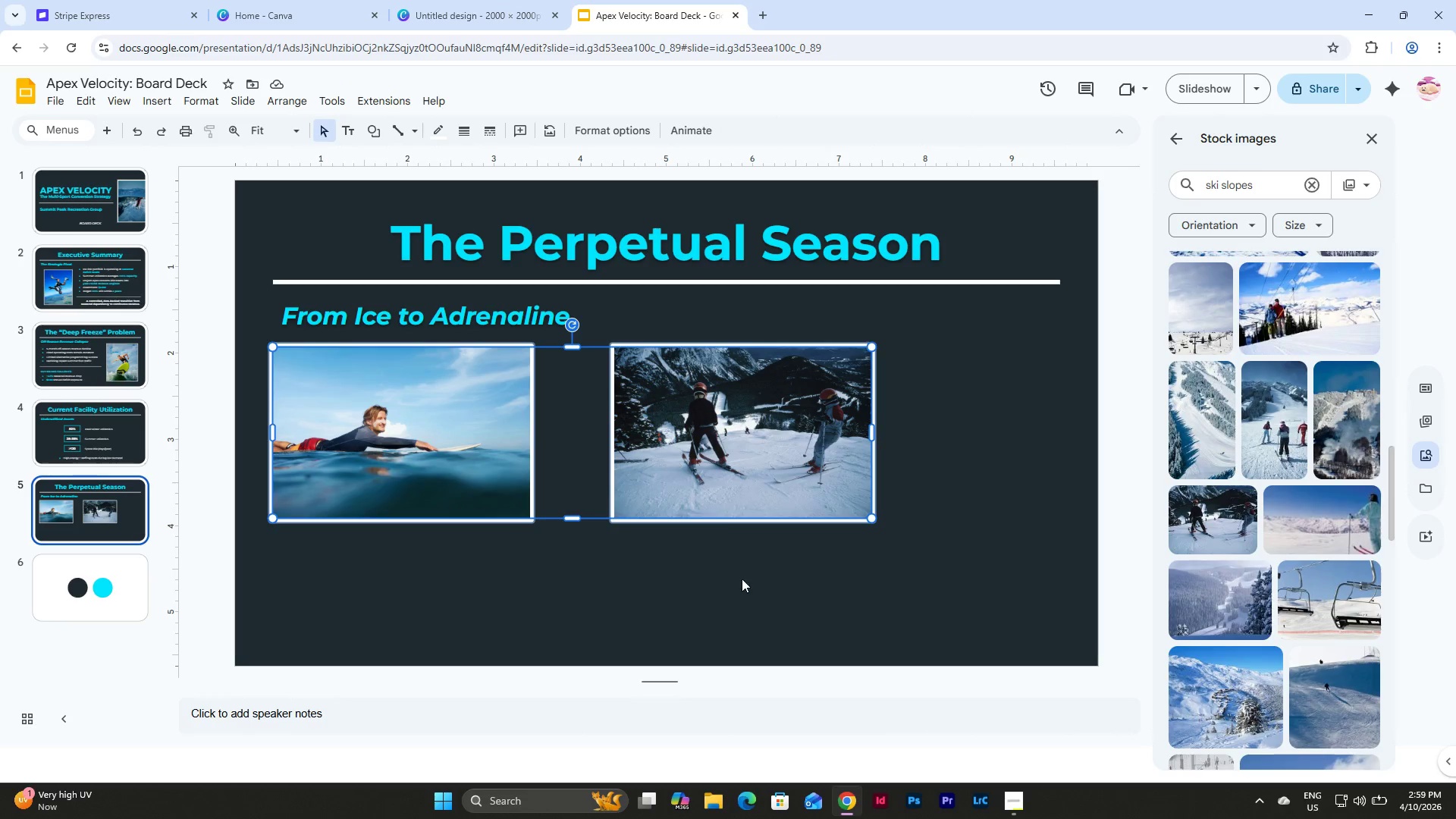 
left_click([751, 611])
 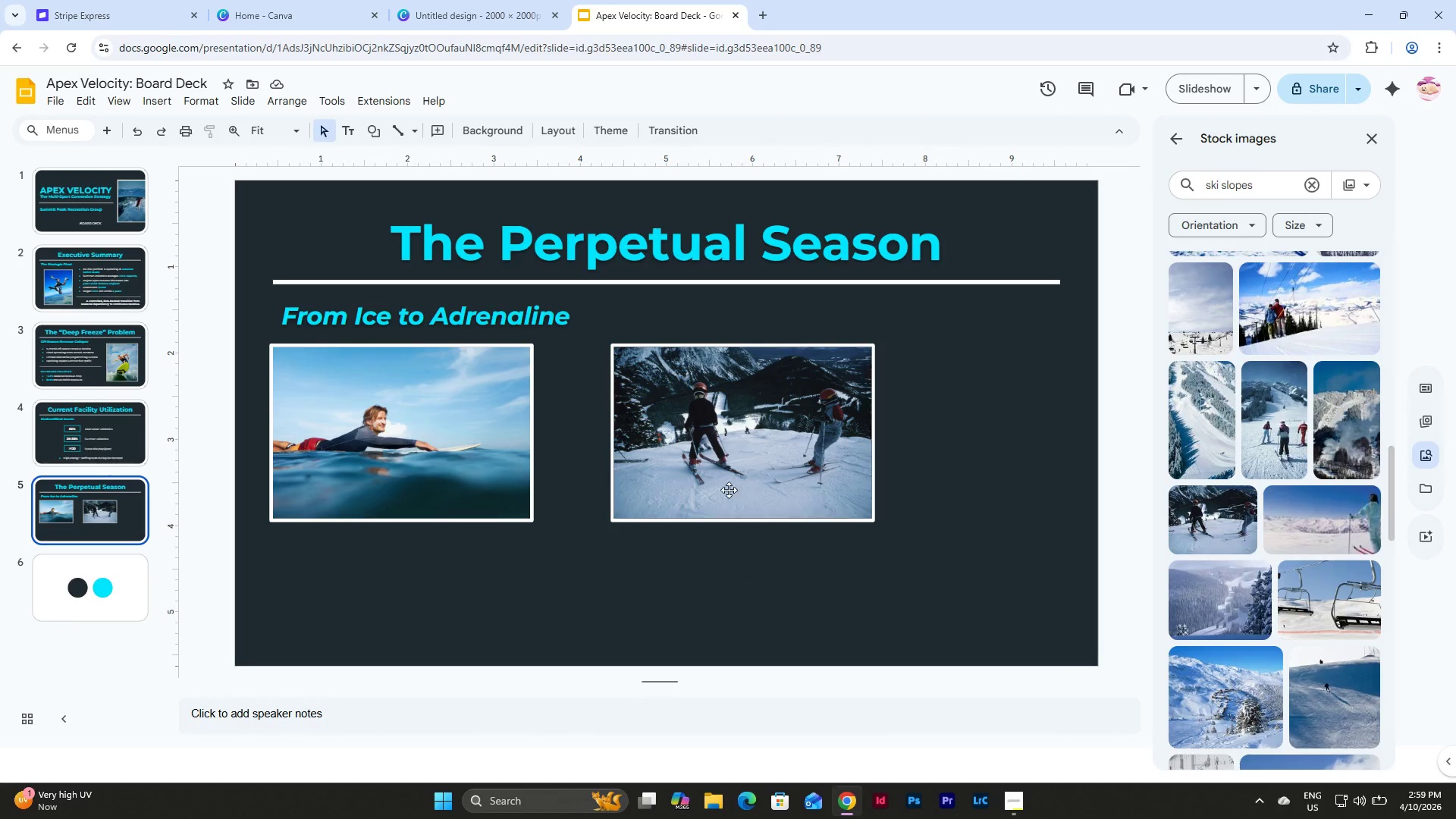 
left_click([723, 430])
 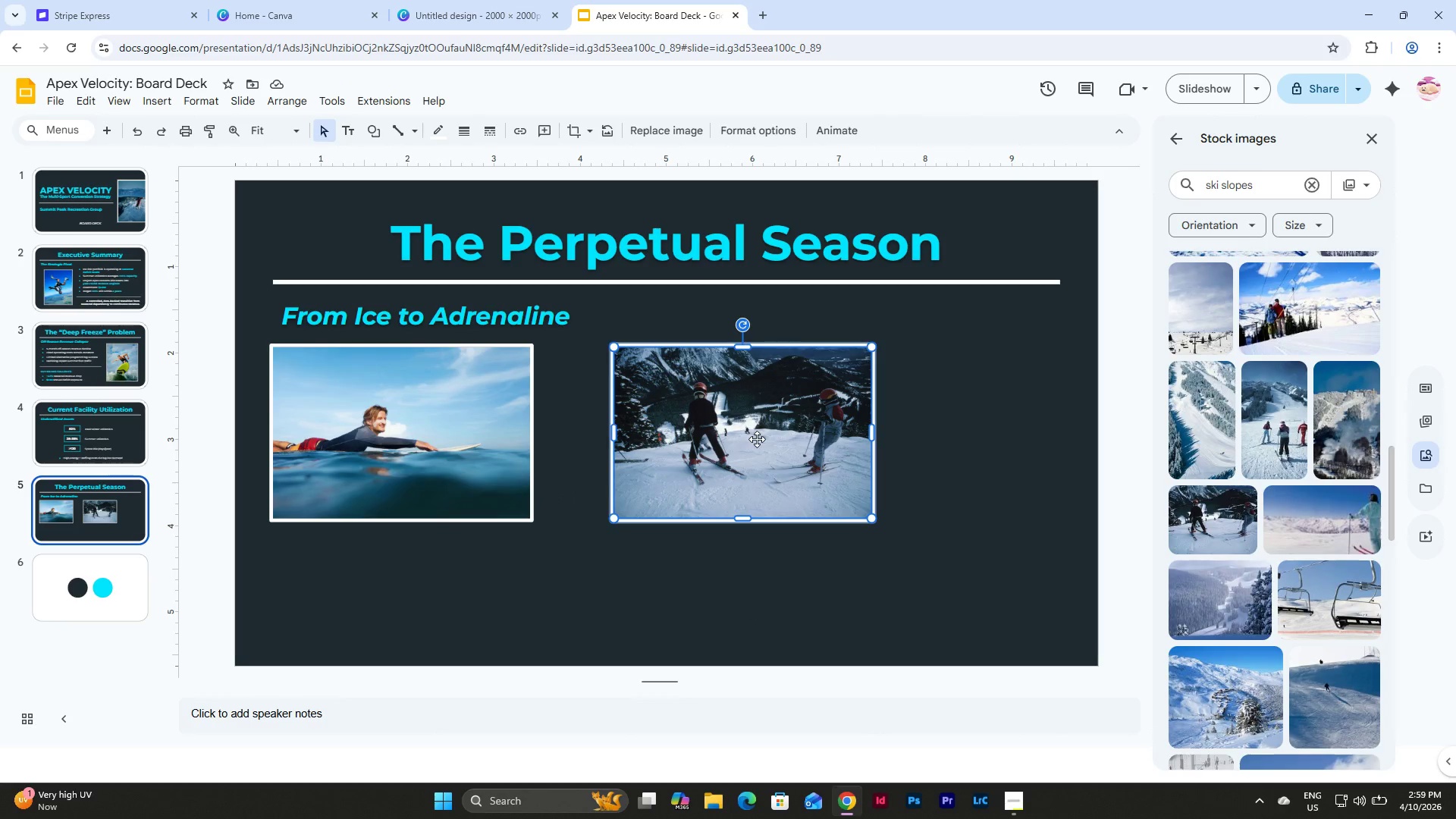 
left_click_drag(start_coordinate=[757, 439], to_coordinate=[833, 441])
 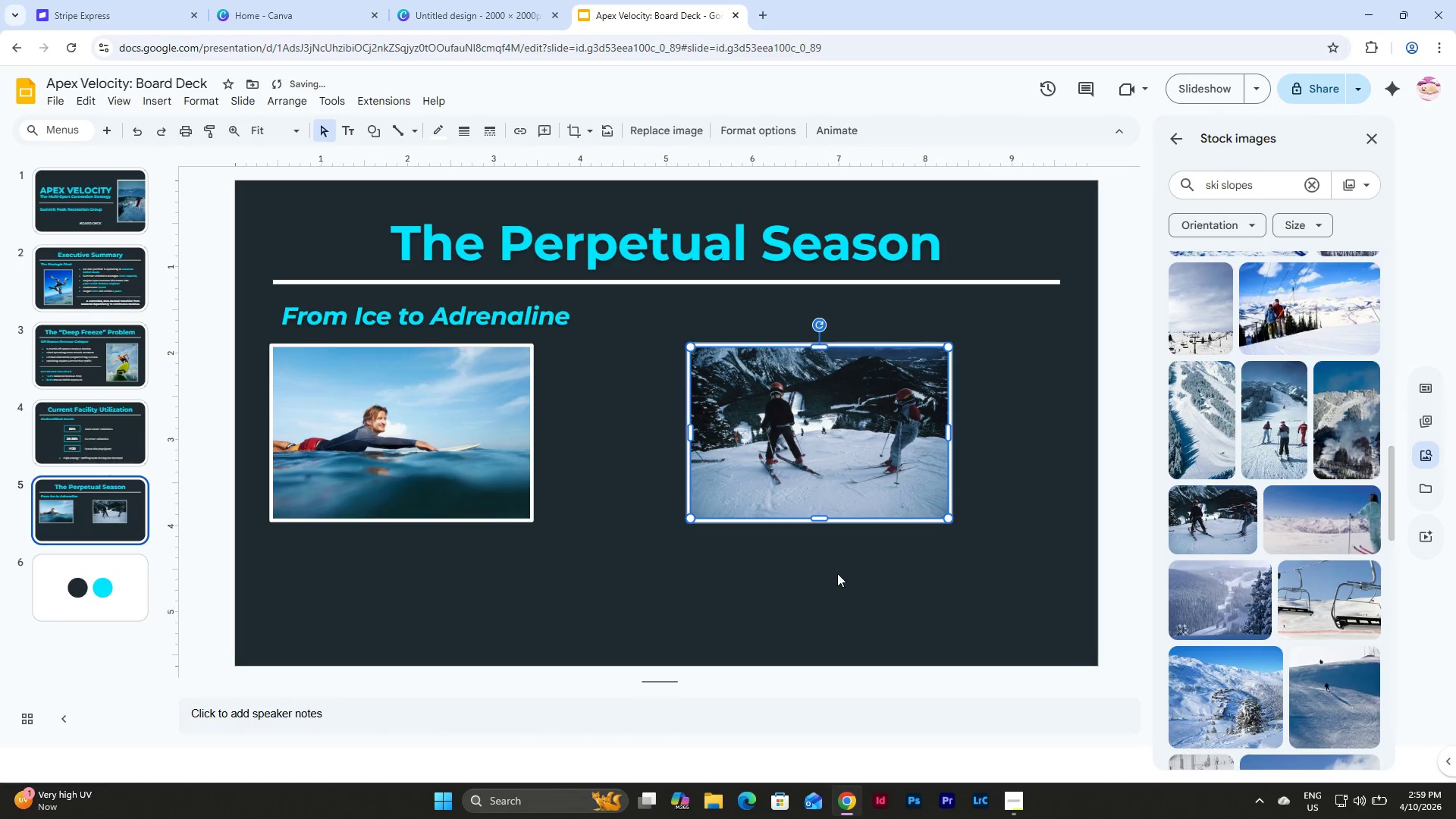 
left_click([837, 573])
 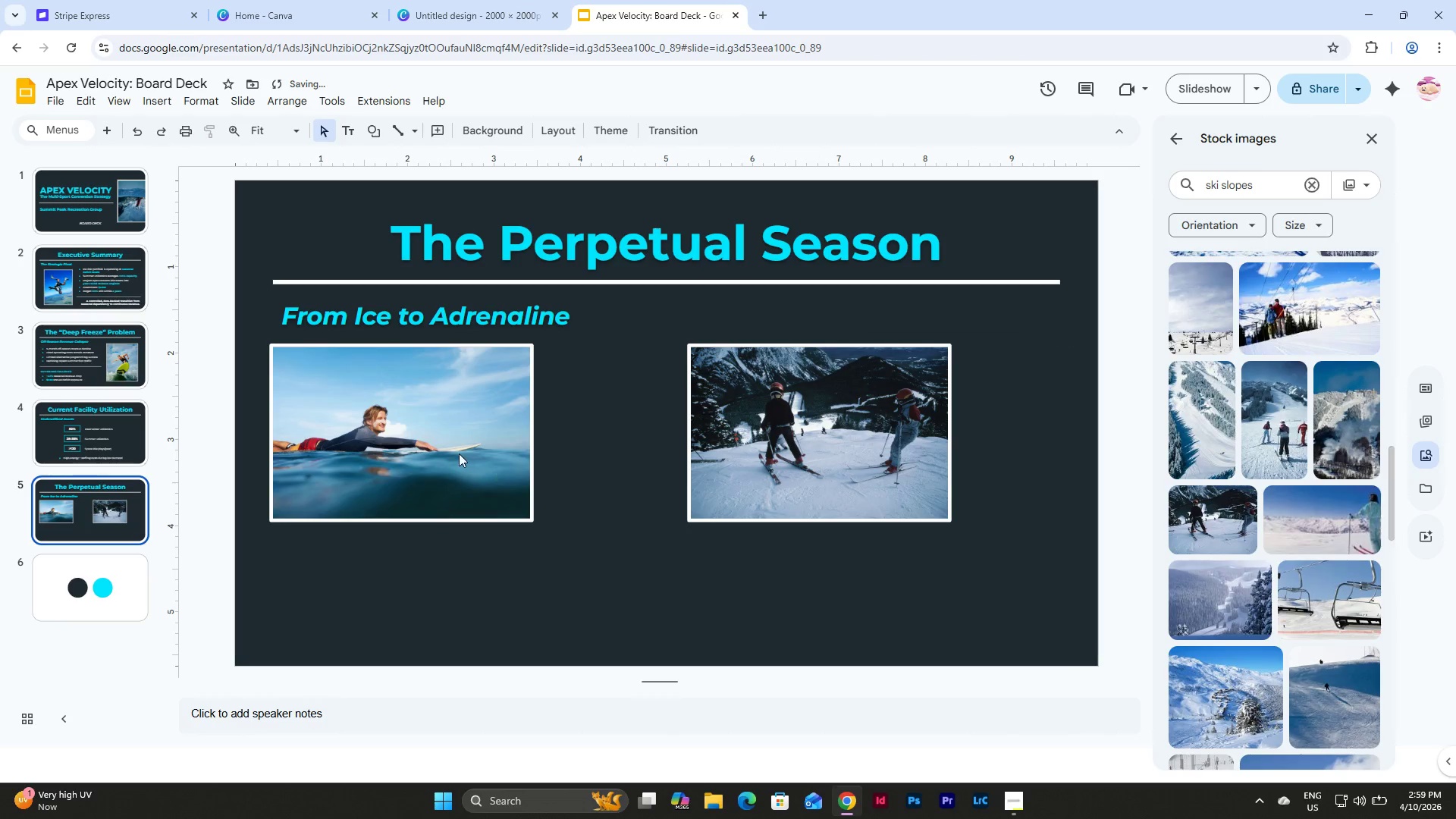 
left_click_drag(start_coordinate=[457, 453], to_coordinate=[543, 451])
 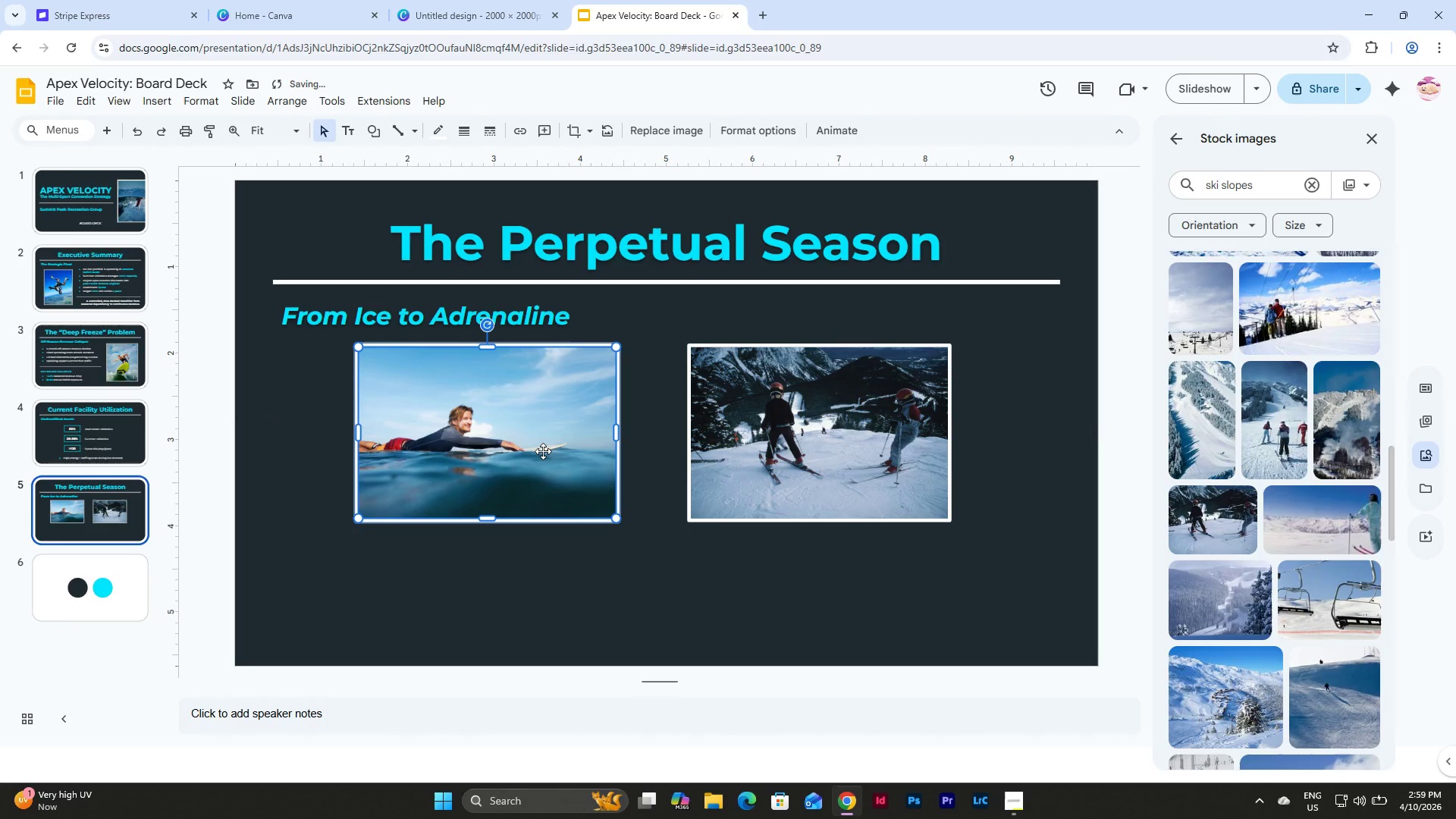 
left_click_drag(start_coordinate=[543, 451], to_coordinate=[555, 451])
 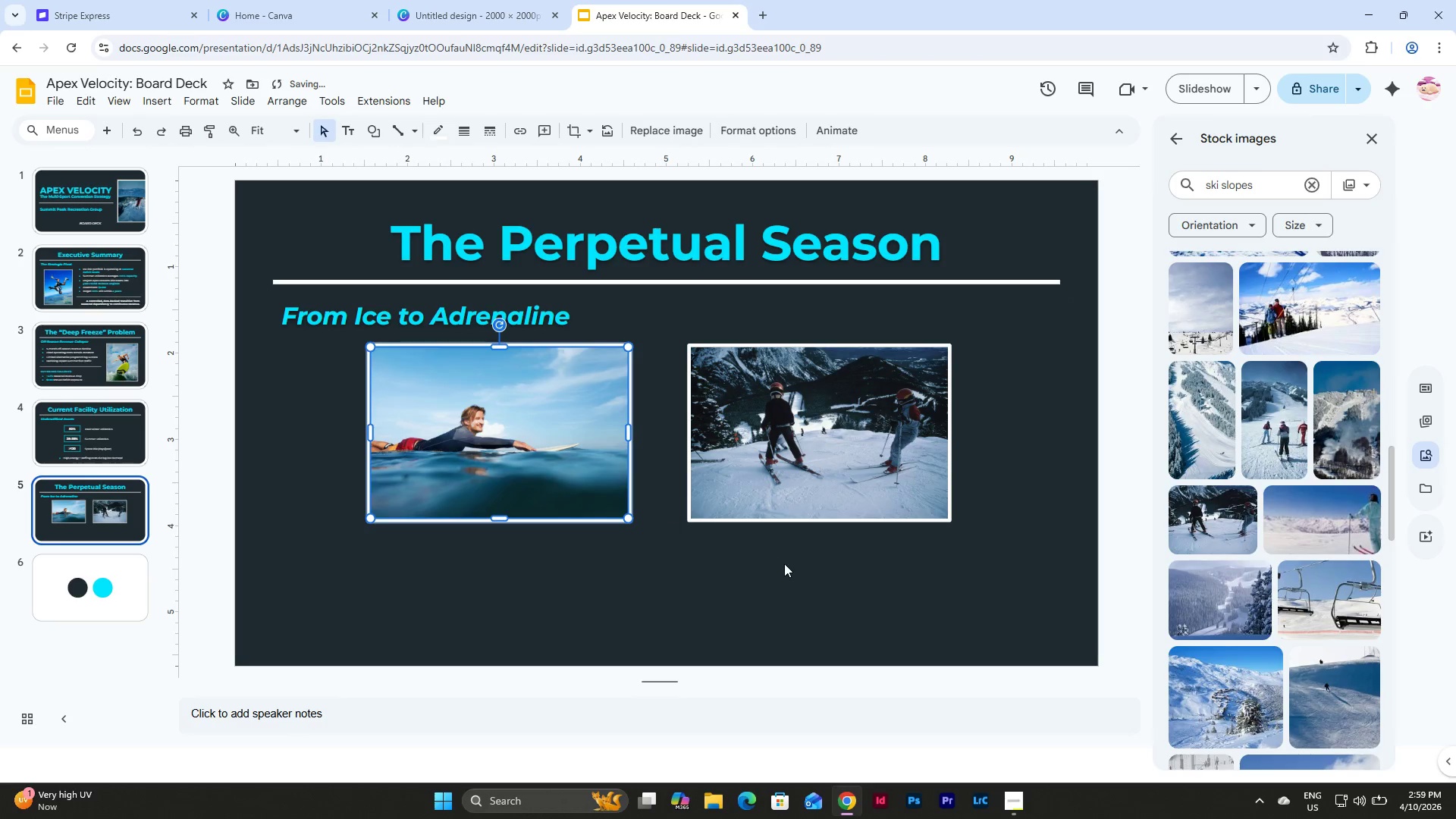 
left_click([785, 564])
 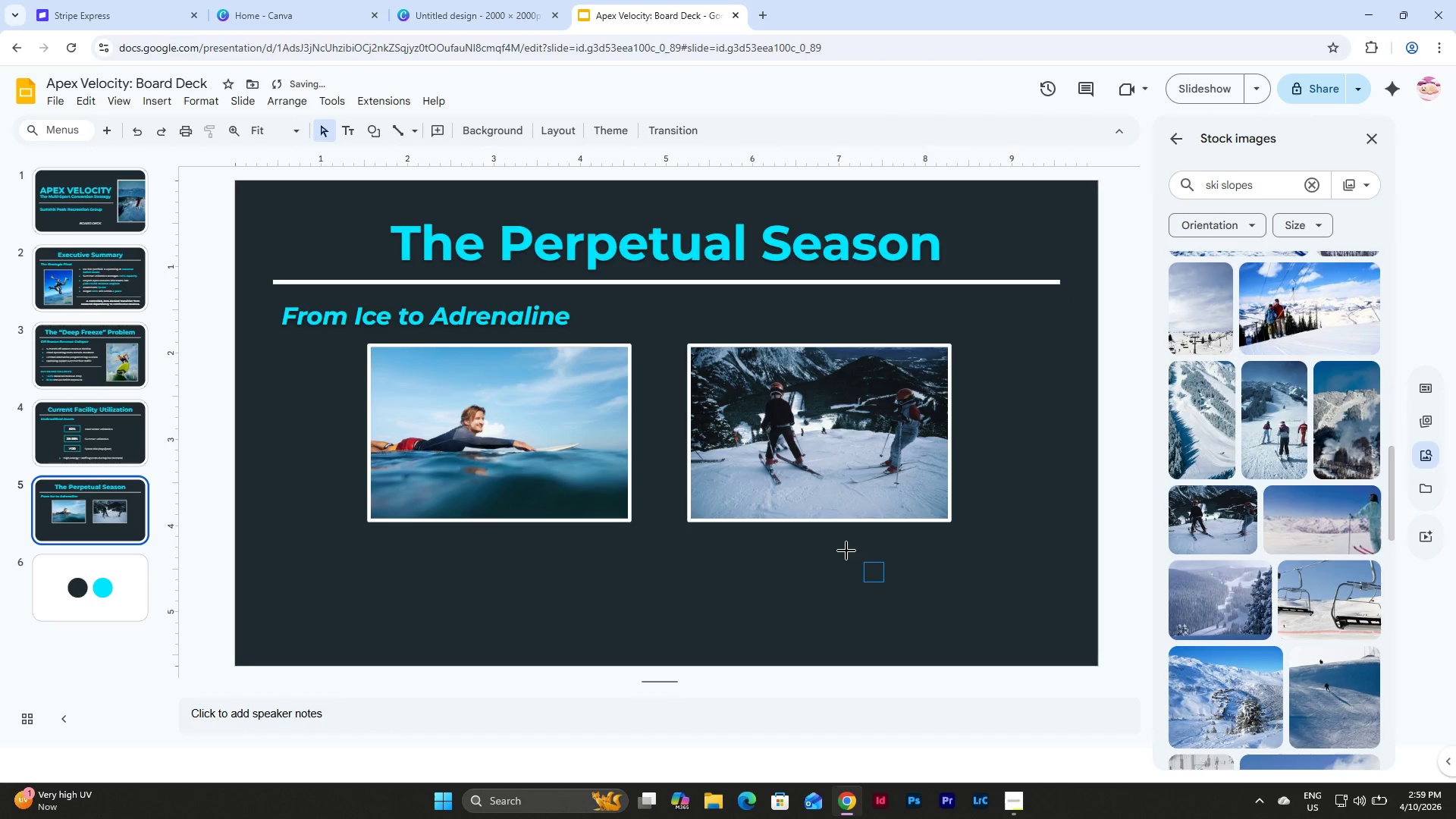 
left_click_drag(start_coordinate=[883, 582], to_coordinate=[513, 400])
 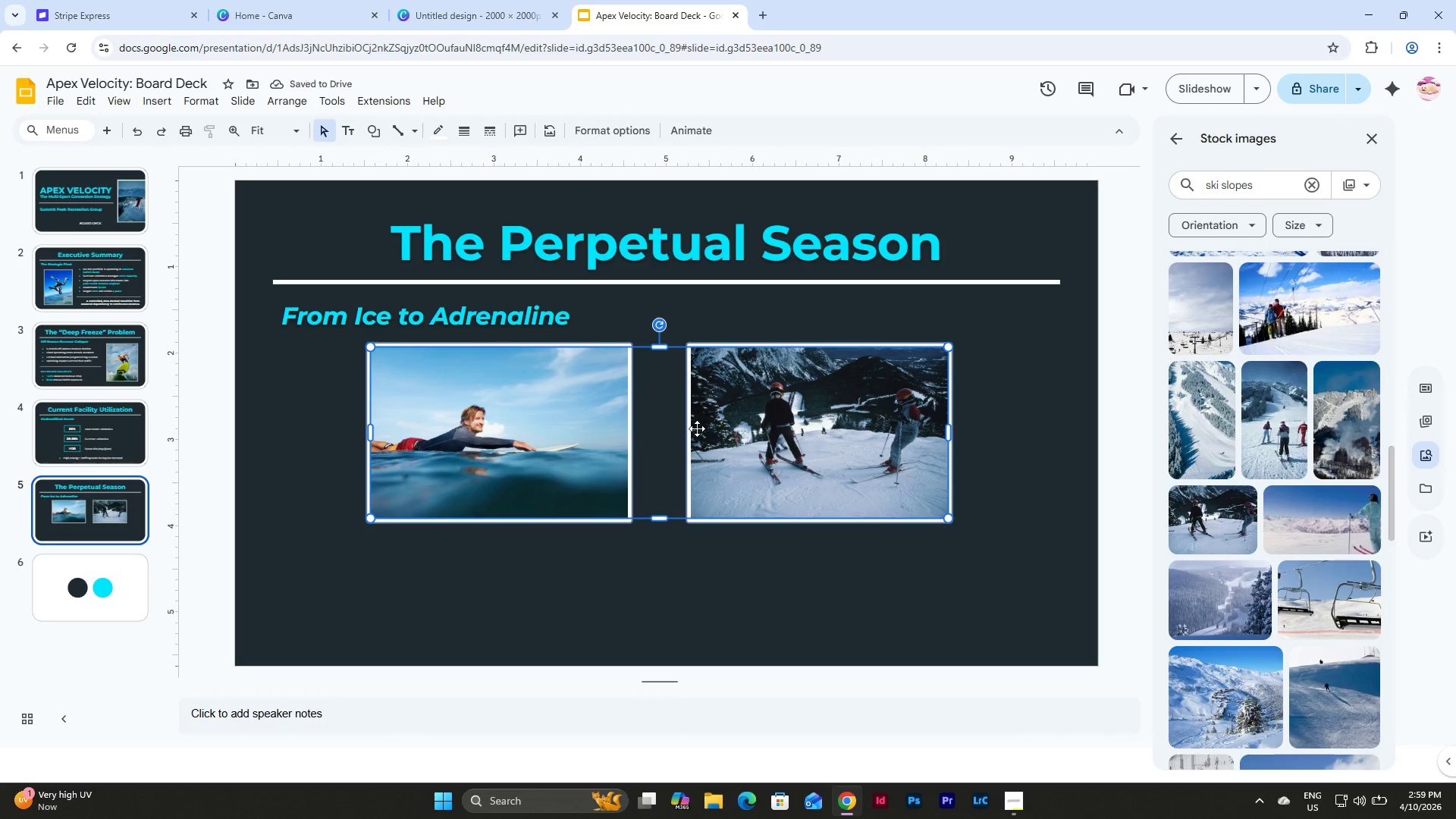 
left_click_drag(start_coordinate=[697, 428], to_coordinate=[707, 429])
 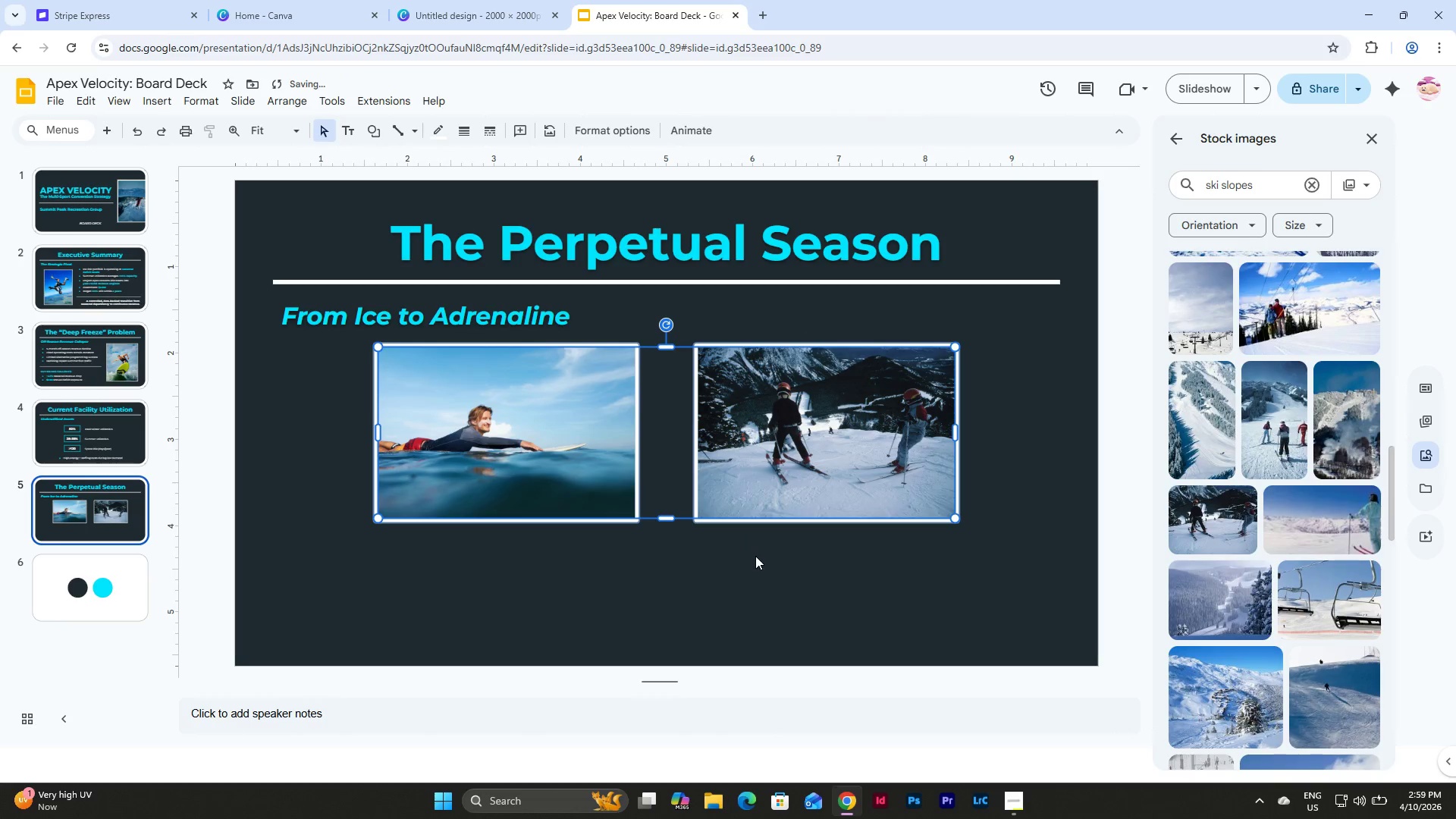 
left_click([755, 556])
 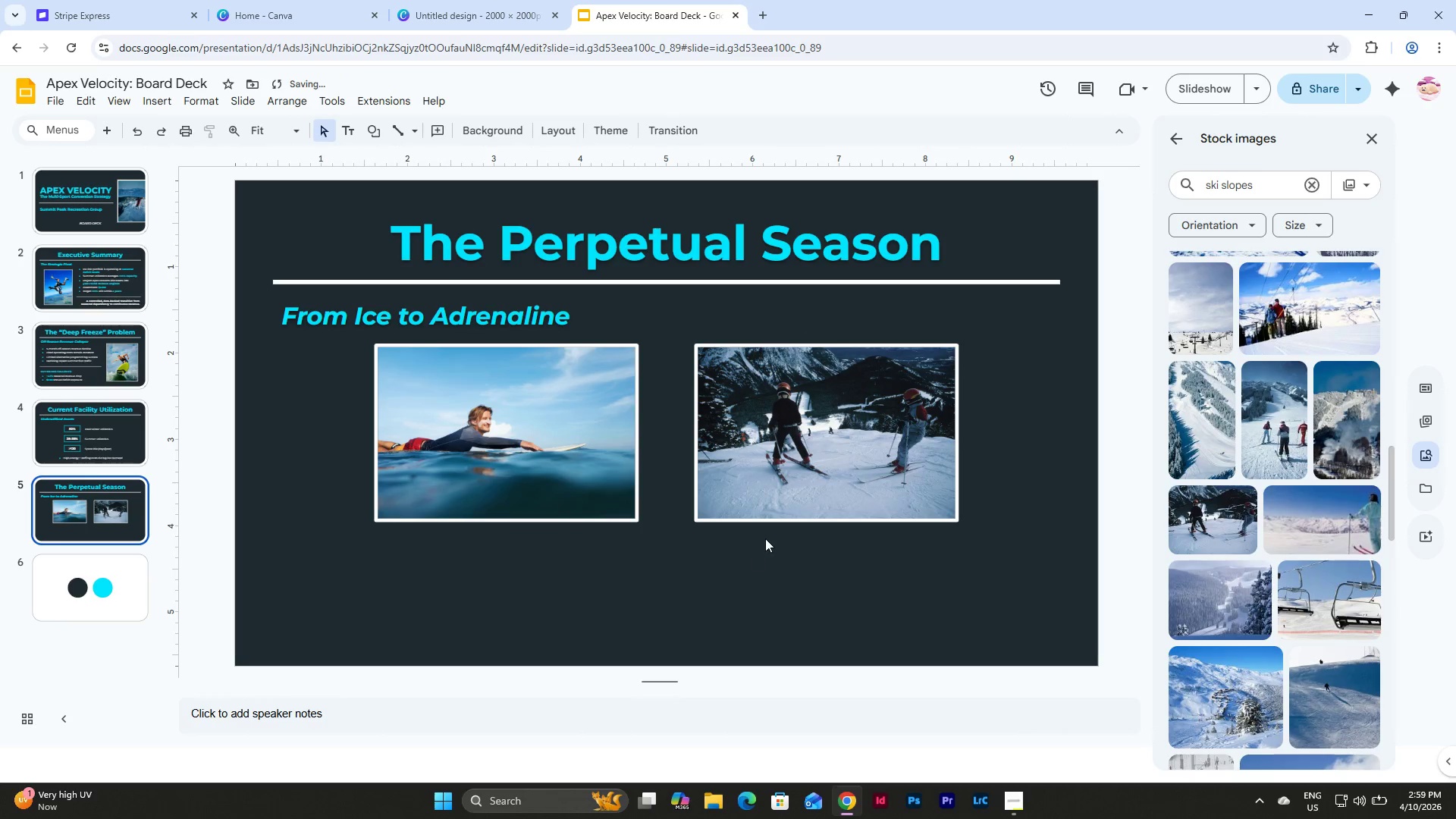 
left_click_drag(start_coordinate=[765, 538], to_coordinate=[549, 391])
 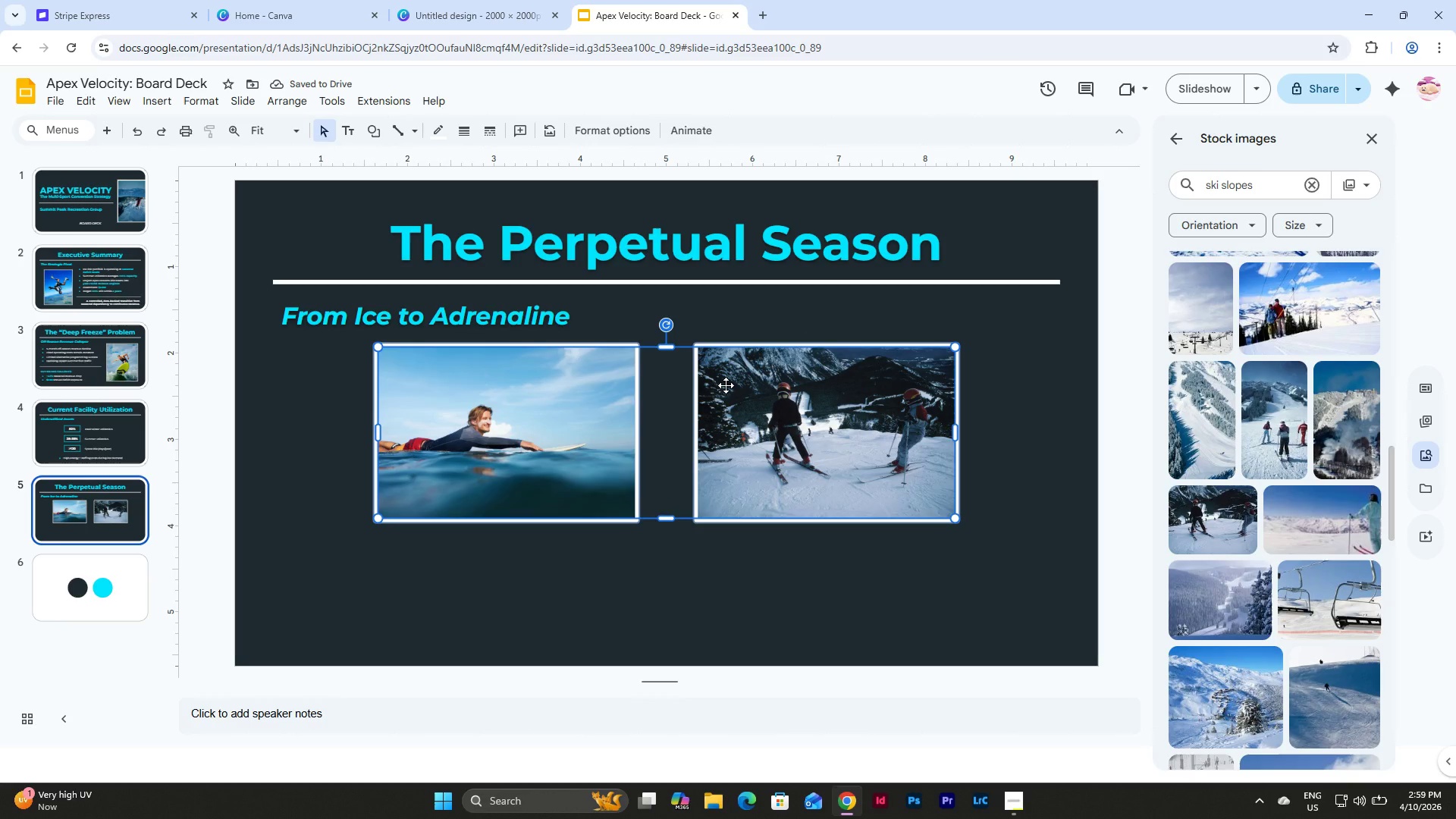 
left_click_drag(start_coordinate=[726, 385], to_coordinate=[727, 392])
 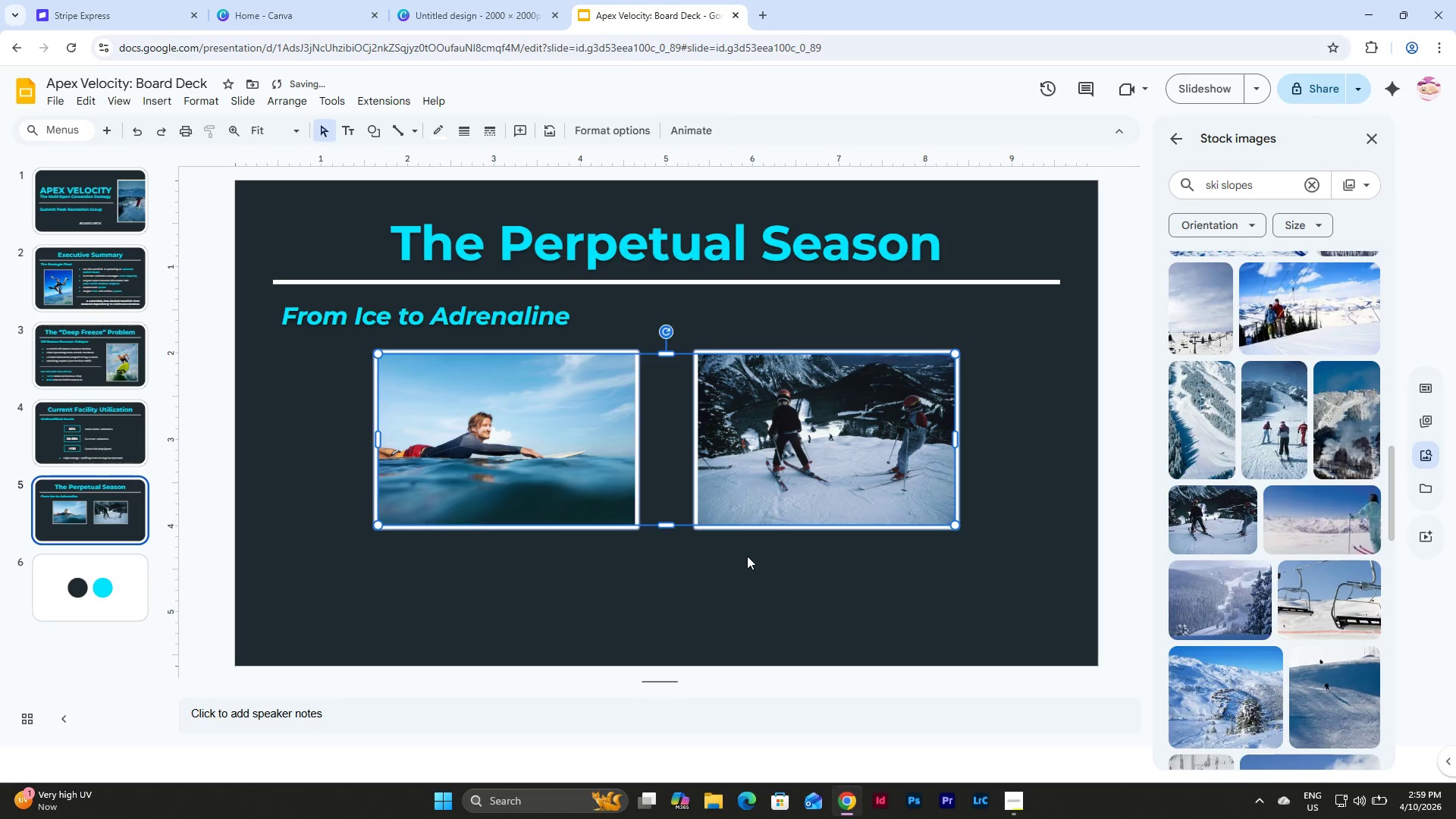 
left_click([747, 556])
 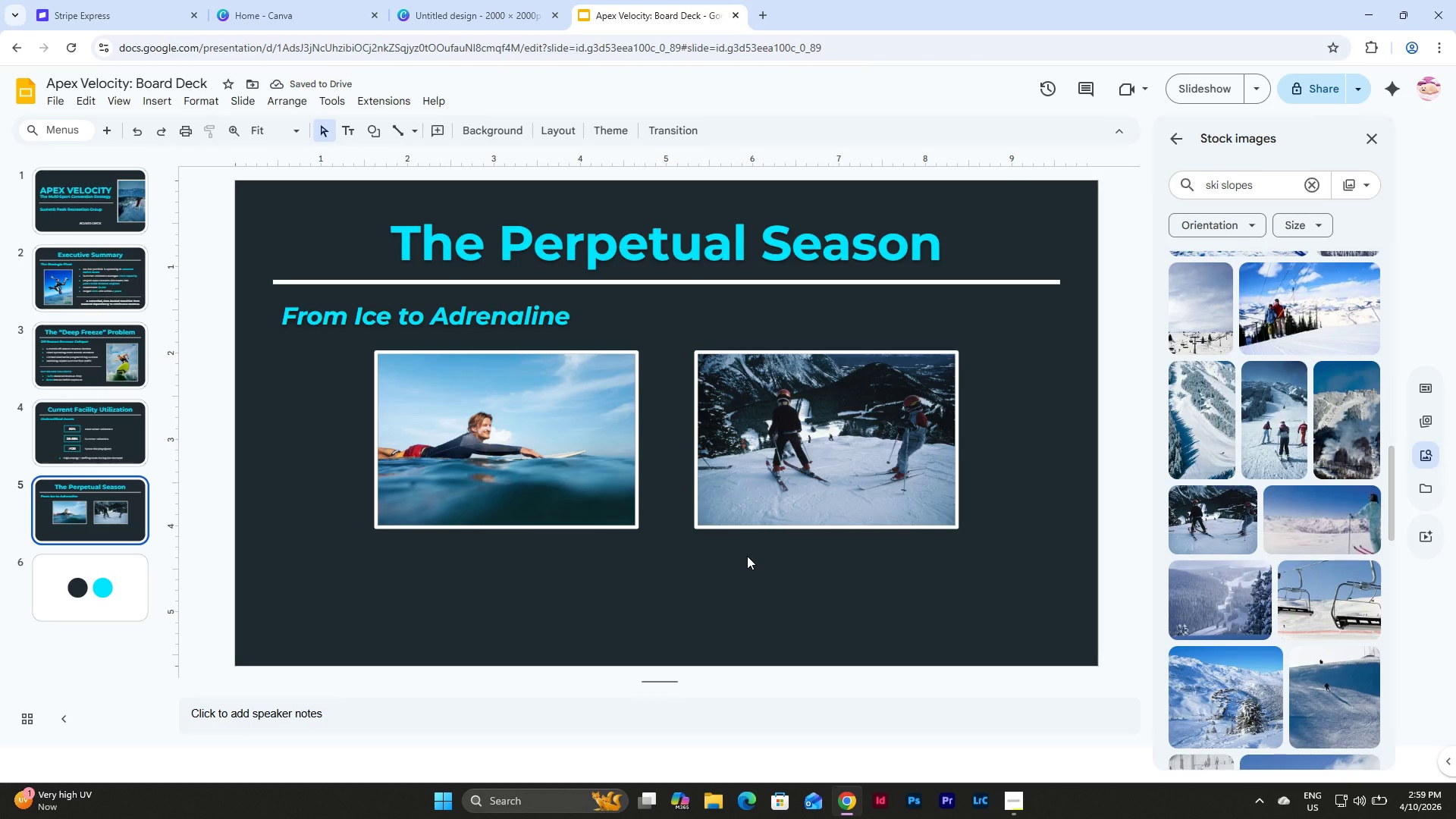 
left_click([61, 344])
 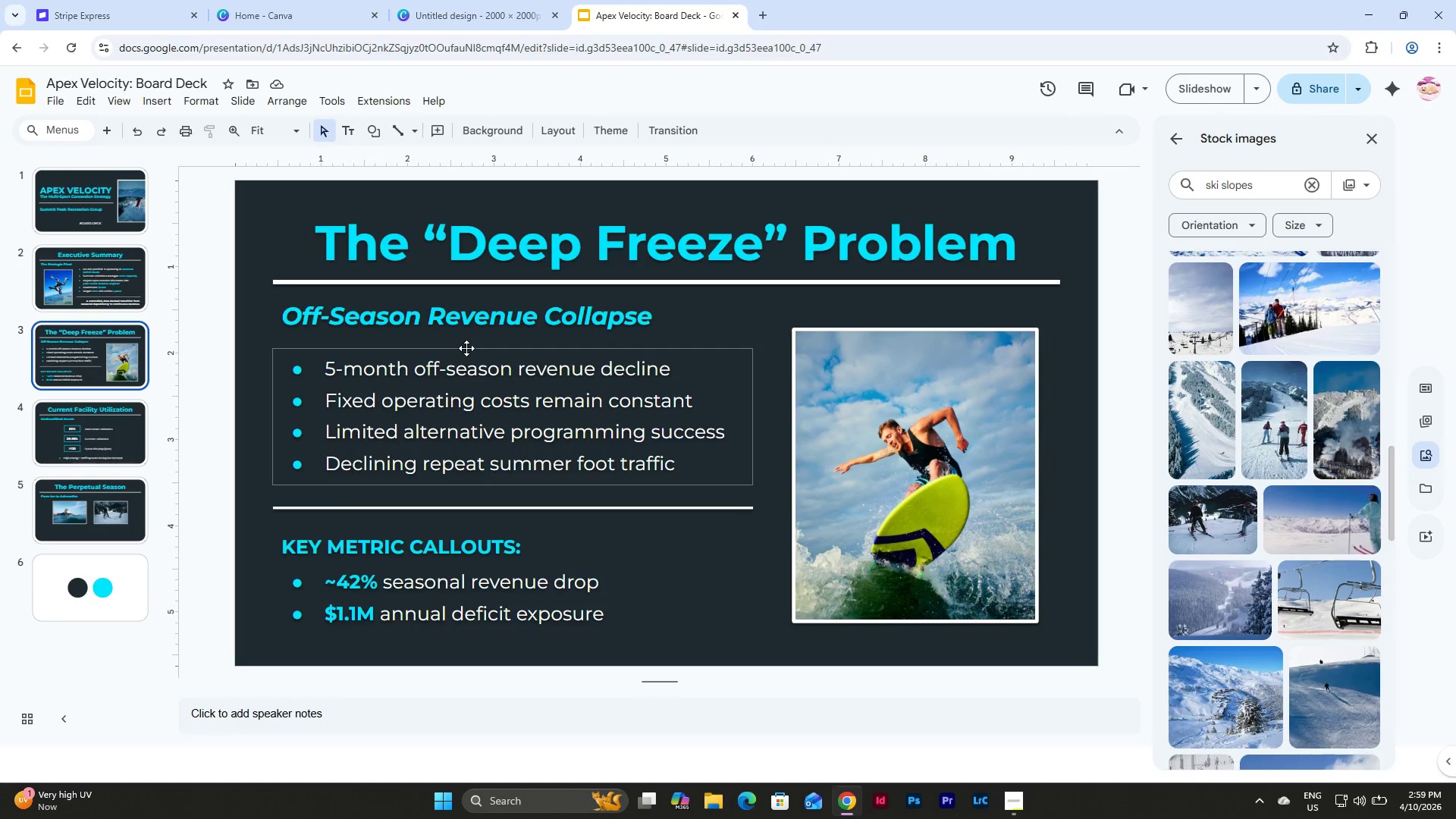 
left_click([466, 348])
 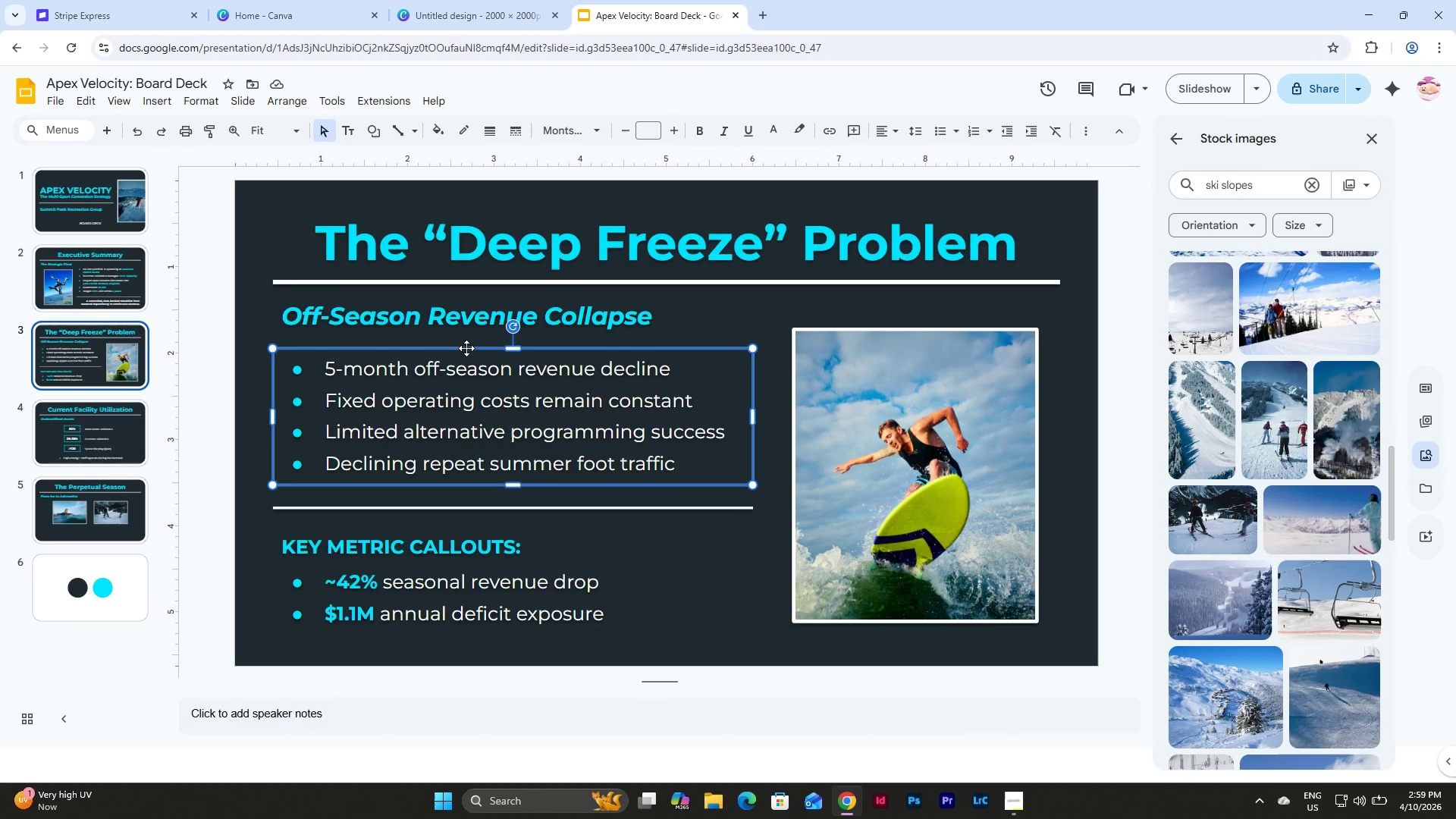 
key(Control+C)
 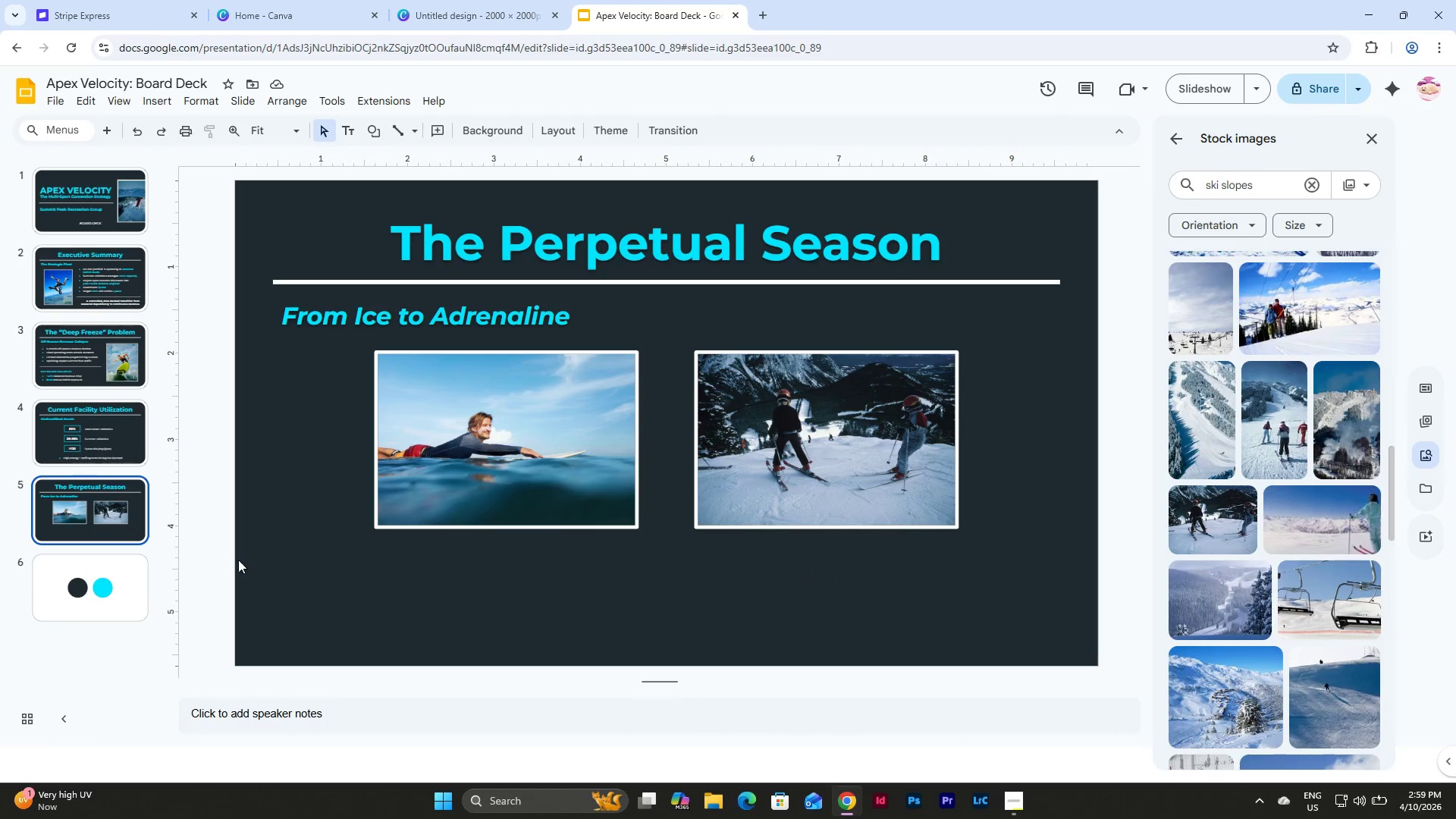 
double_click([438, 604])
 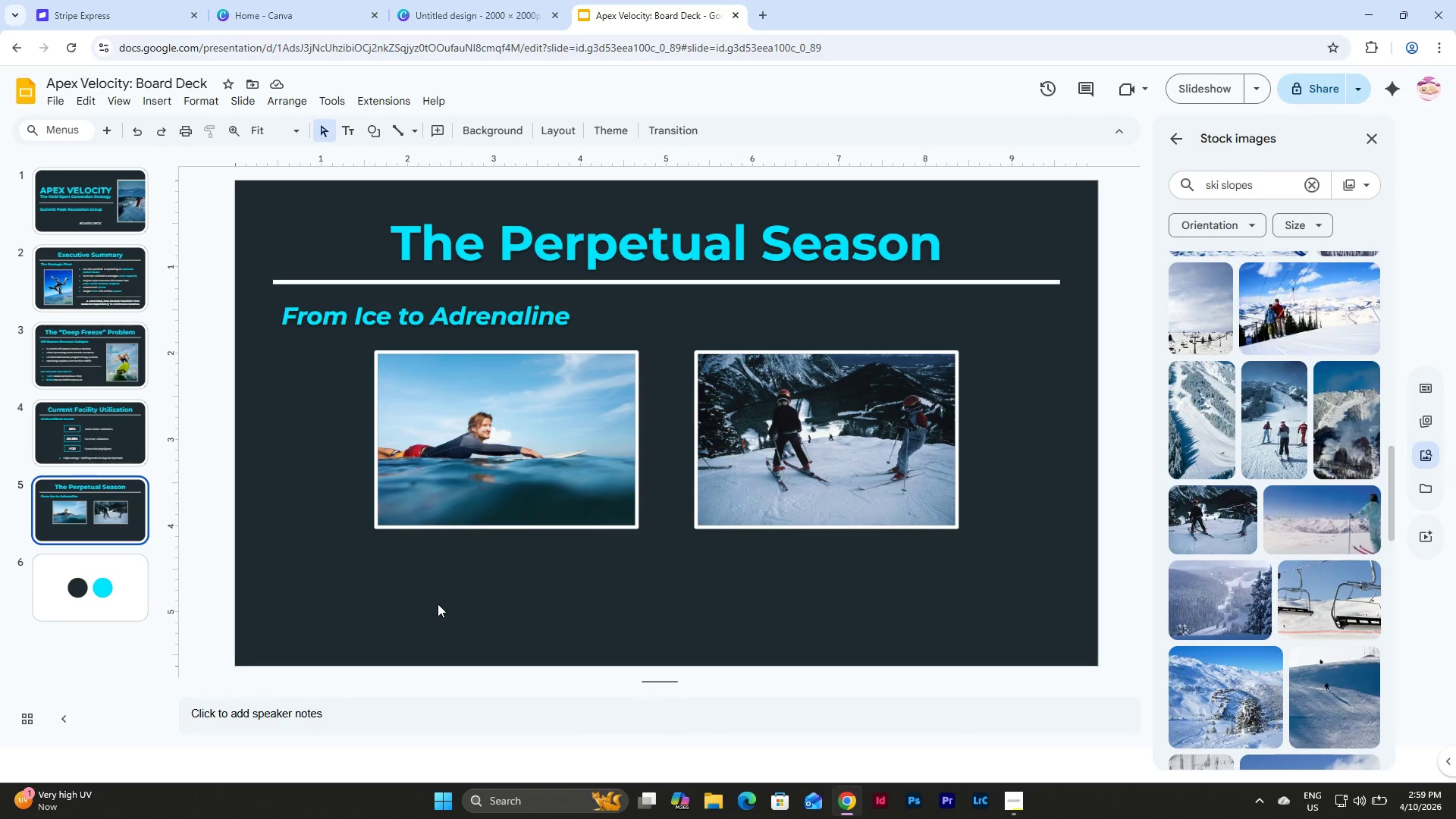 
key(Control+V)
 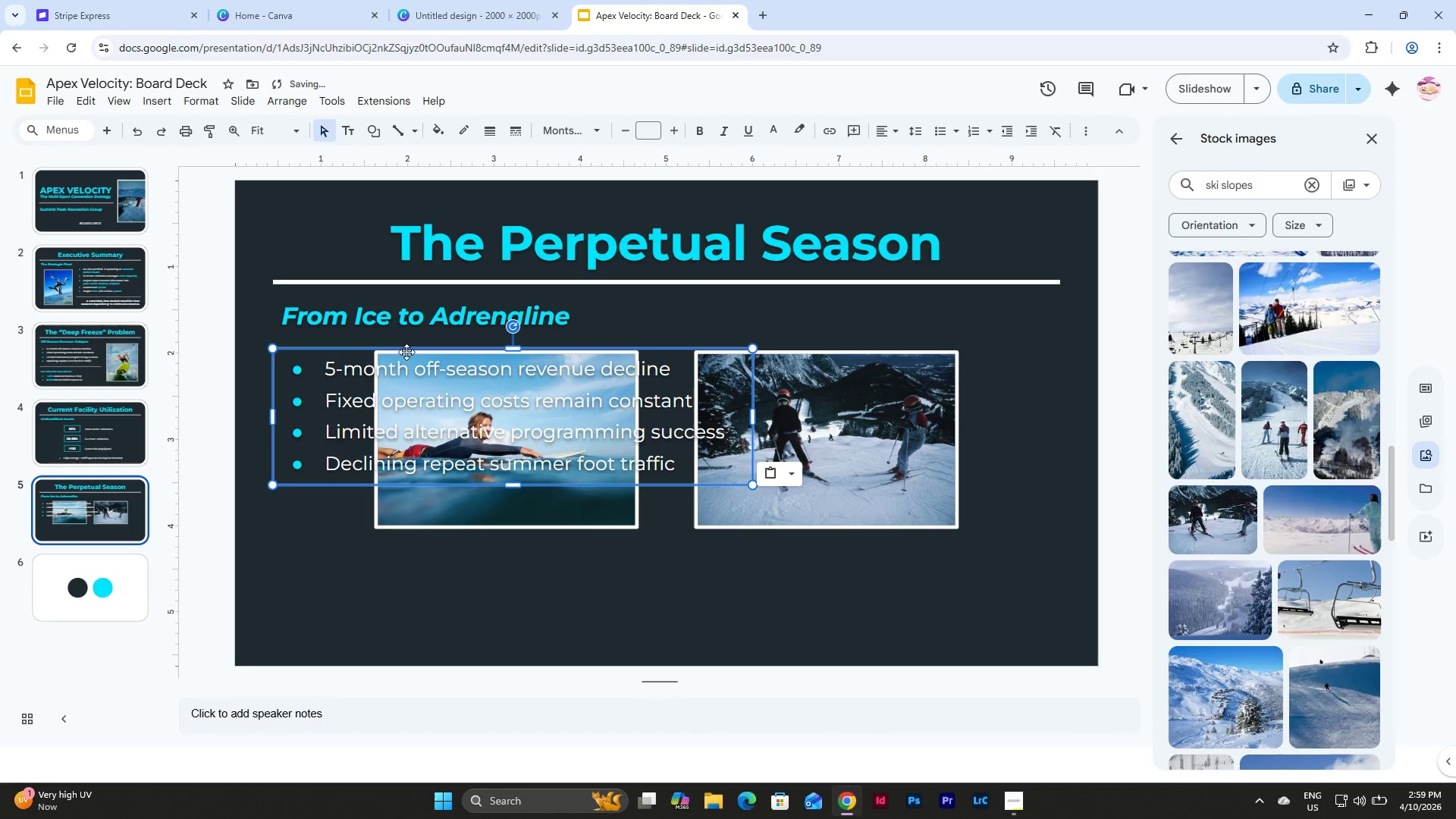 
left_click_drag(start_coordinate=[406, 352], to_coordinate=[409, 500])
 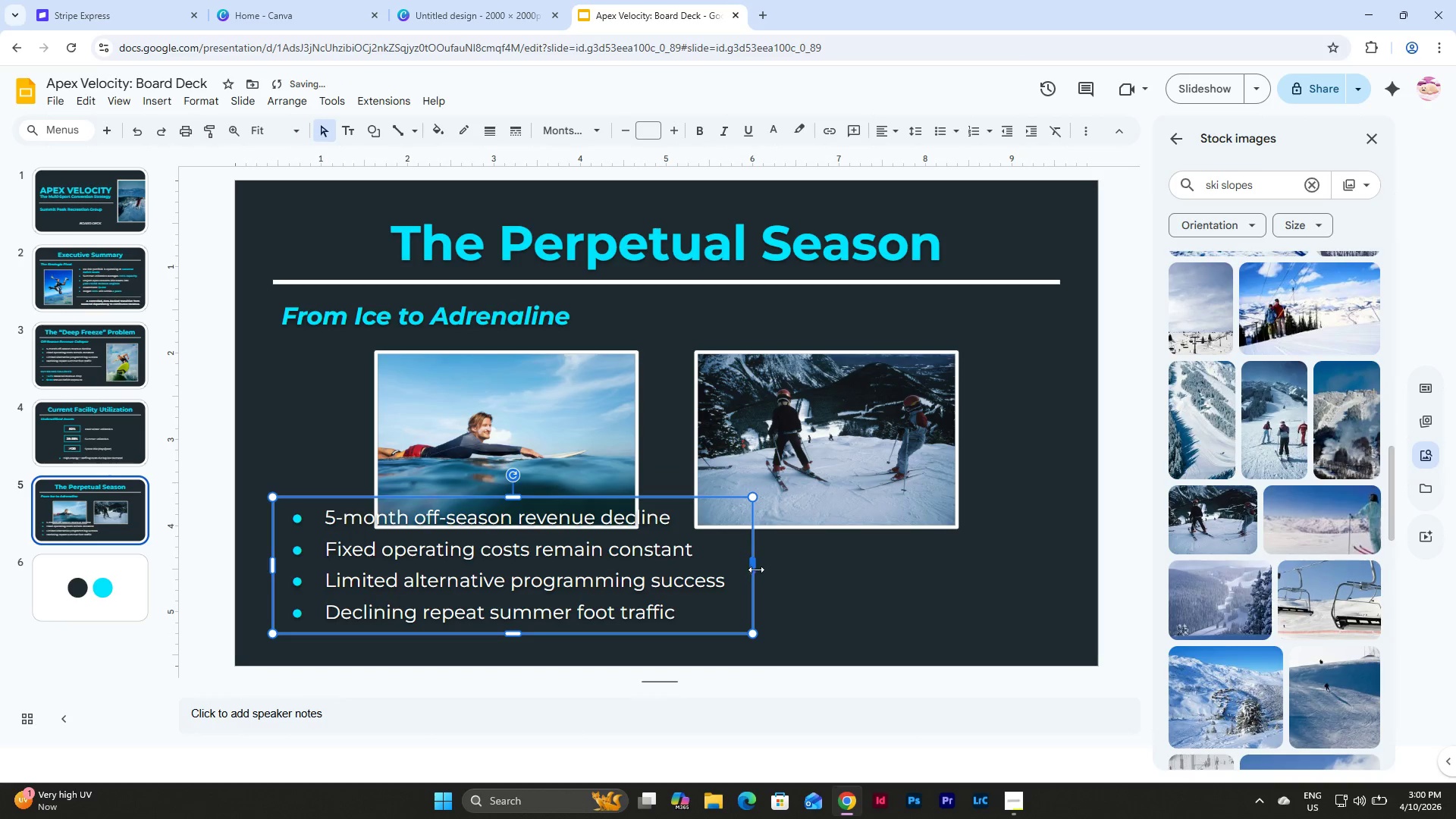 
left_click_drag(start_coordinate=[754, 566], to_coordinate=[1058, 589])
 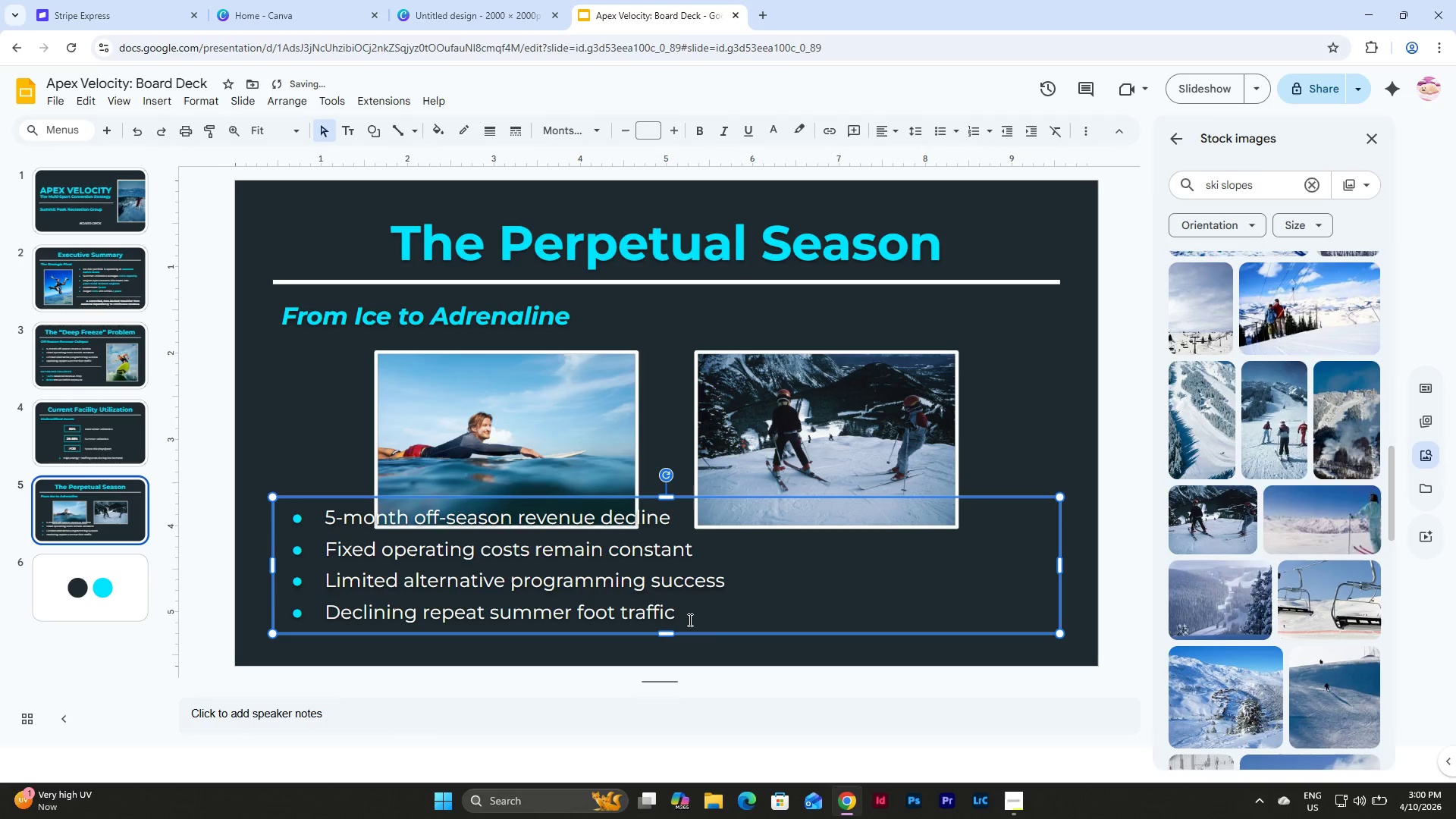 
left_click_drag(start_coordinate=[689, 620], to_coordinate=[300, 518])
 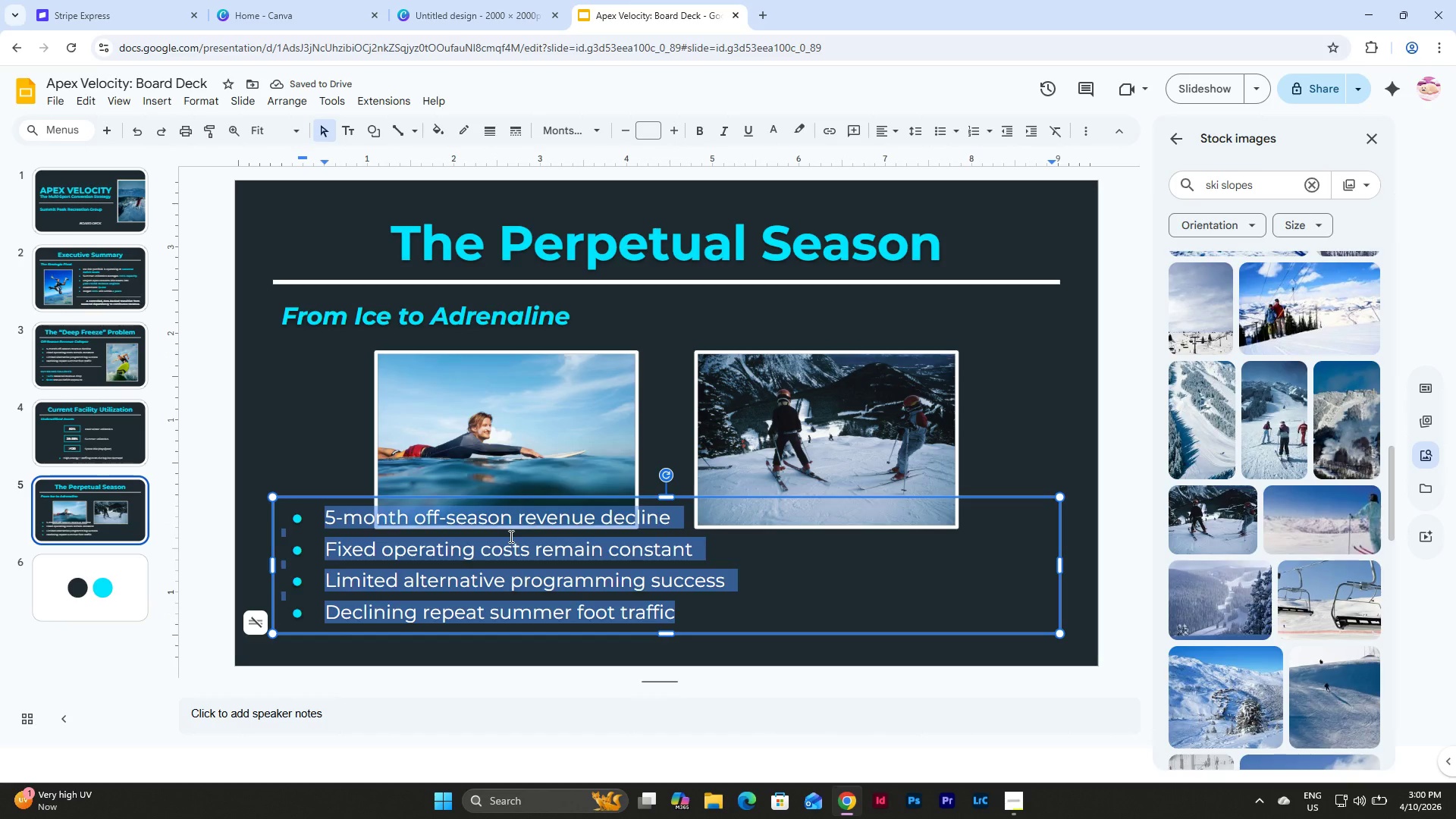 
key(Backspace)
 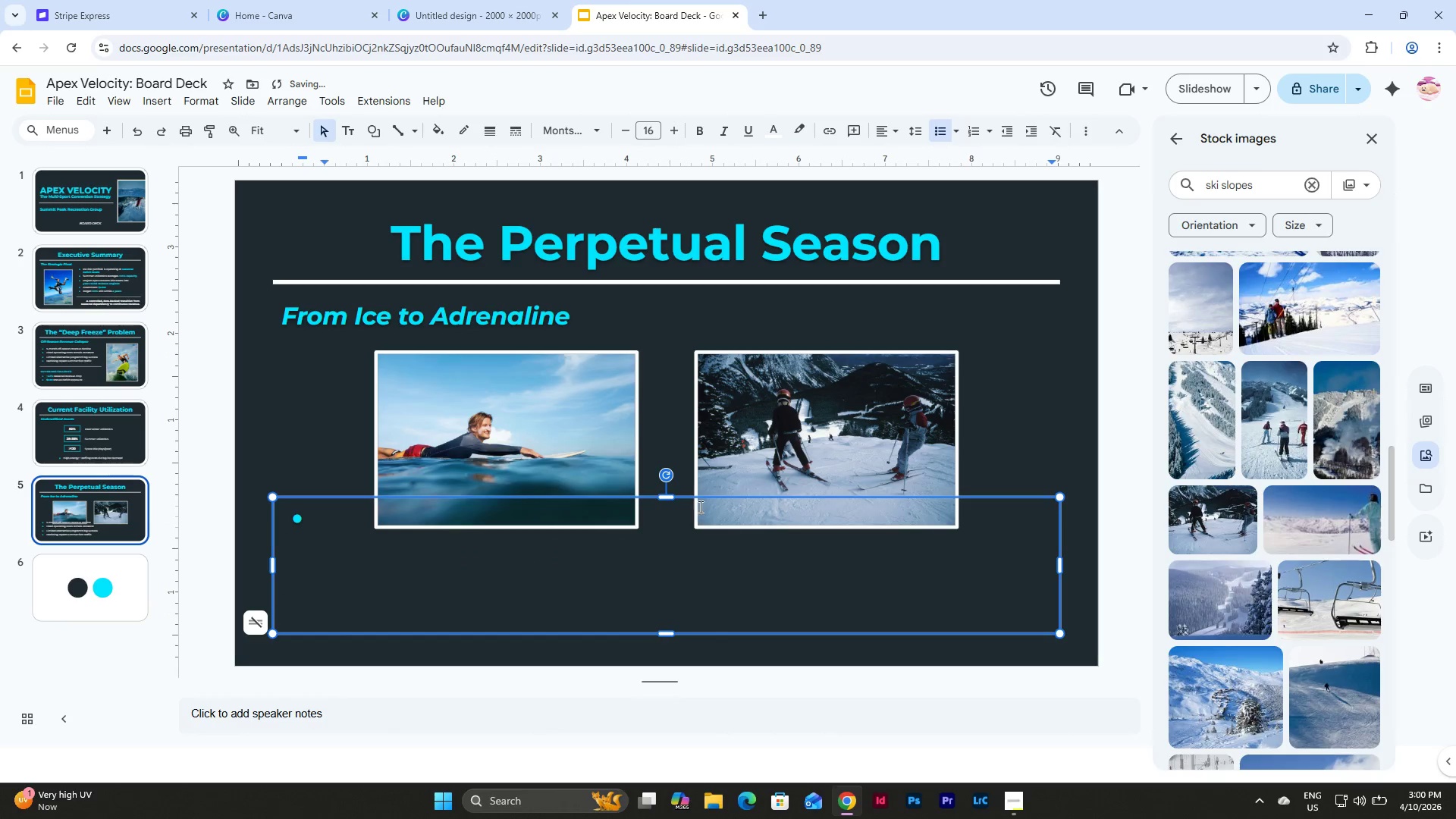 
key(Backspace)
 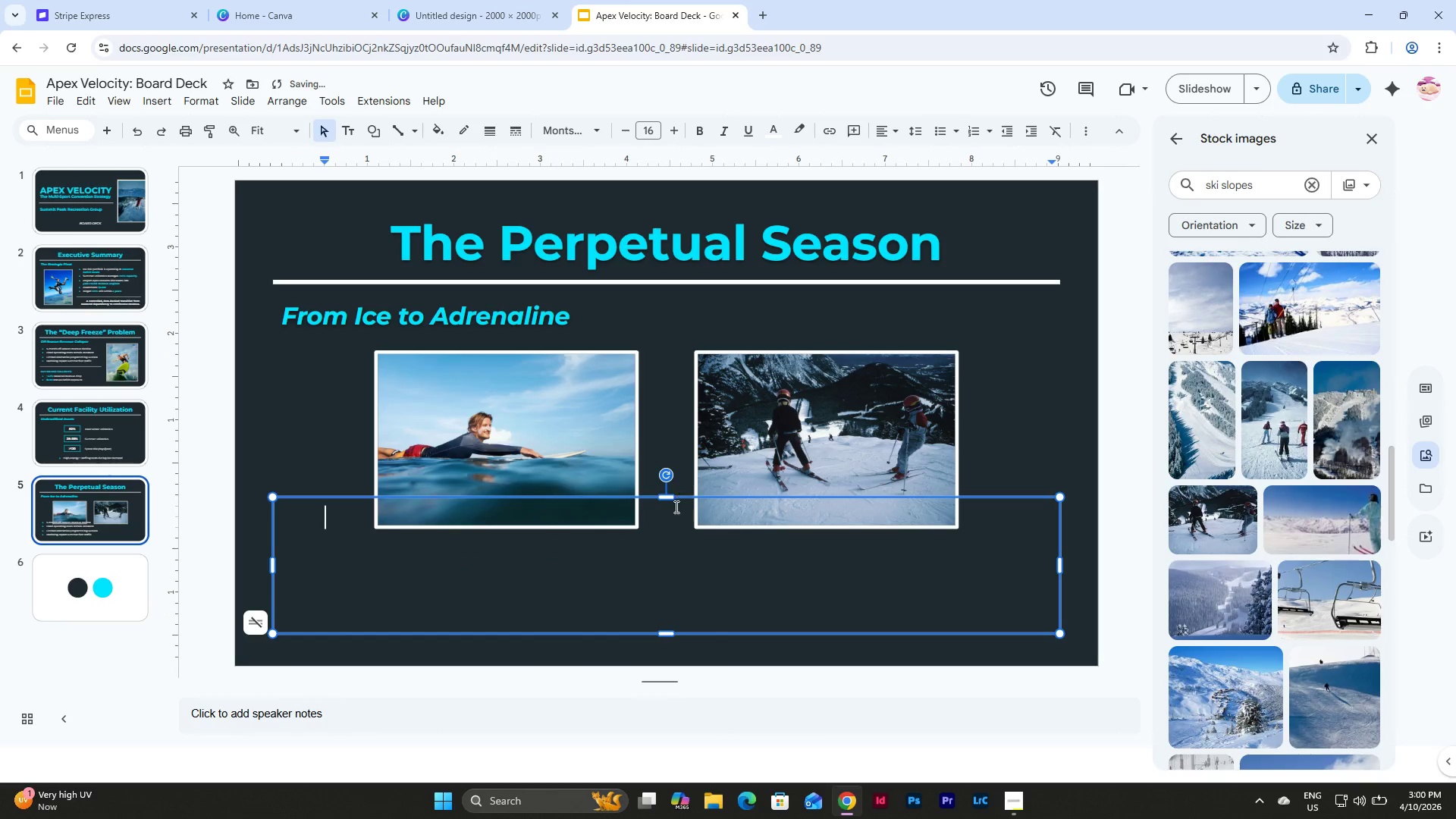 
key(Backspace)
 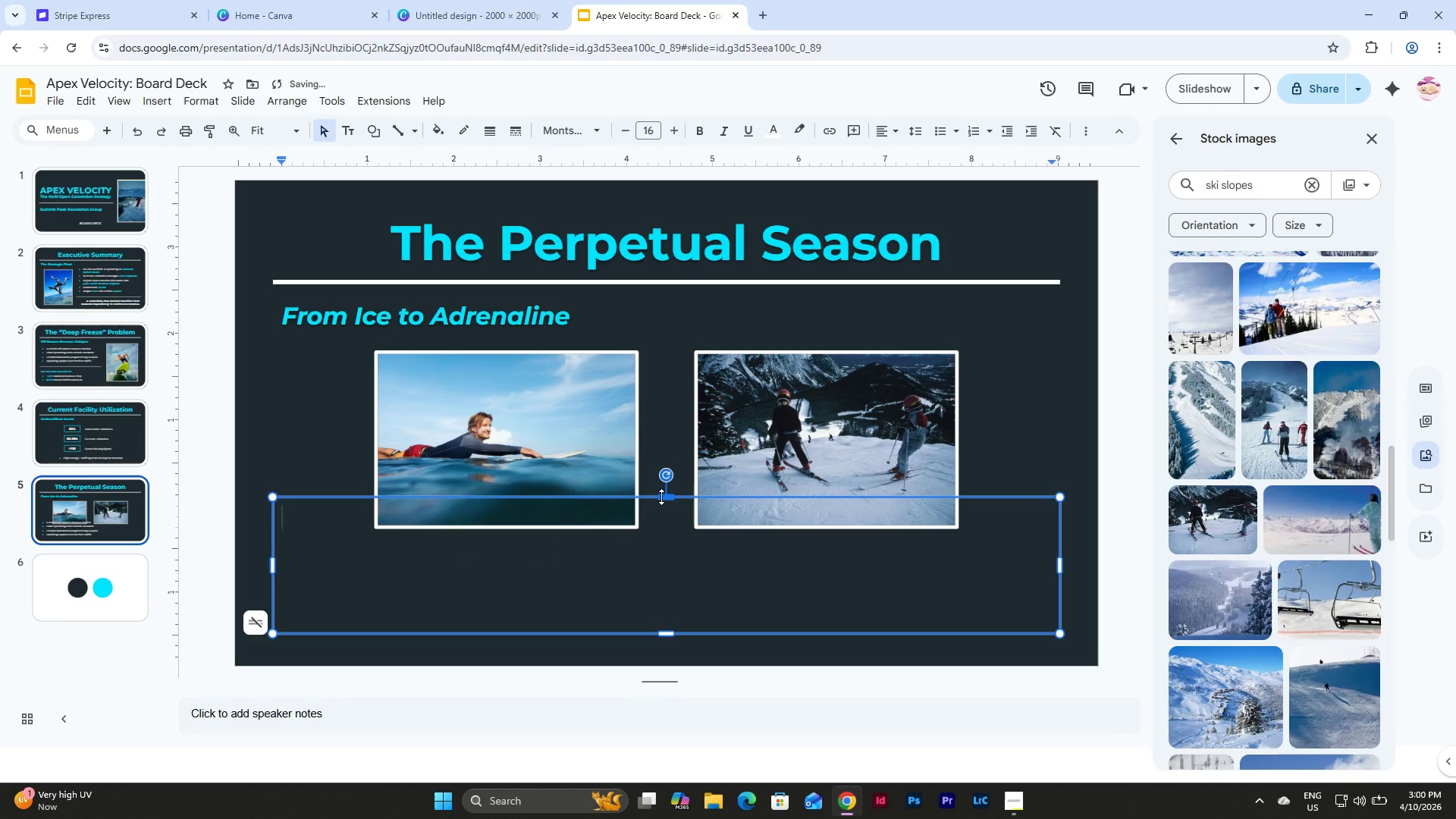 
left_click_drag(start_coordinate=[661, 497], to_coordinate=[662, 538])
 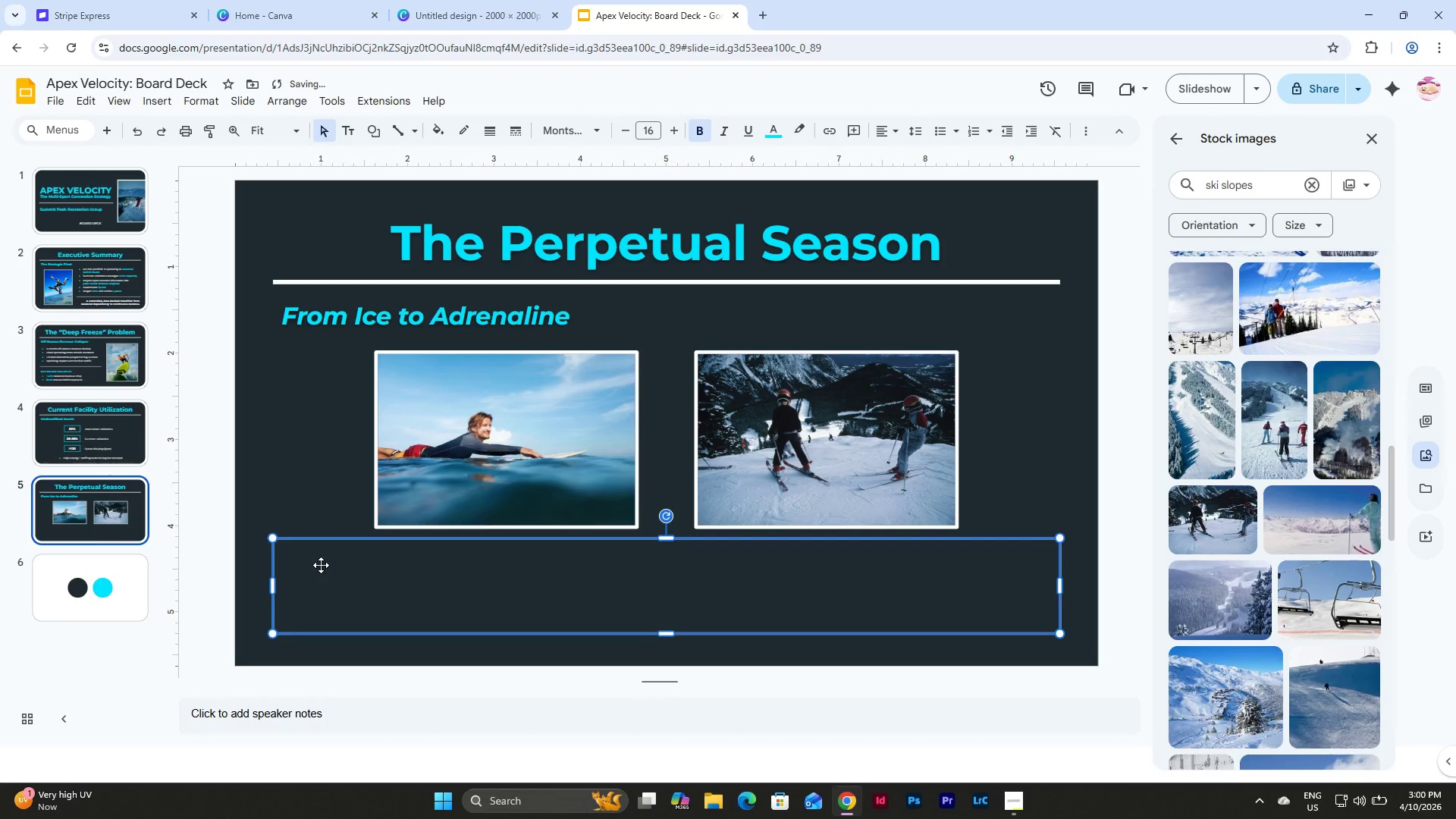 
double_click([321, 565])
 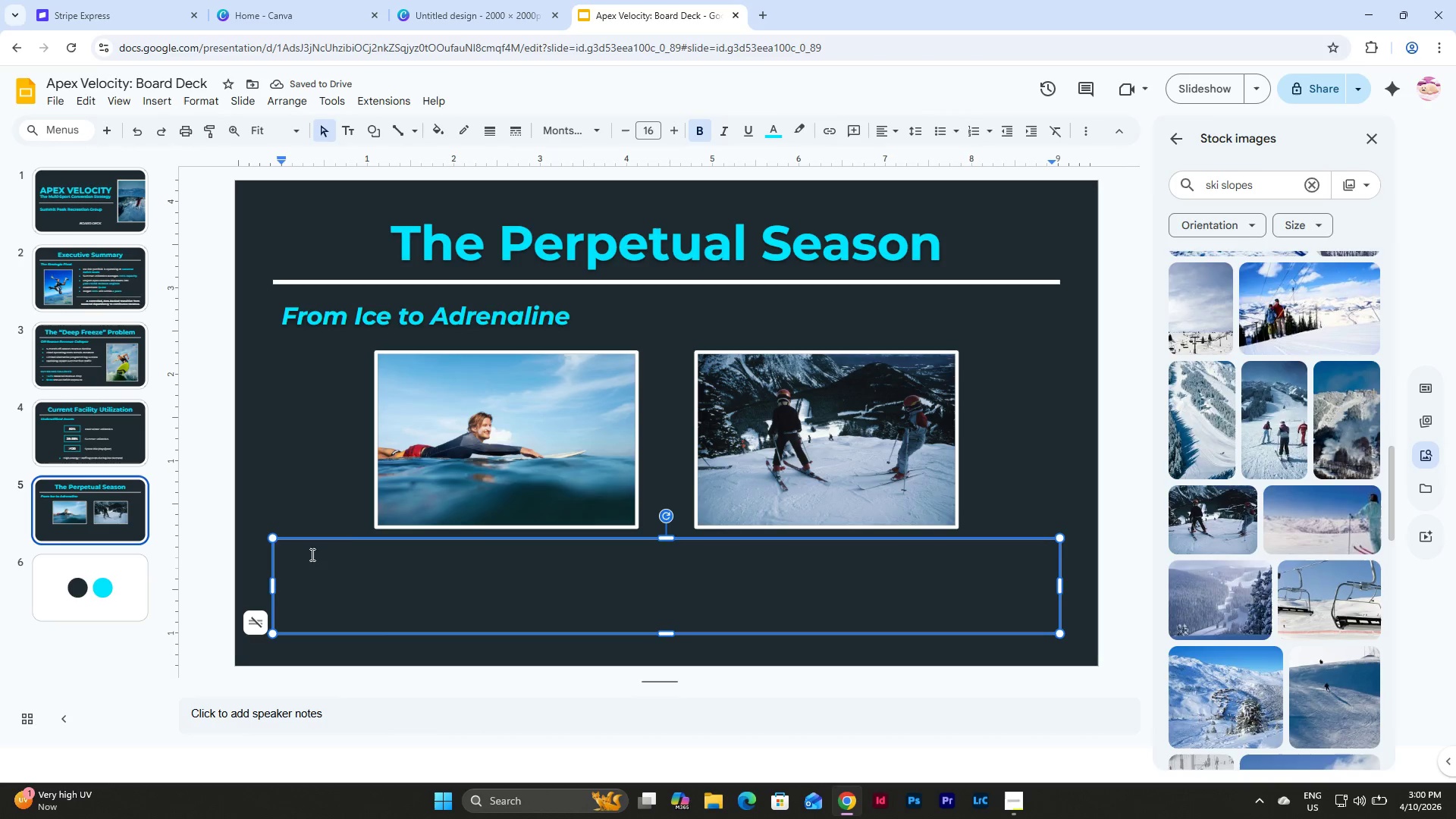 
mouse_move([739, 109])
 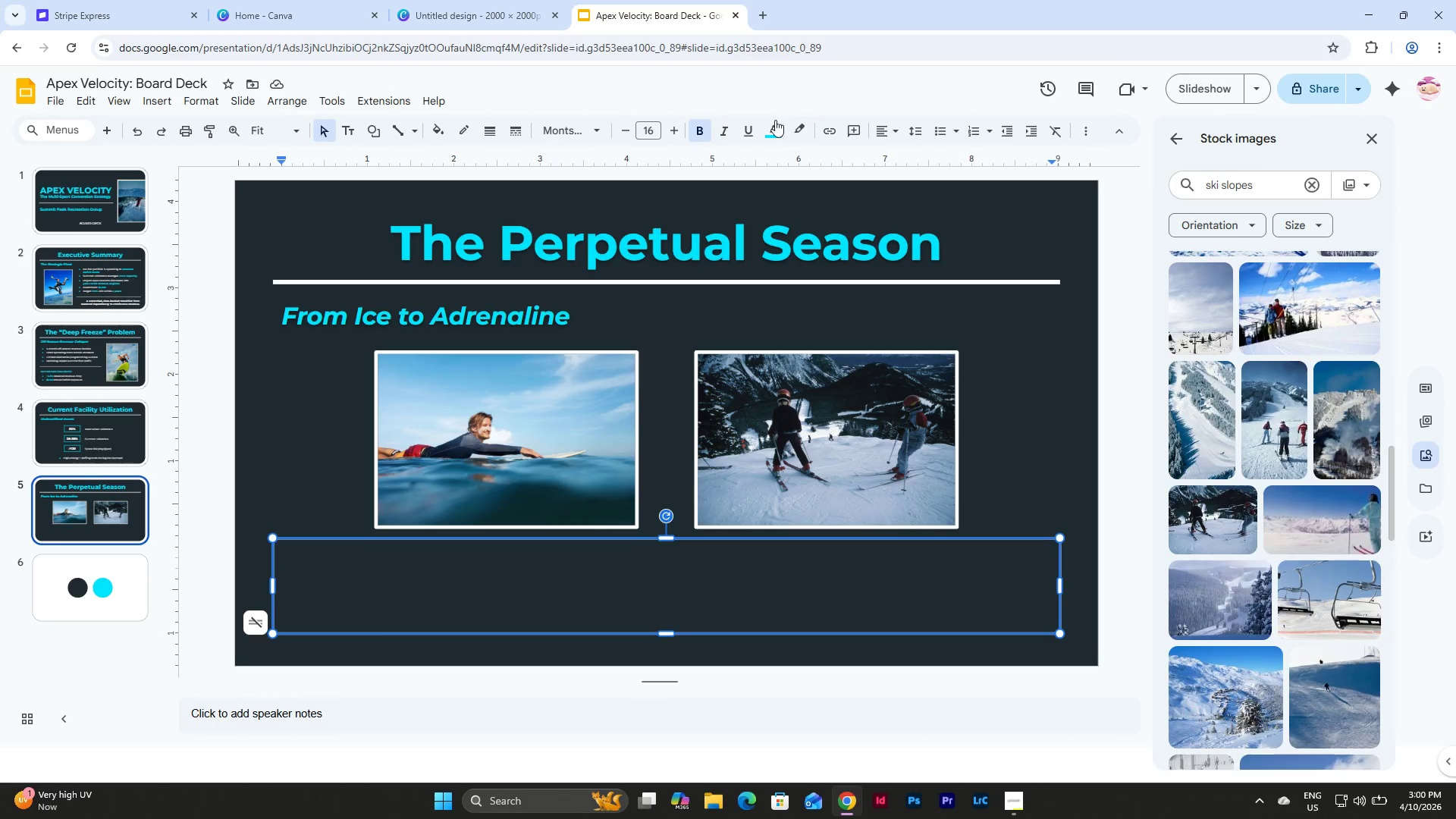 
left_click([764, 129])
 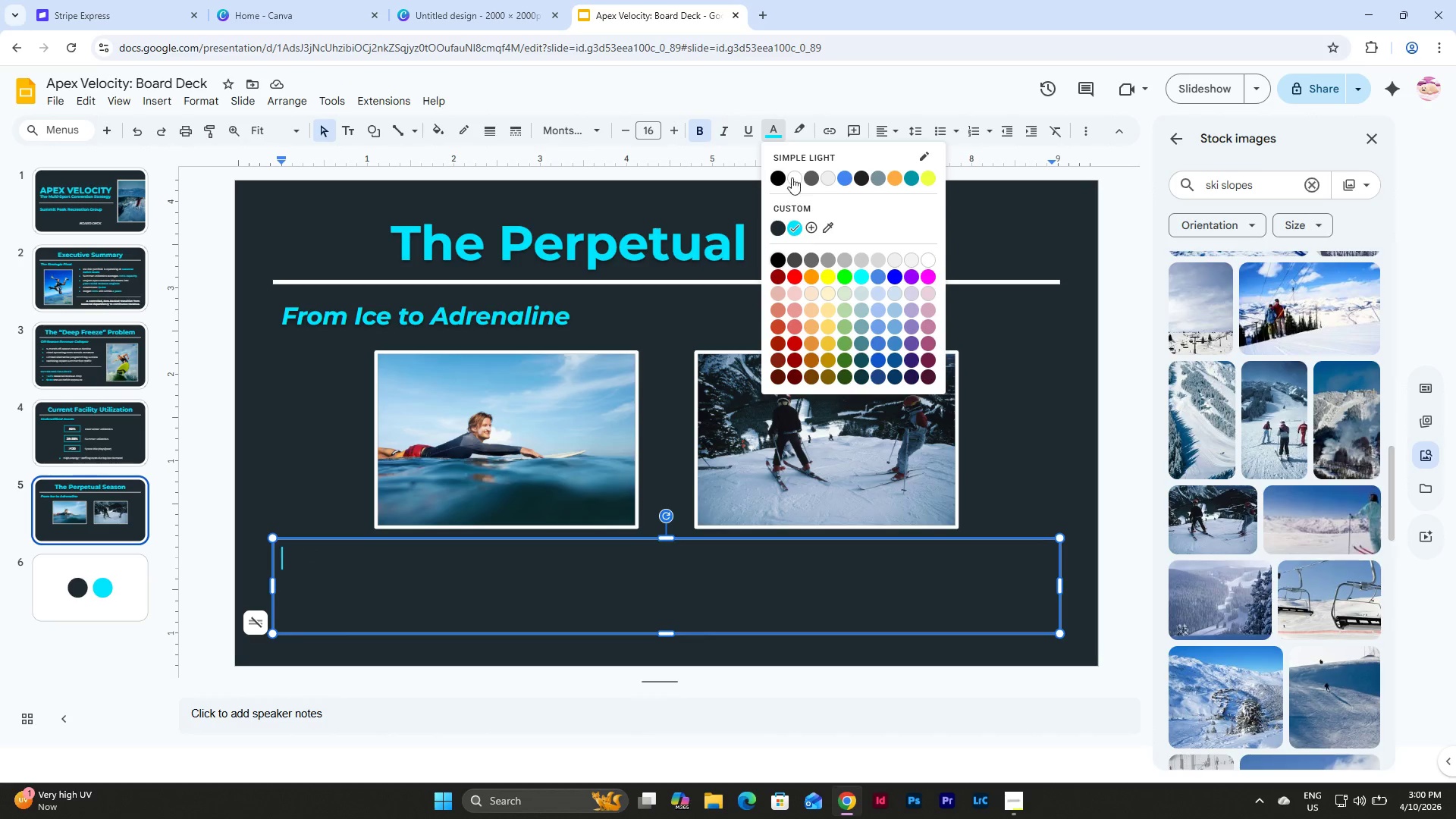 
left_click([795, 170])
 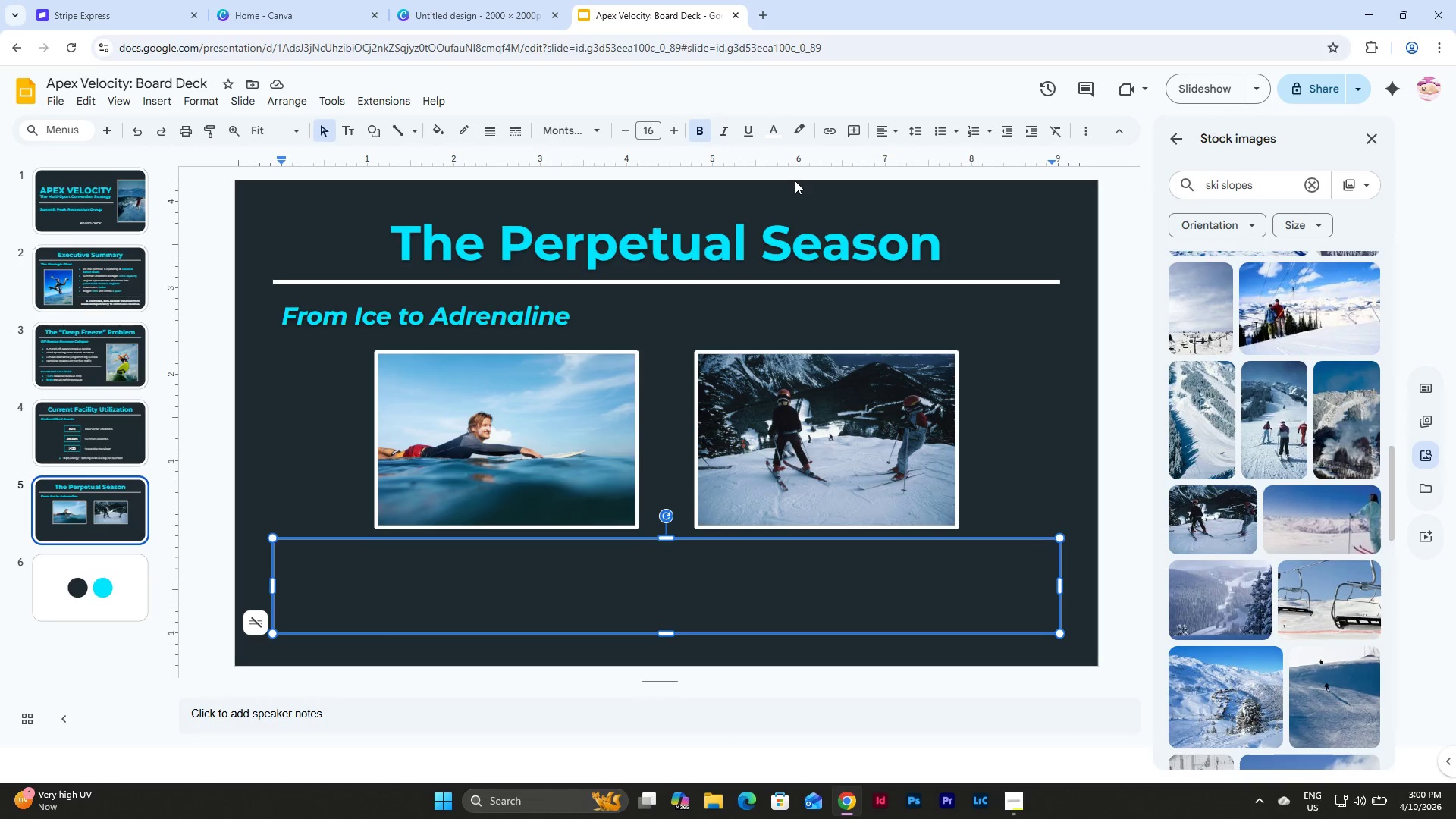 
wait(14.72)
 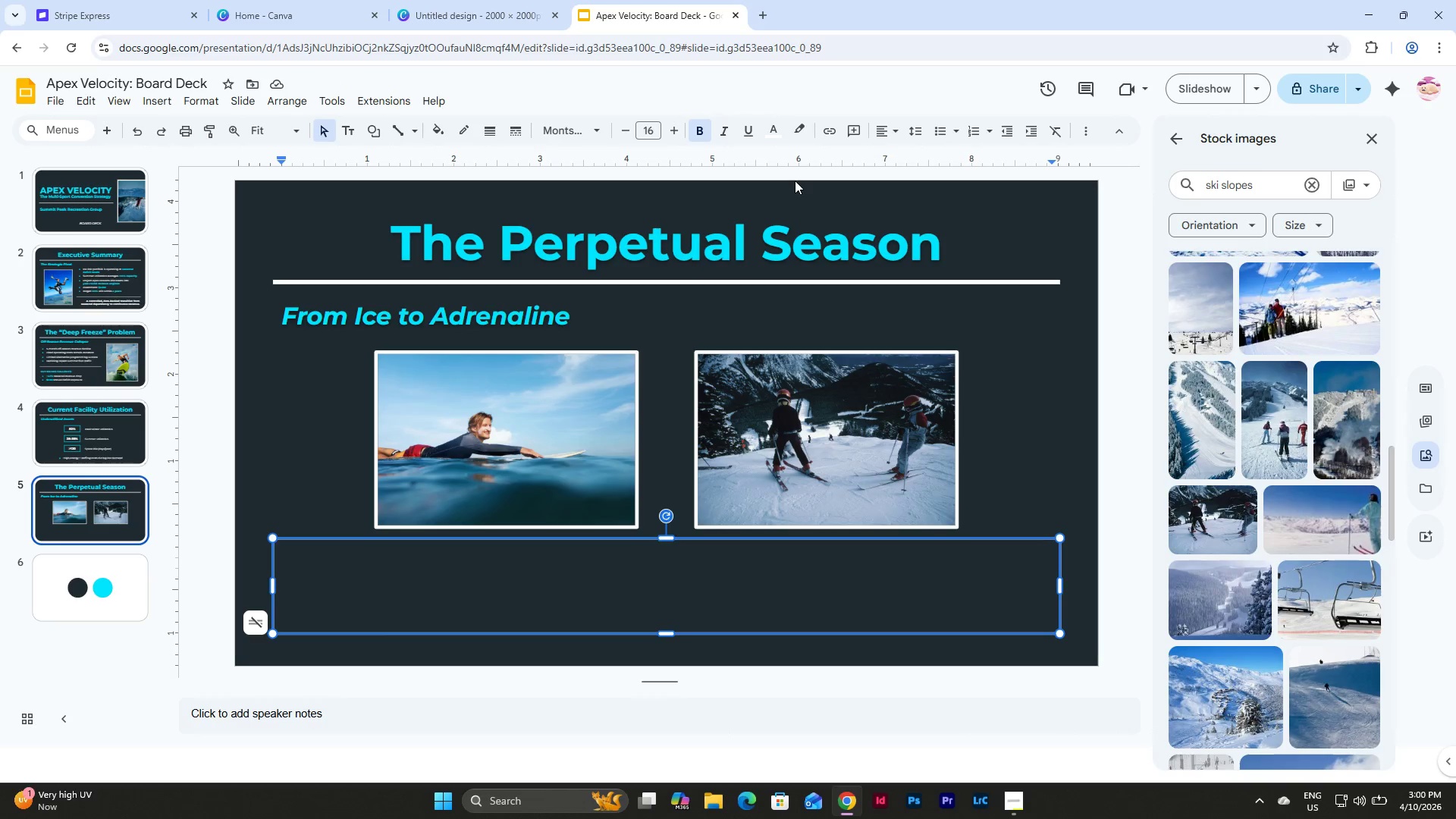 
left_click([772, 129])
 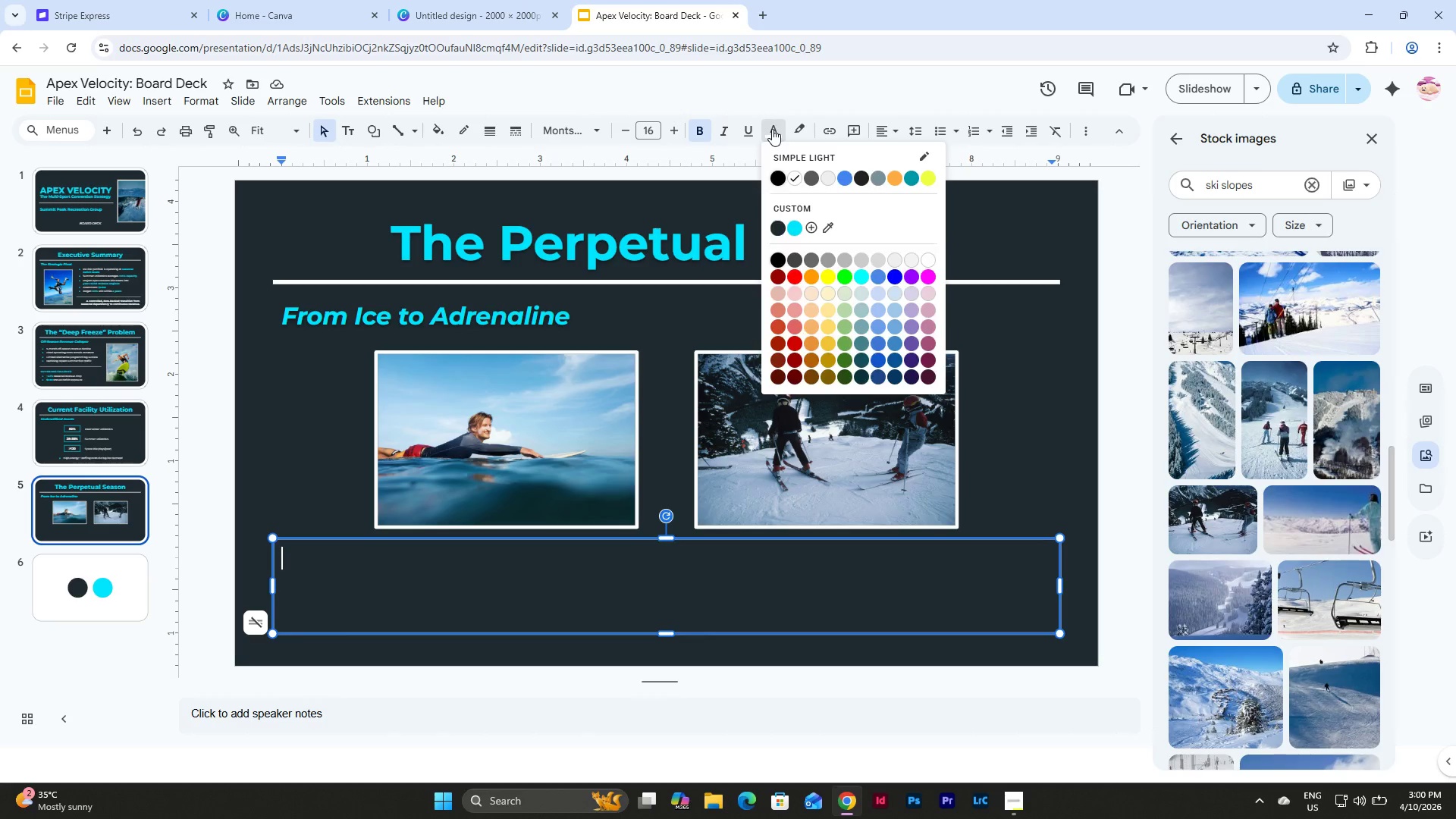 
left_click([772, 129])
 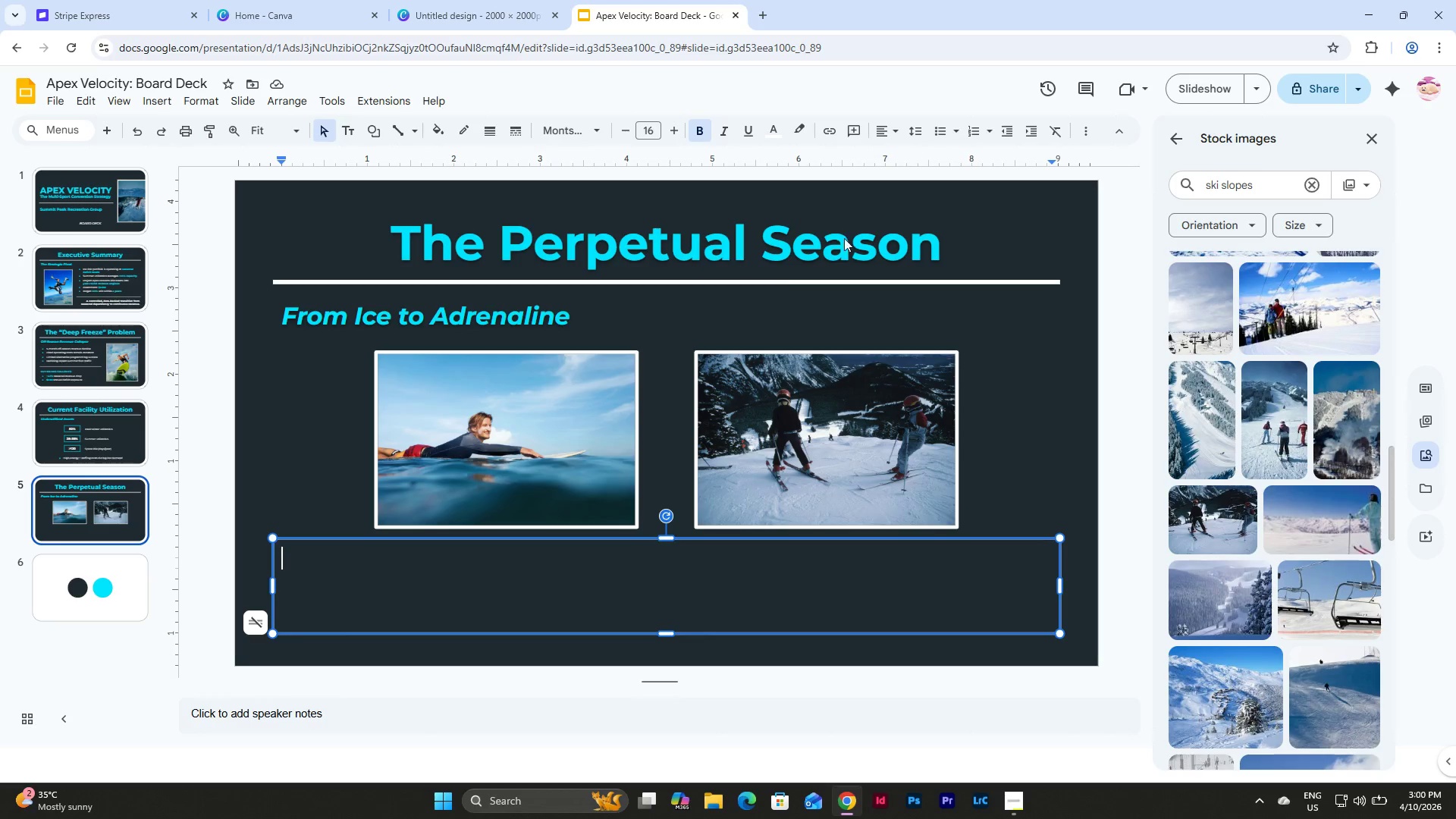 
type(Co)
 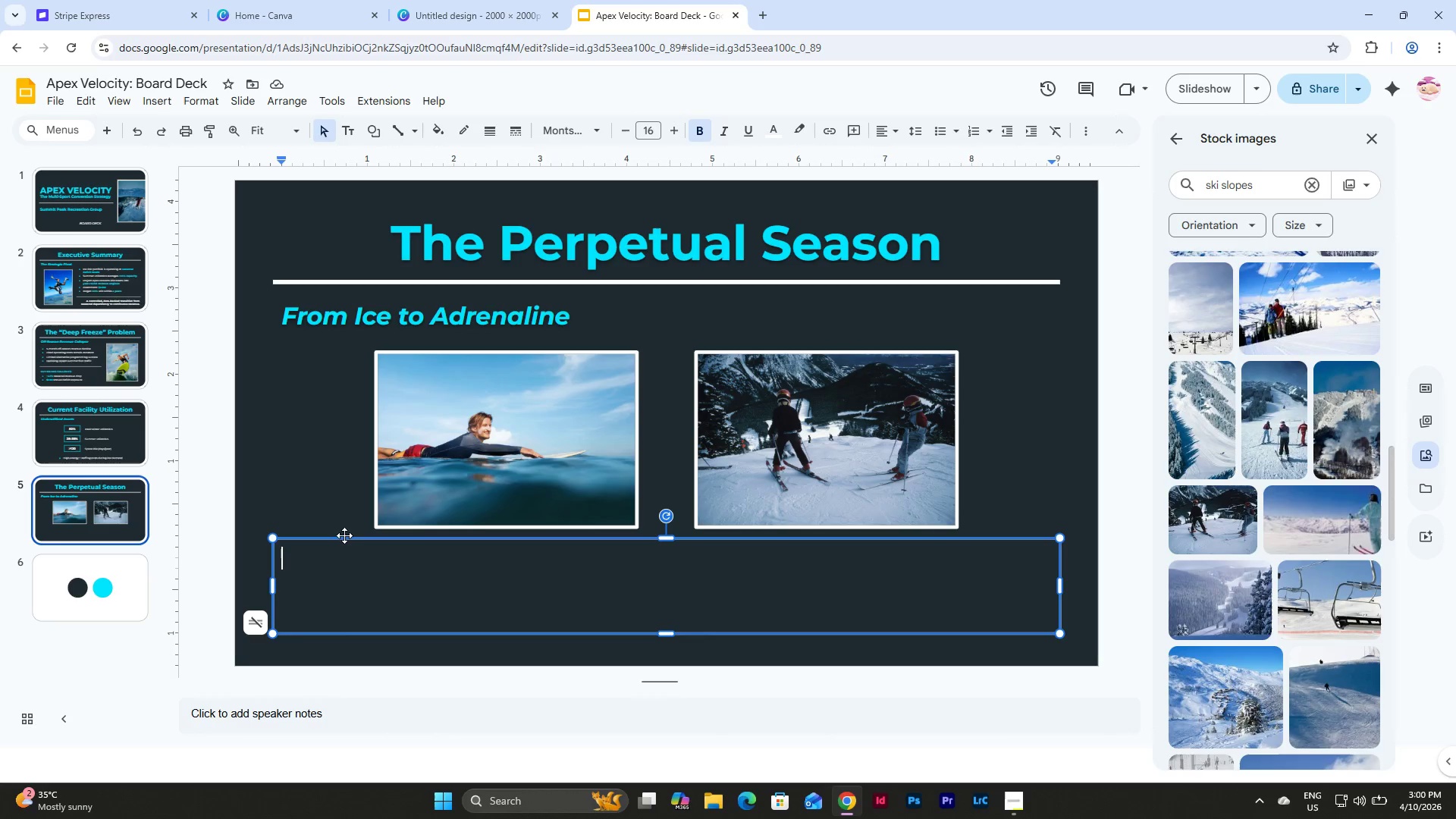 
left_click([309, 567])
 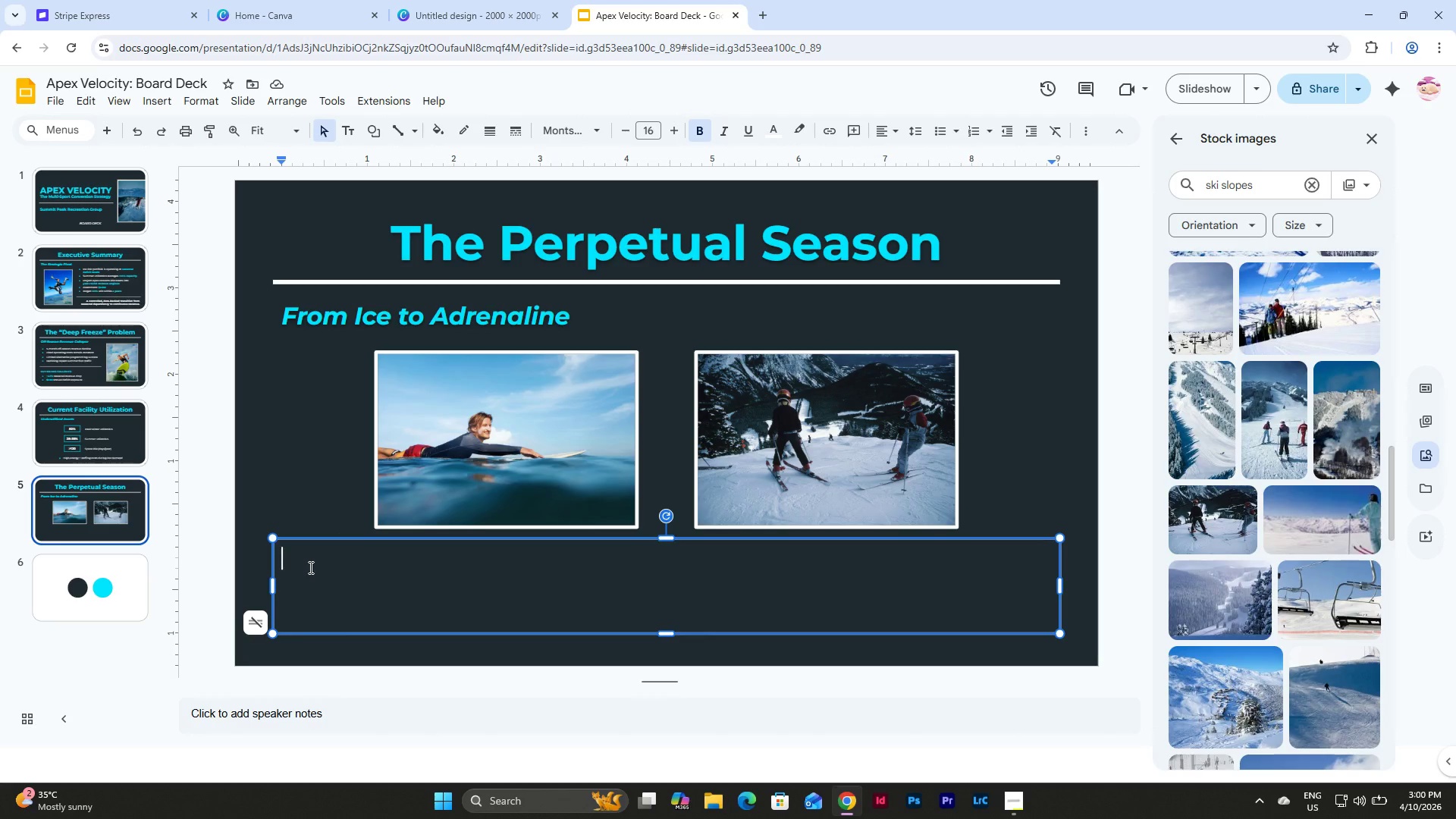 
type(Convert rinks into:)
 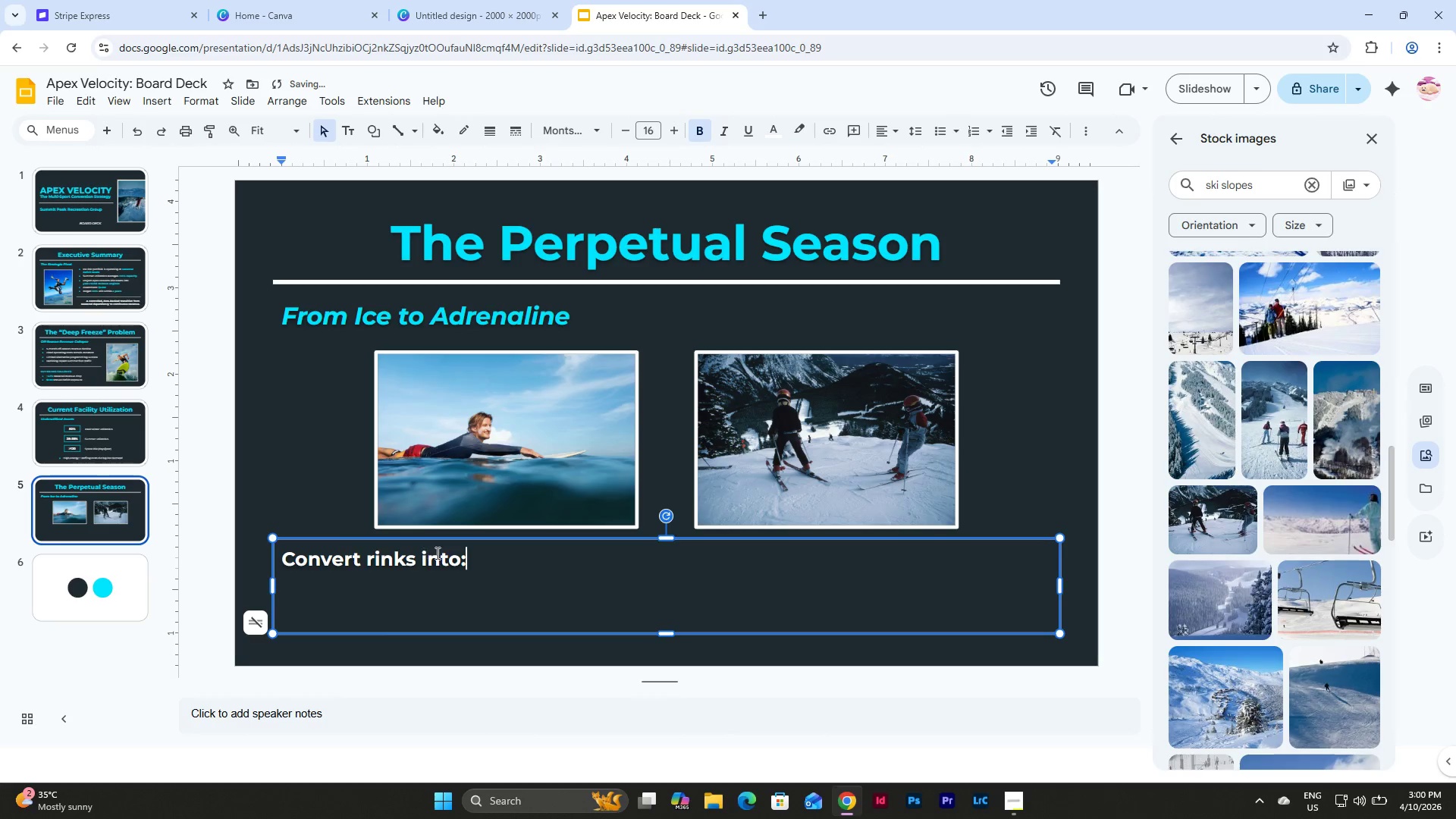 
left_click([461, 562])
 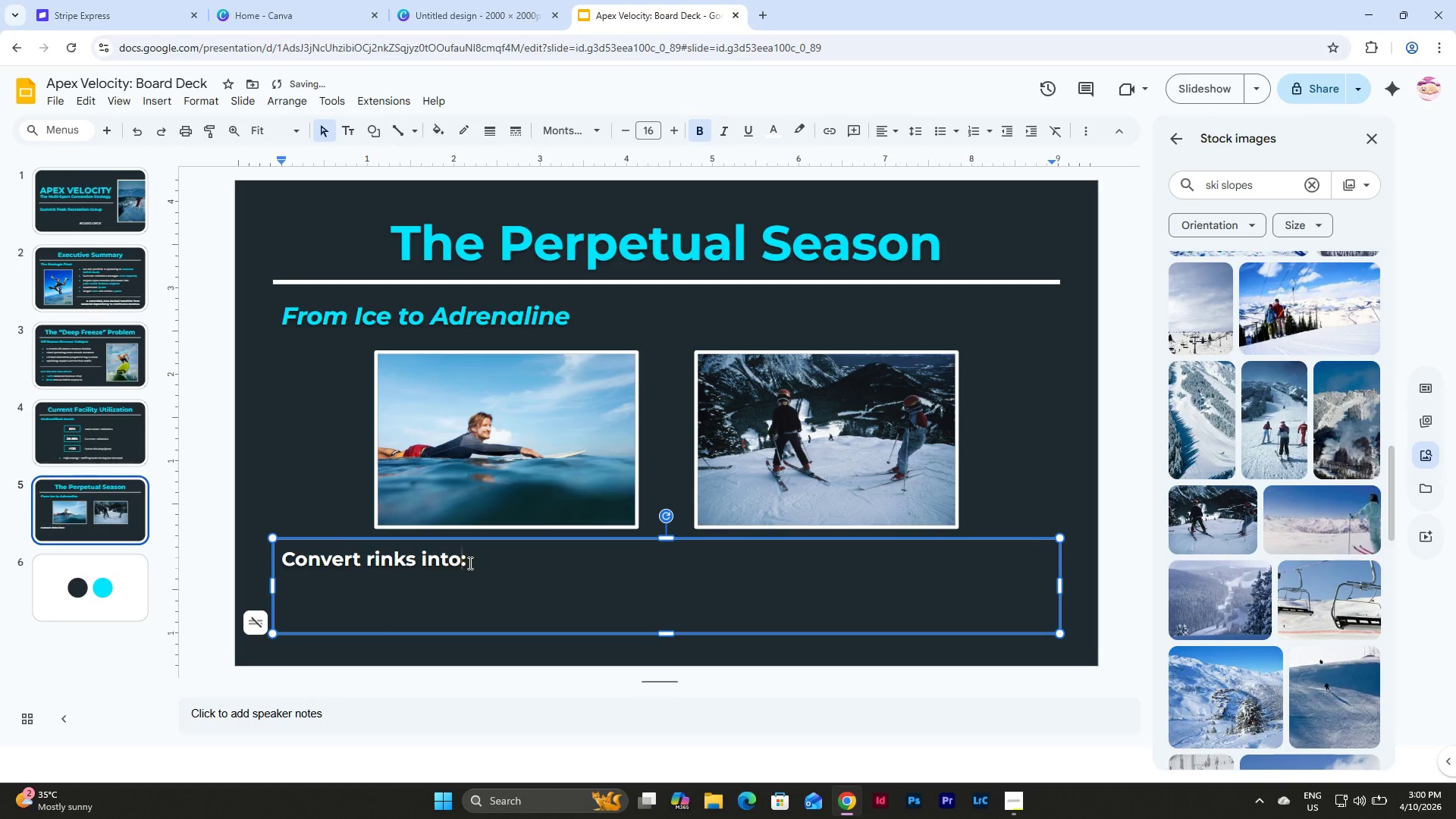 
left_click_drag(start_coordinate=[469, 563], to_coordinate=[198, 557])
 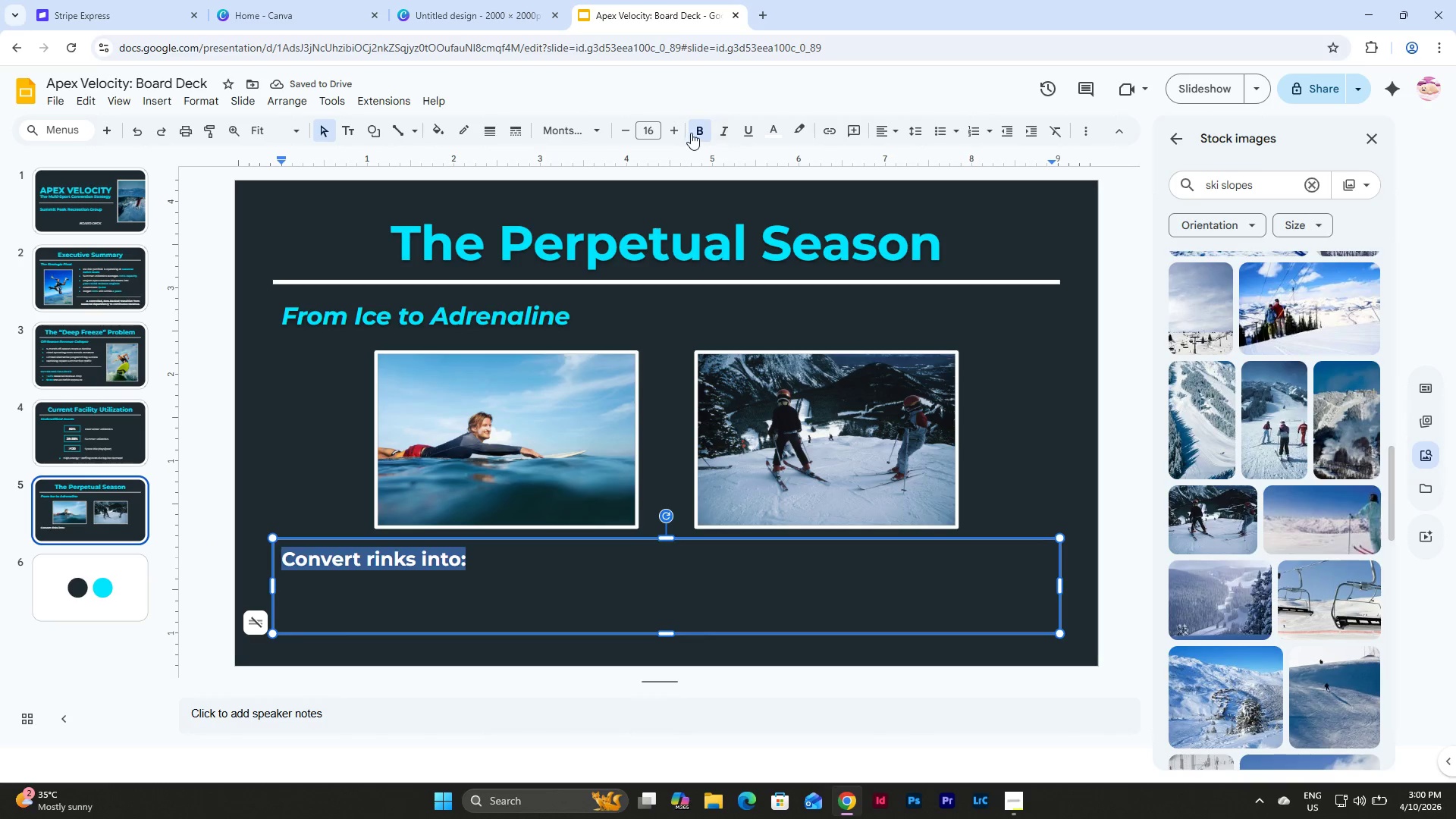 
left_click([691, 133])
 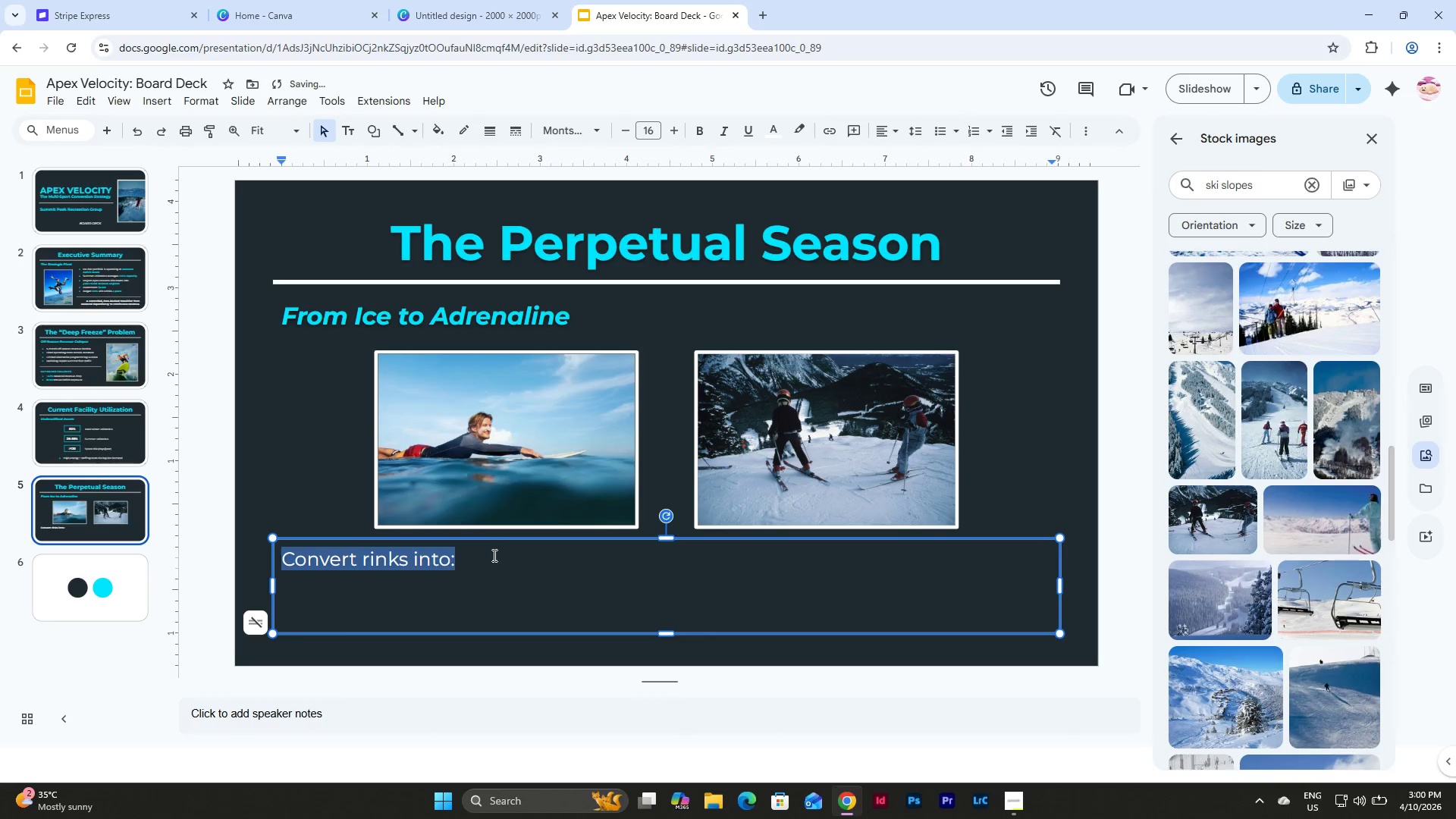 
left_click([487, 559])
 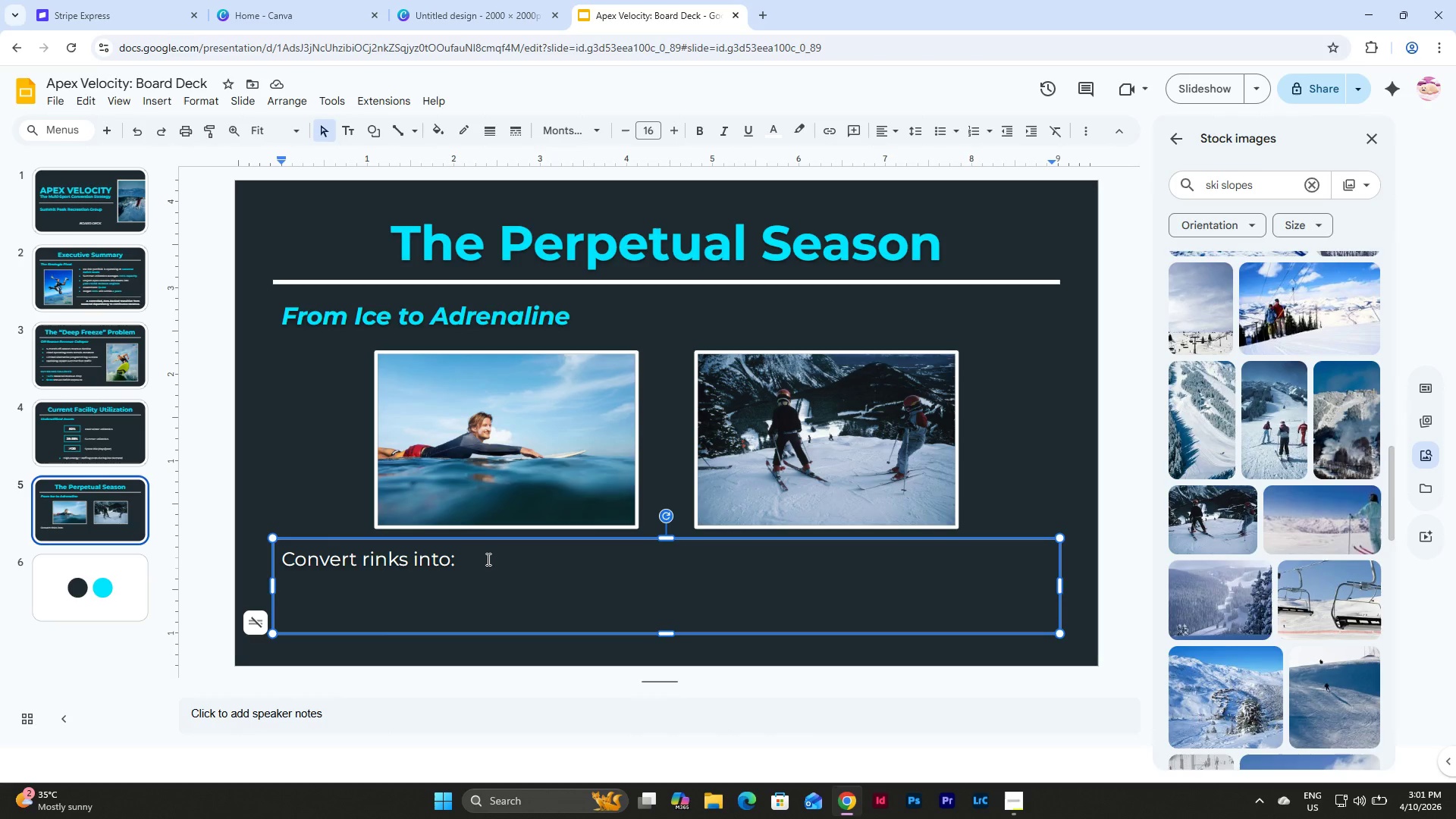 
wait(10.84)
 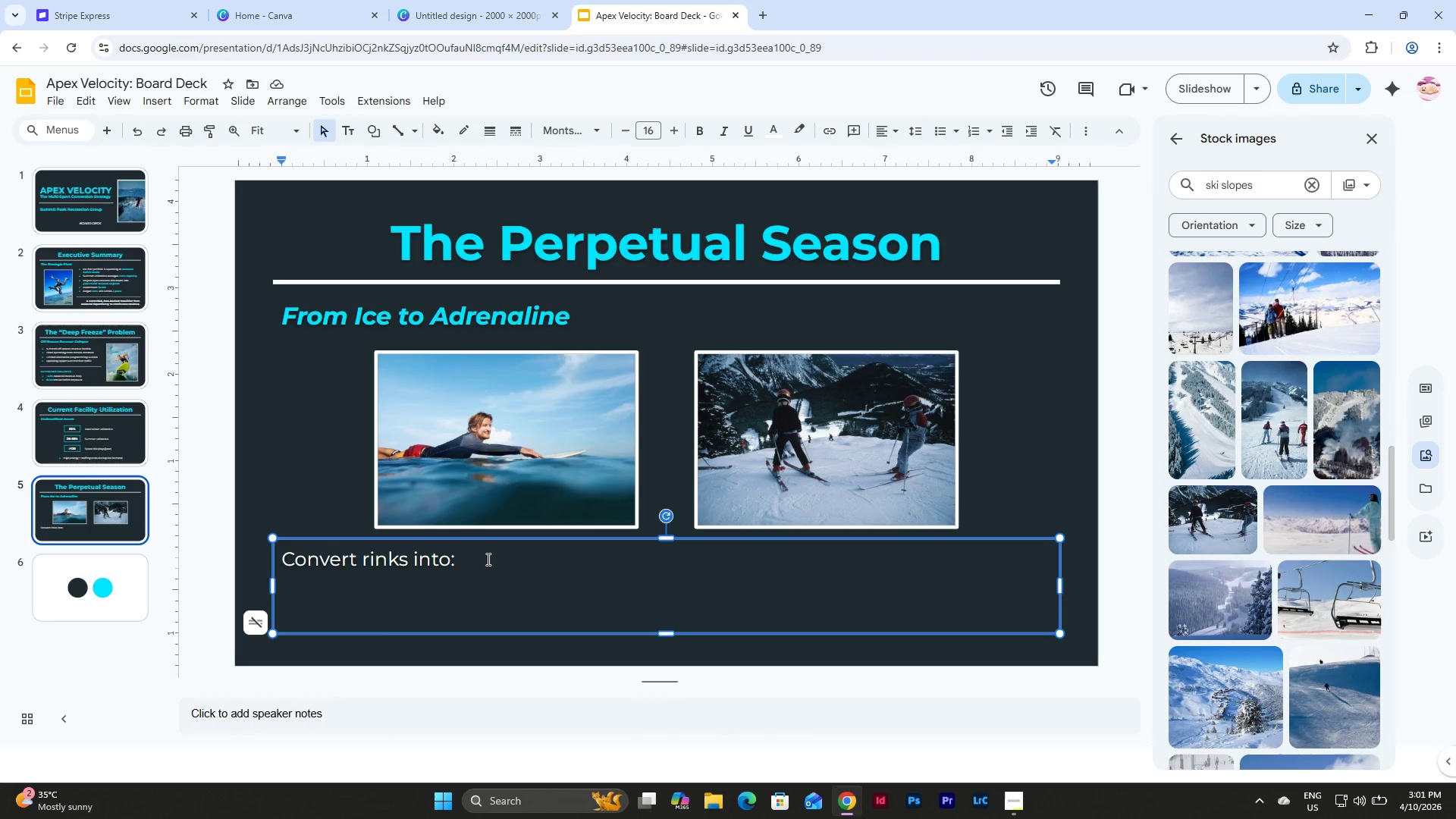 
left_click([640, 537])
 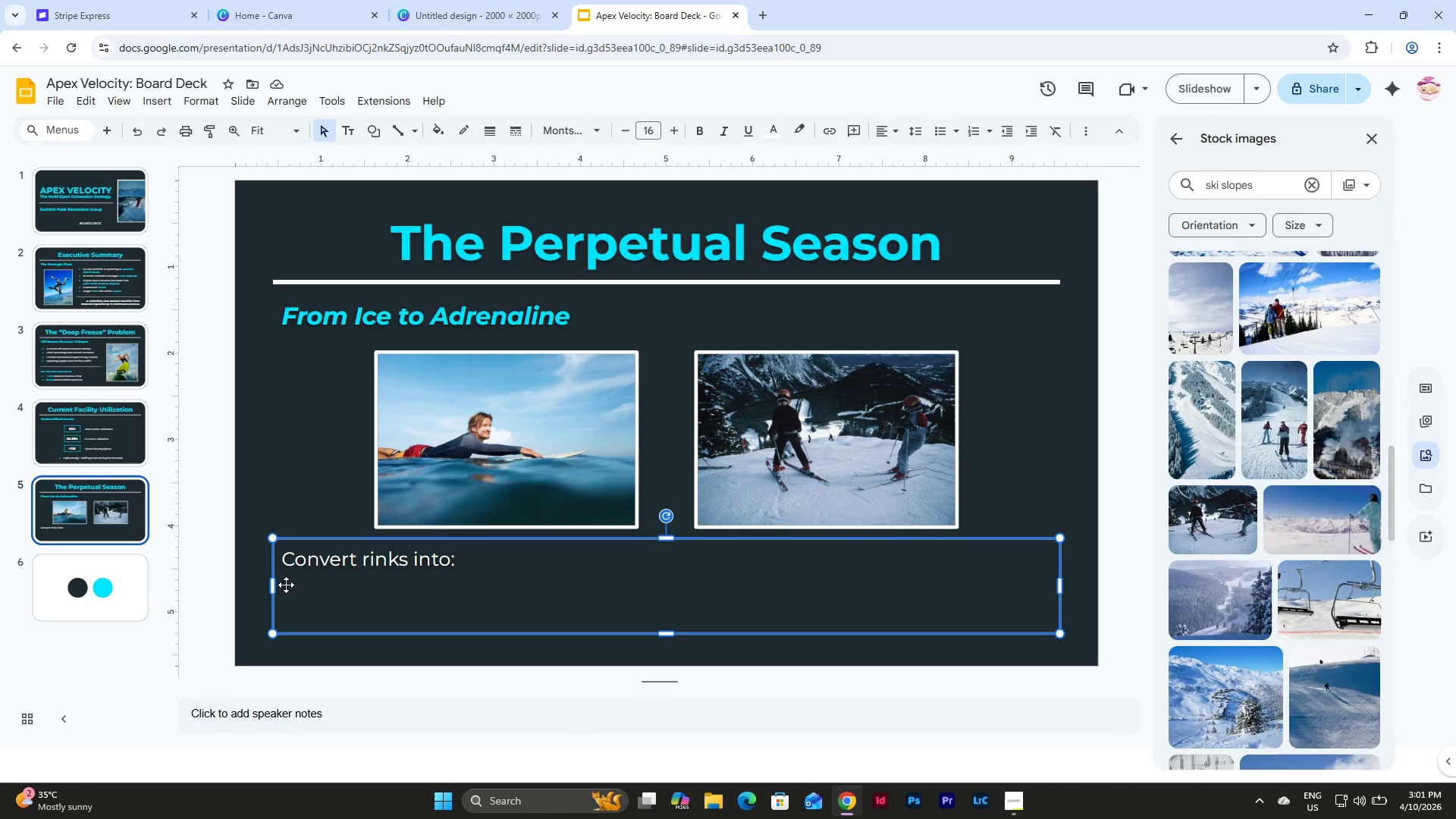 
left_click_drag(start_coordinate=[271, 590], to_coordinate=[377, 598])
 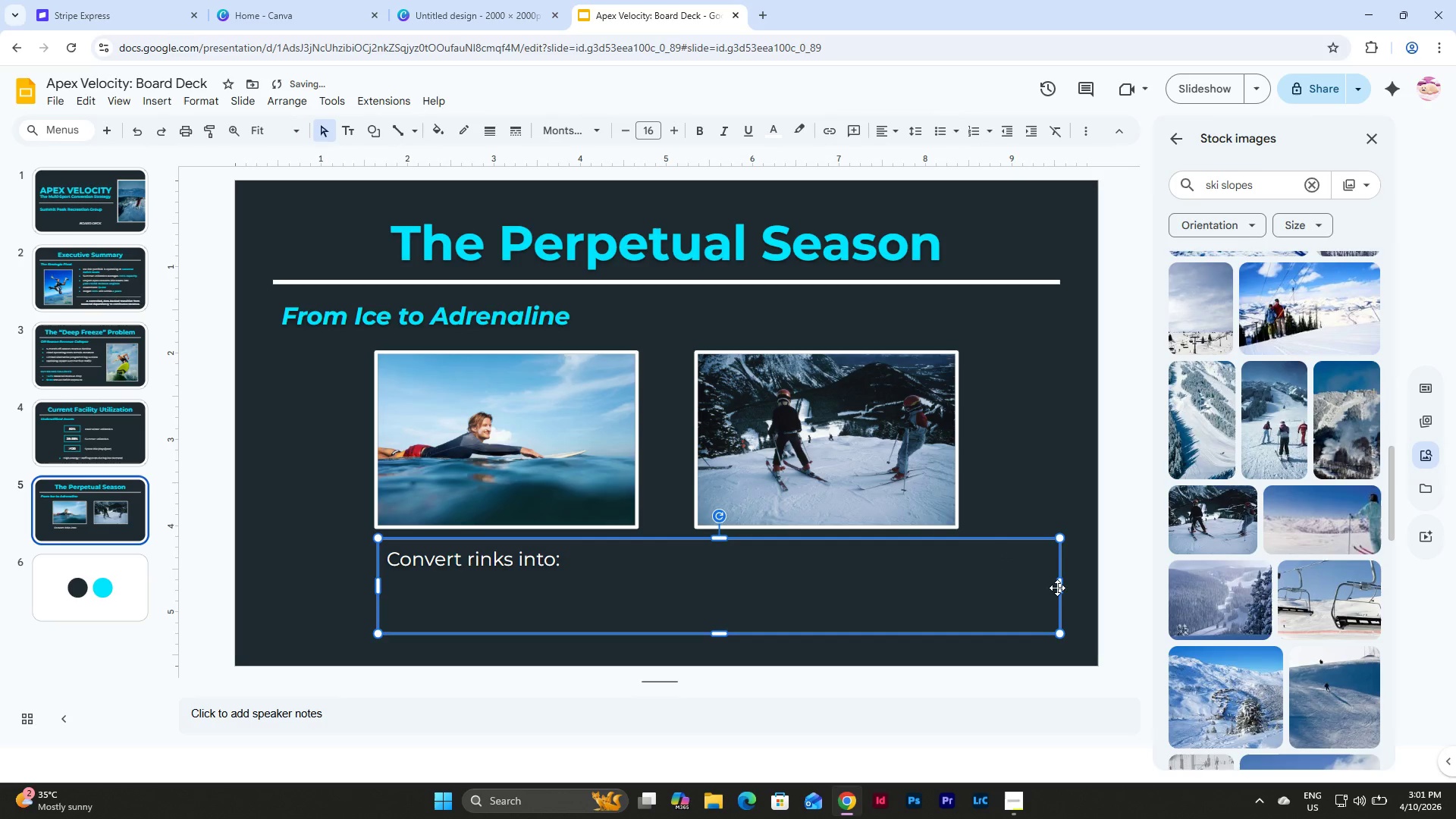 
left_click_drag(start_coordinate=[1059, 588], to_coordinate=[636, 582])
 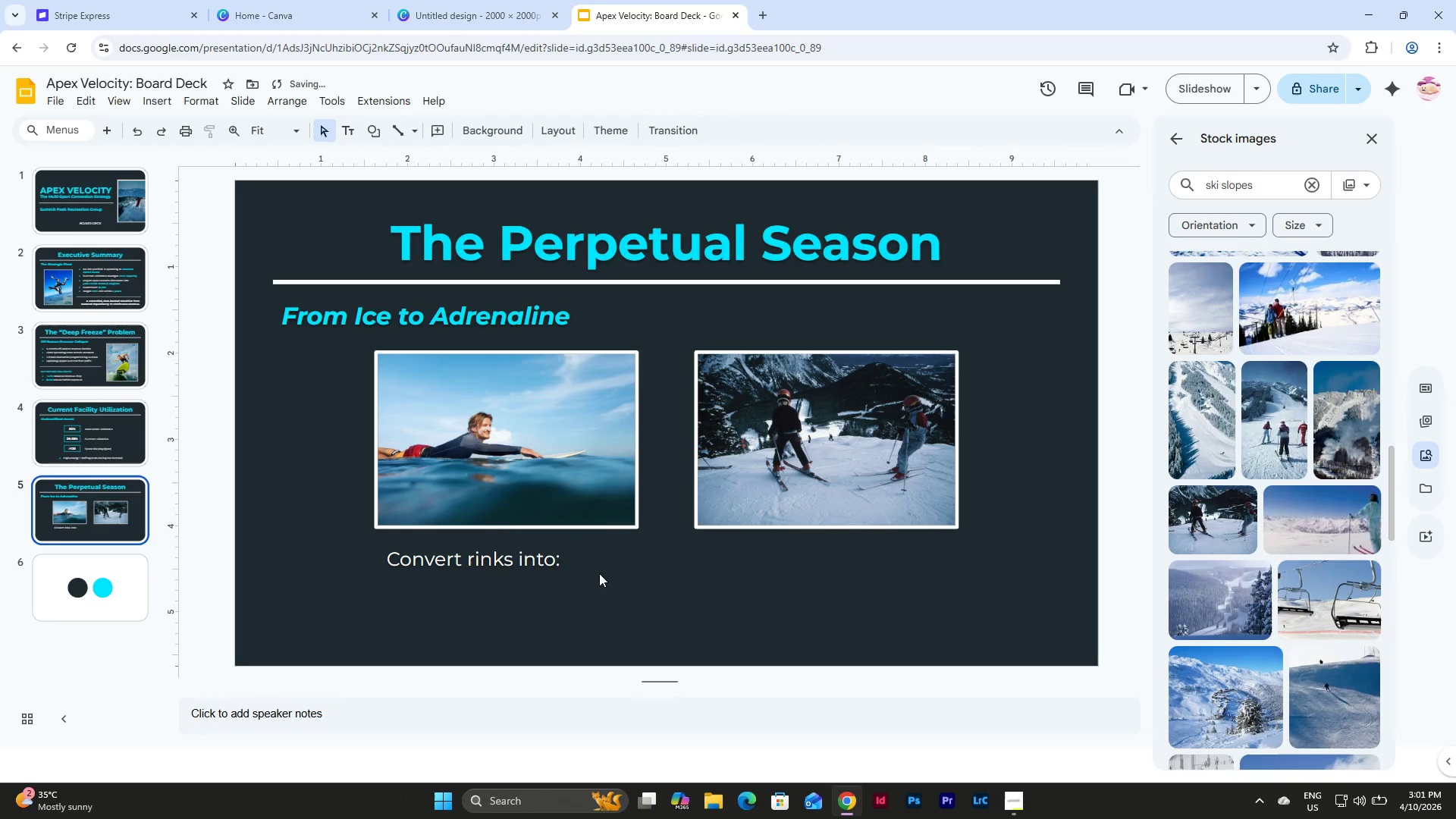 
double_click([538, 554])
 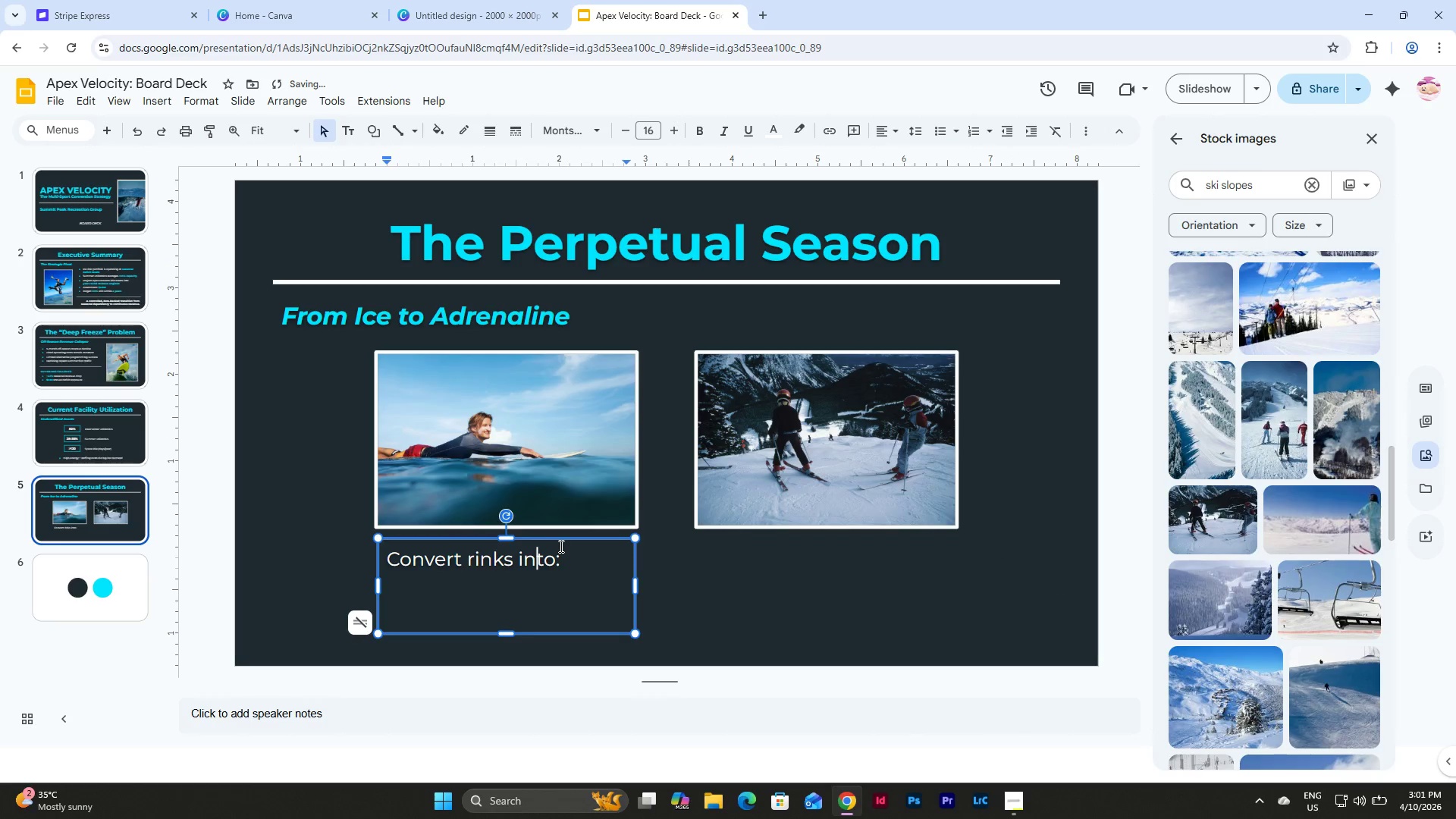 
left_click_drag(start_coordinate=[563, 558], to_coordinate=[357, 562])
 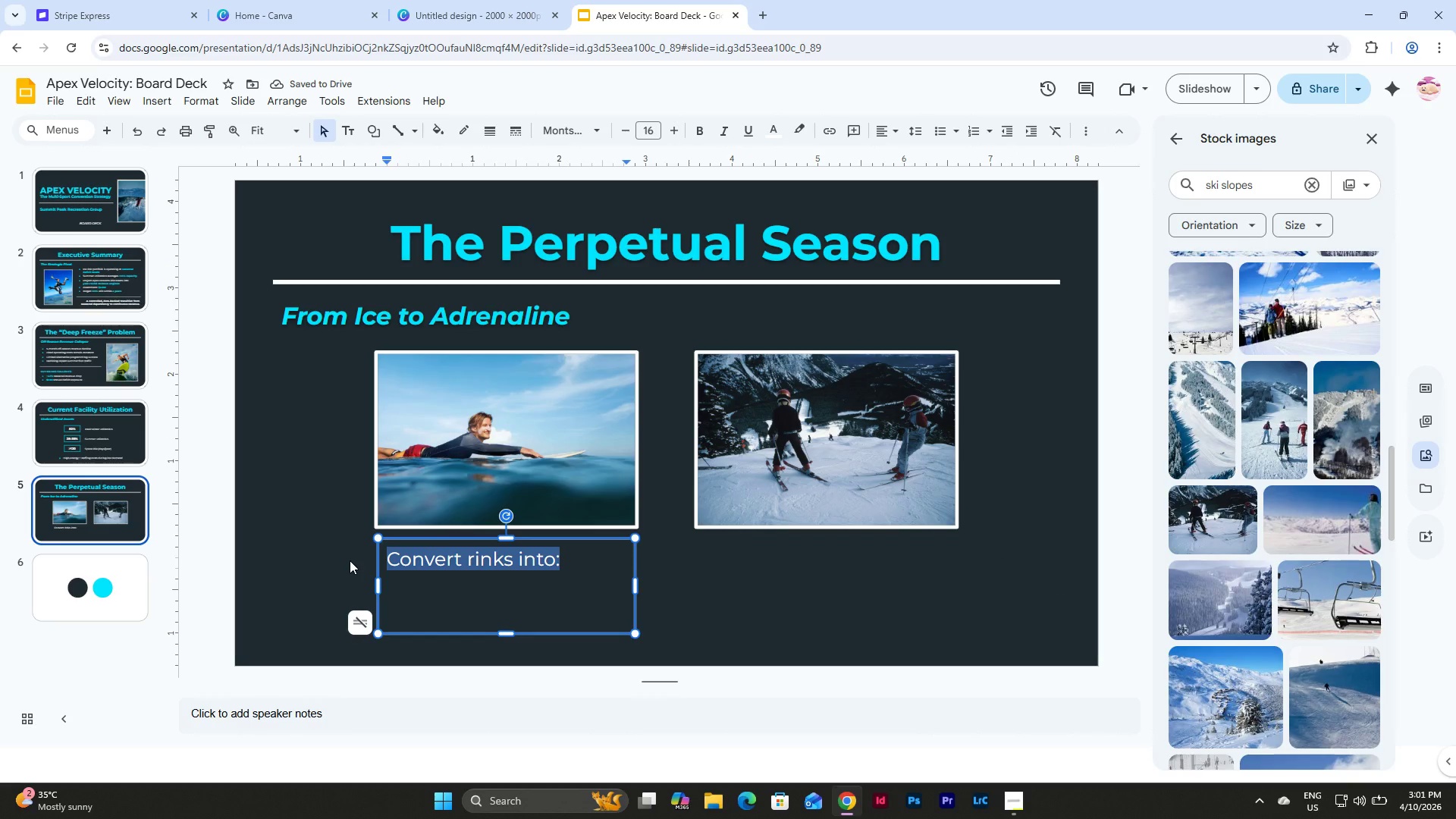 
type(Indoor Surf Hubs (Flowe)
key(Backspace)
type(Rider-style)
 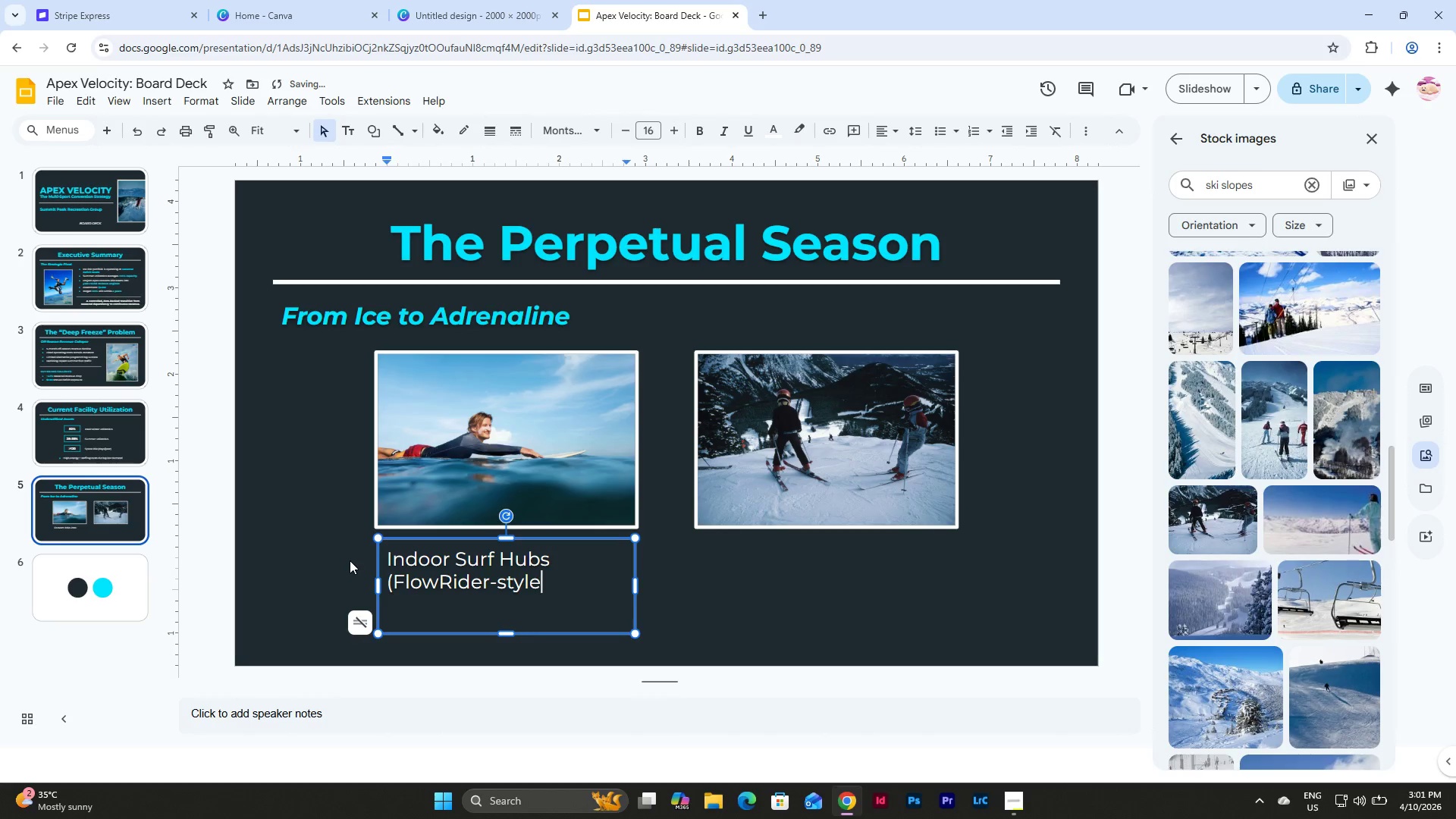 
type( systems))
 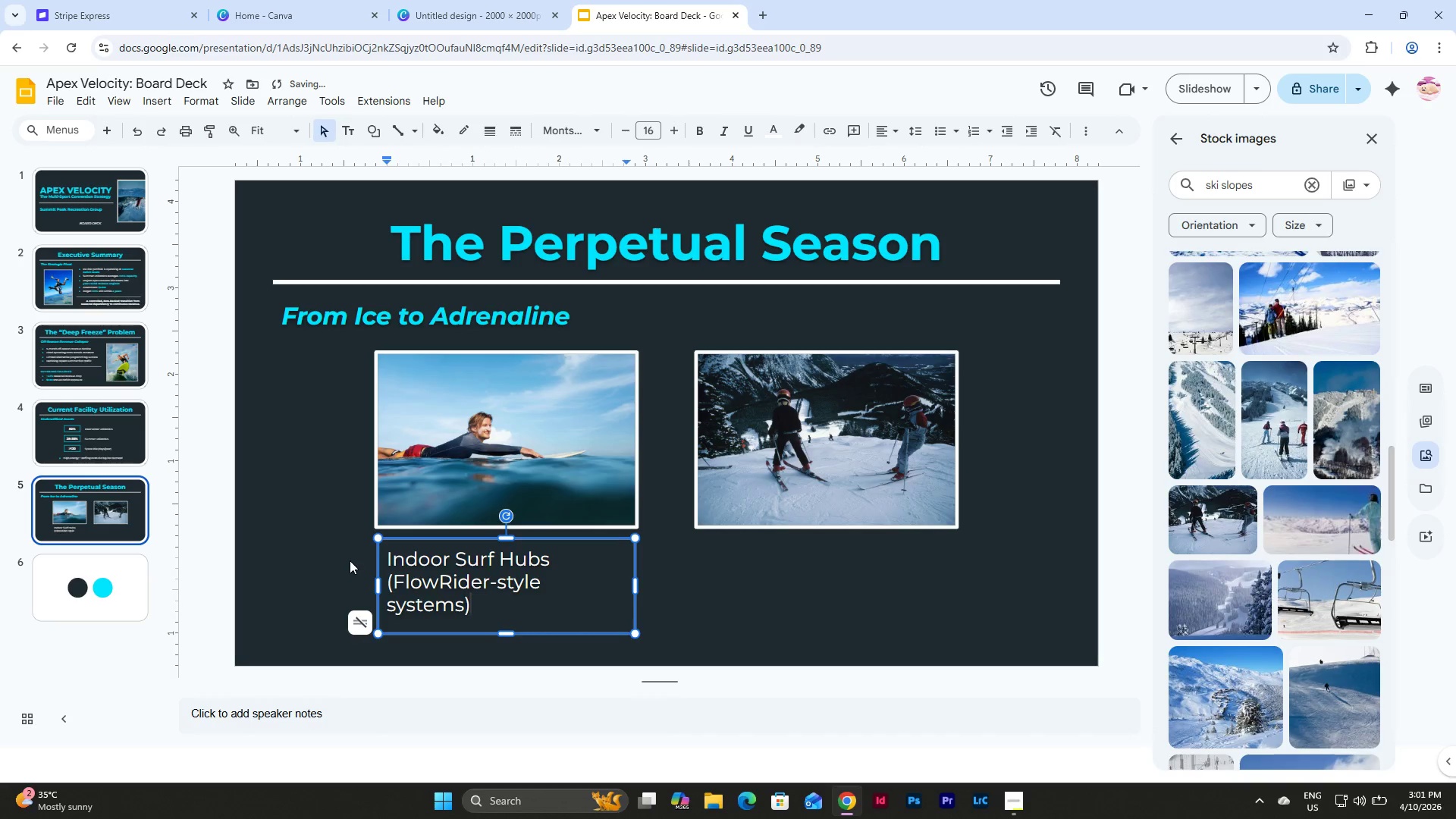 
double_click([480, 547])
 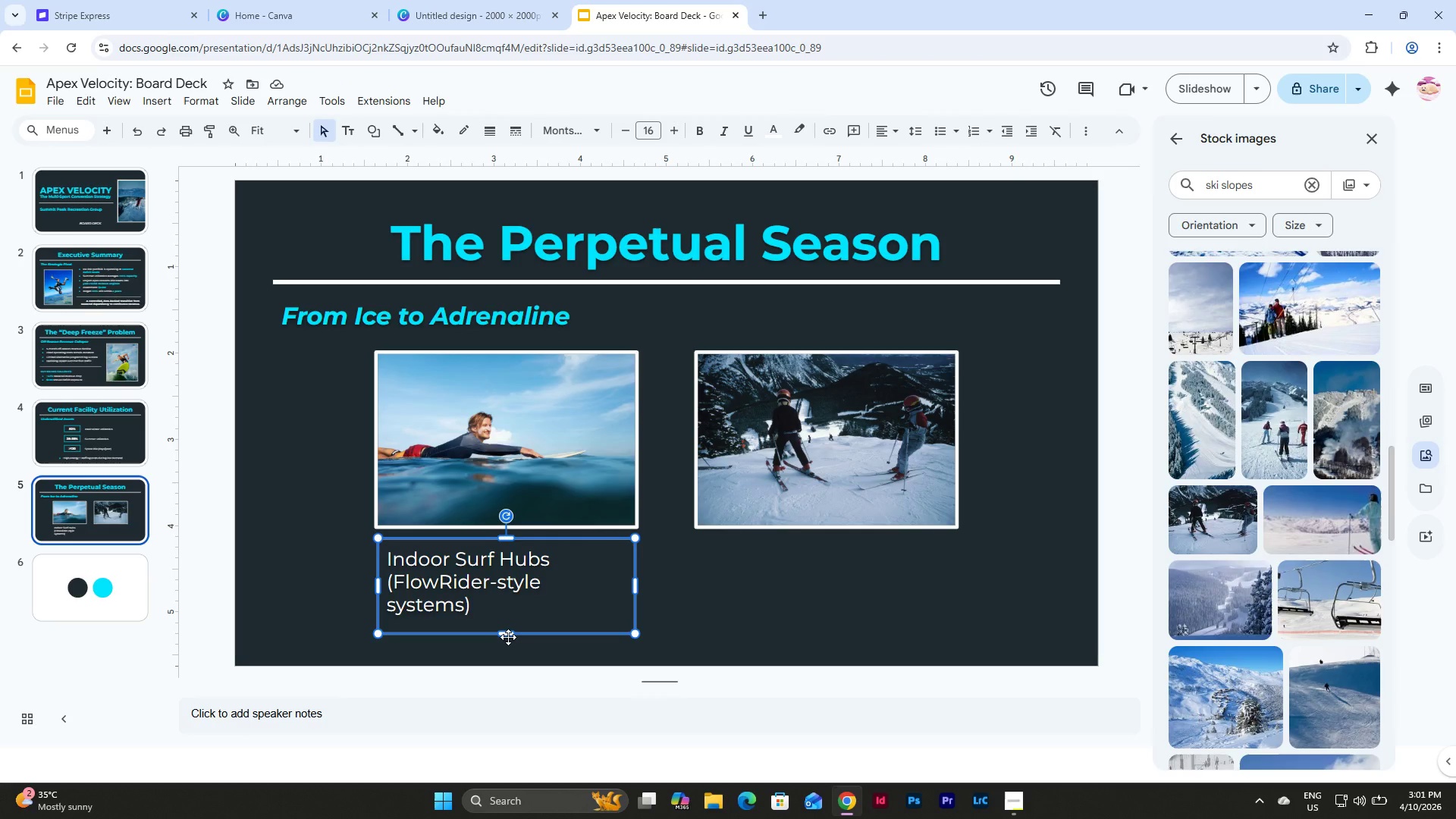 
left_click_drag(start_coordinate=[508, 633], to_coordinate=[508, 623])
 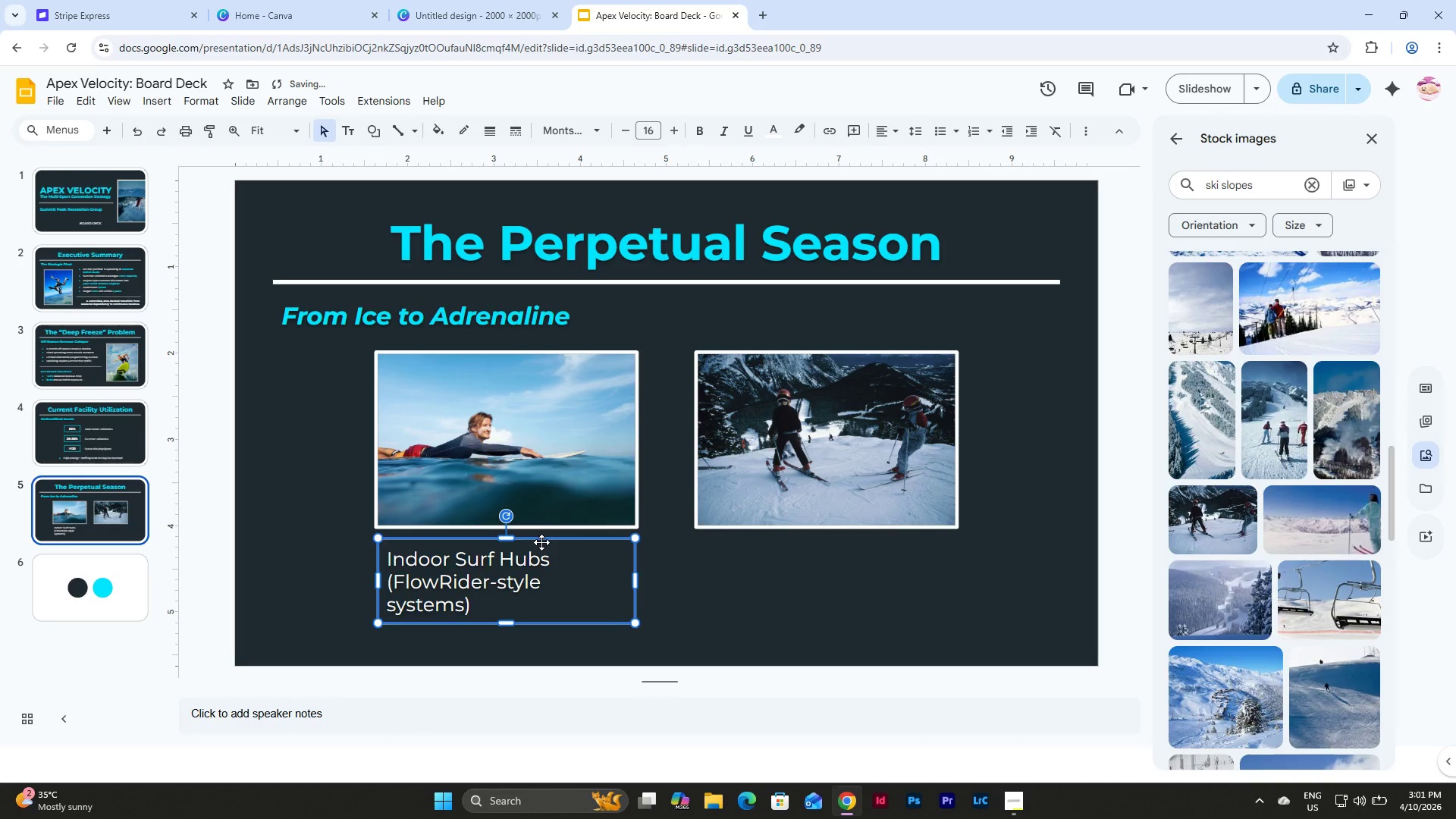 
left_click([541, 542])
 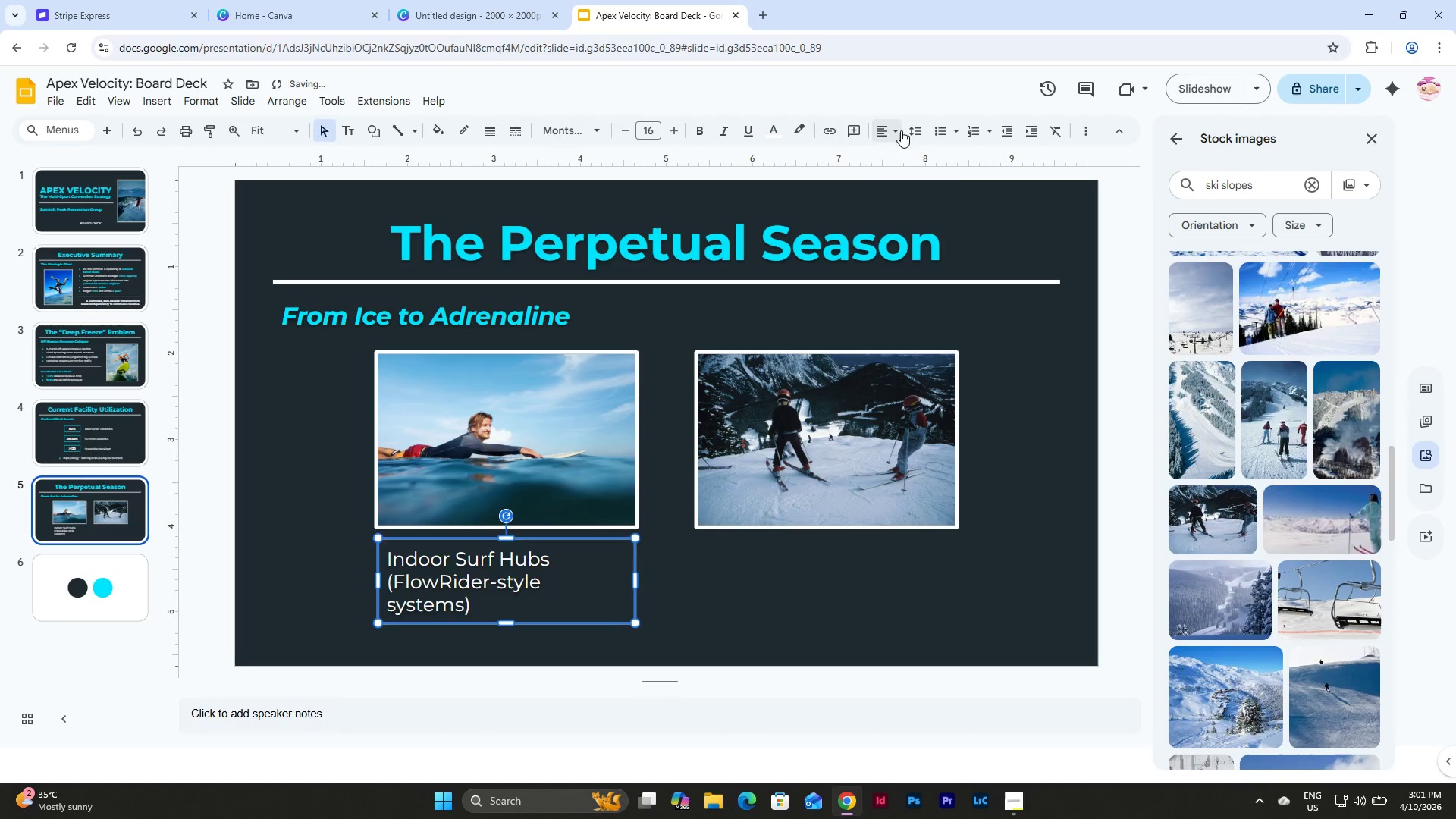 
left_click([892, 127])
 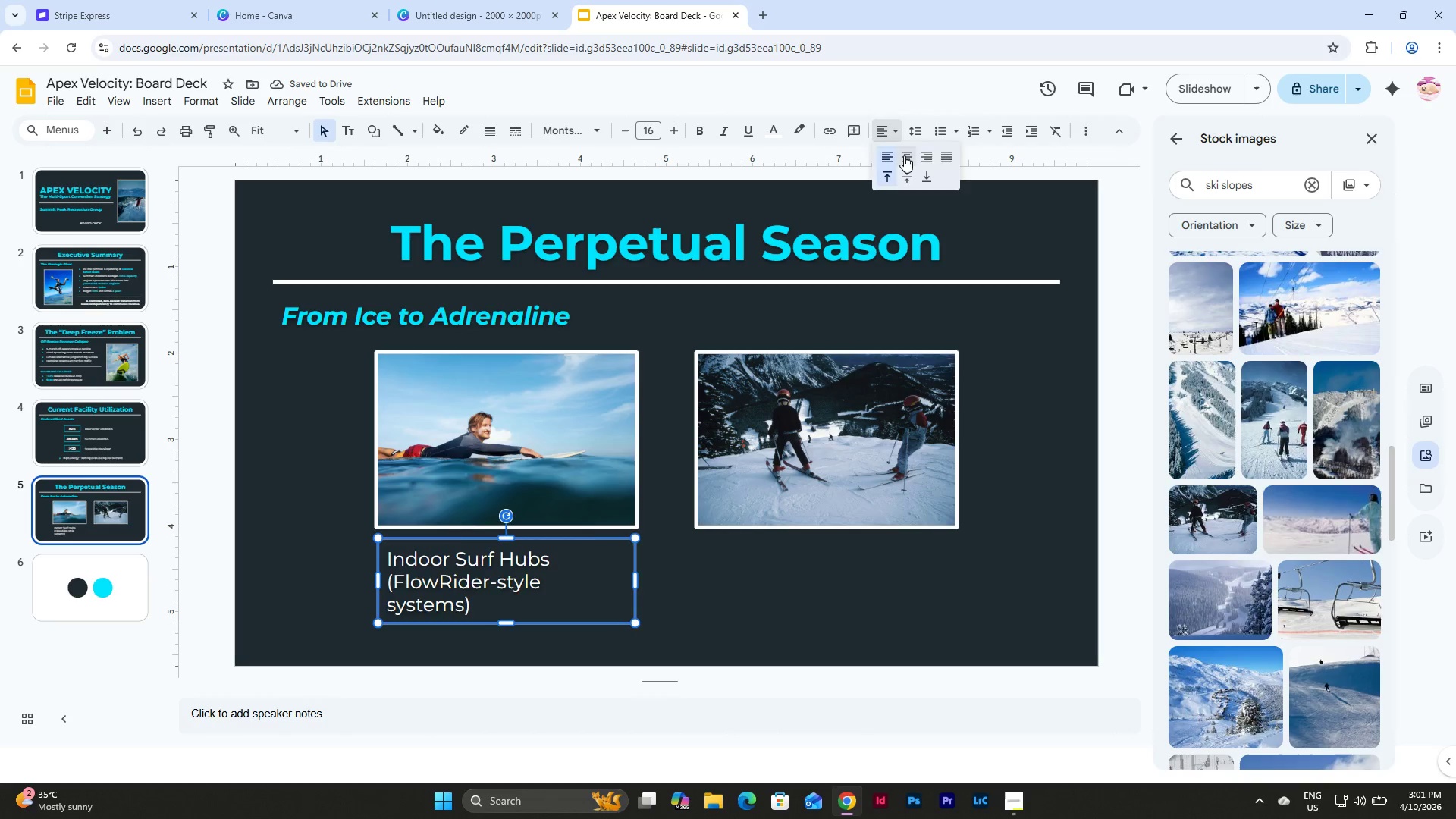 
left_click([905, 155])
 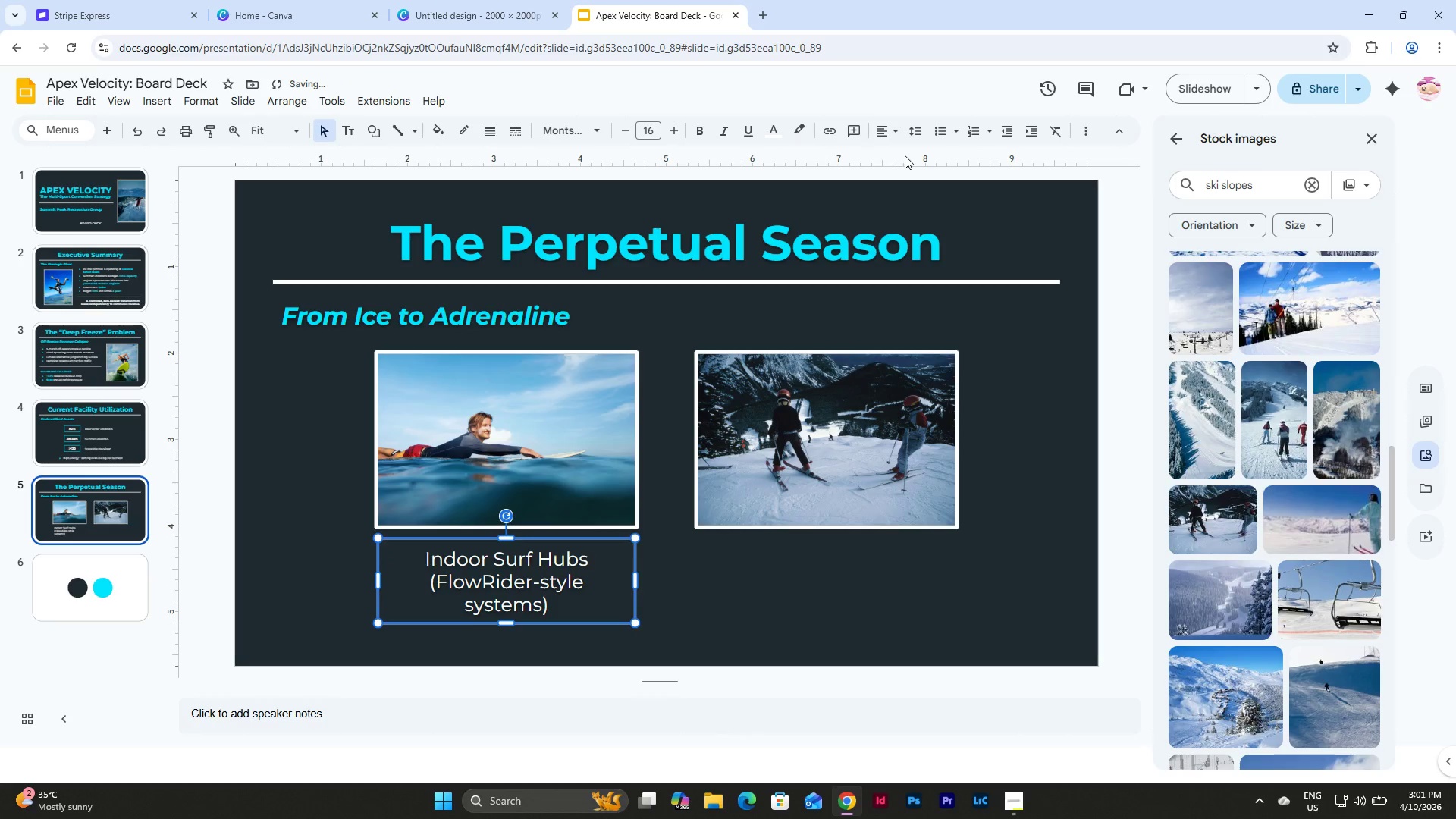 
left_click([890, 143])
 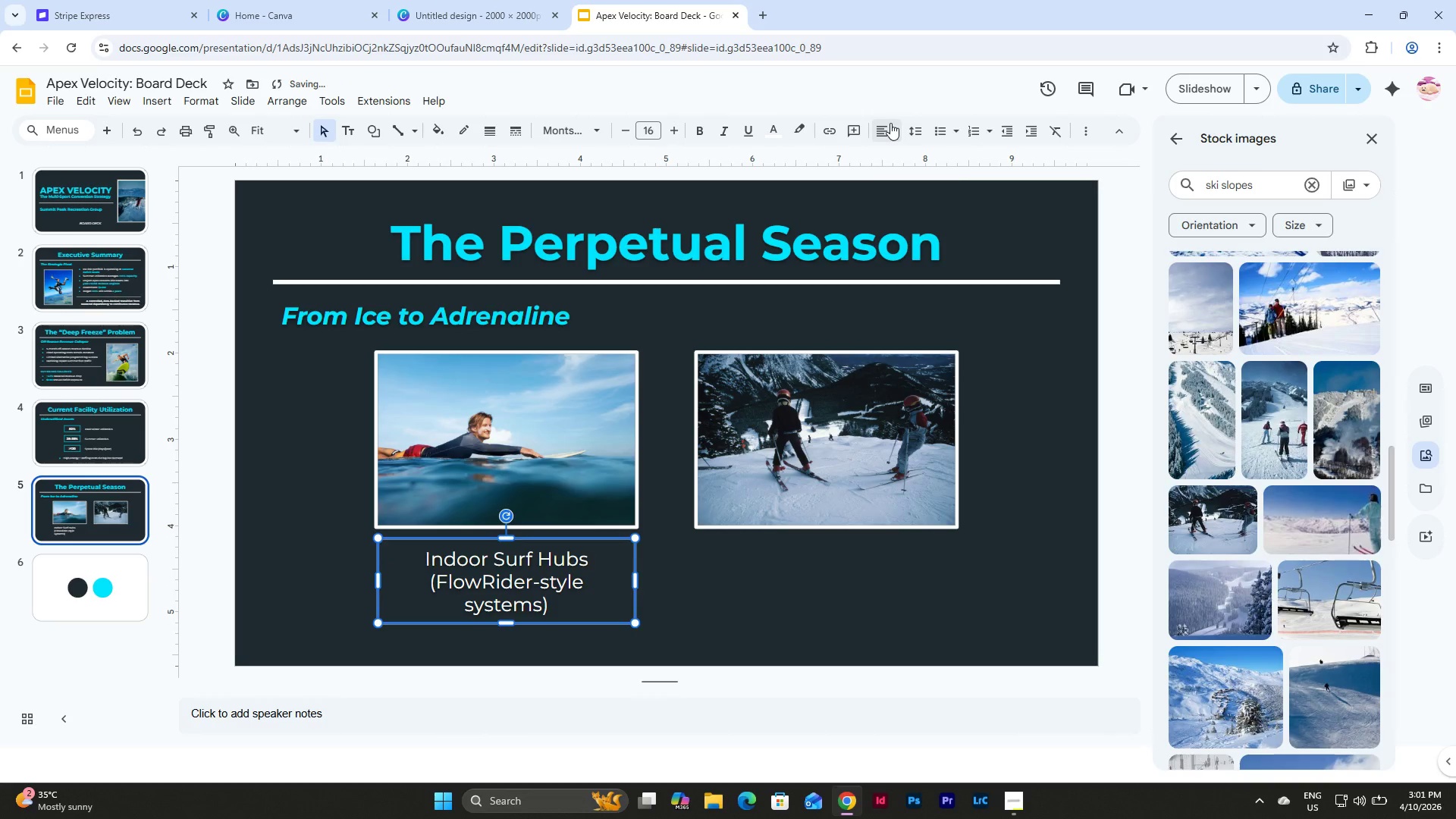 
double_click([890, 122])
 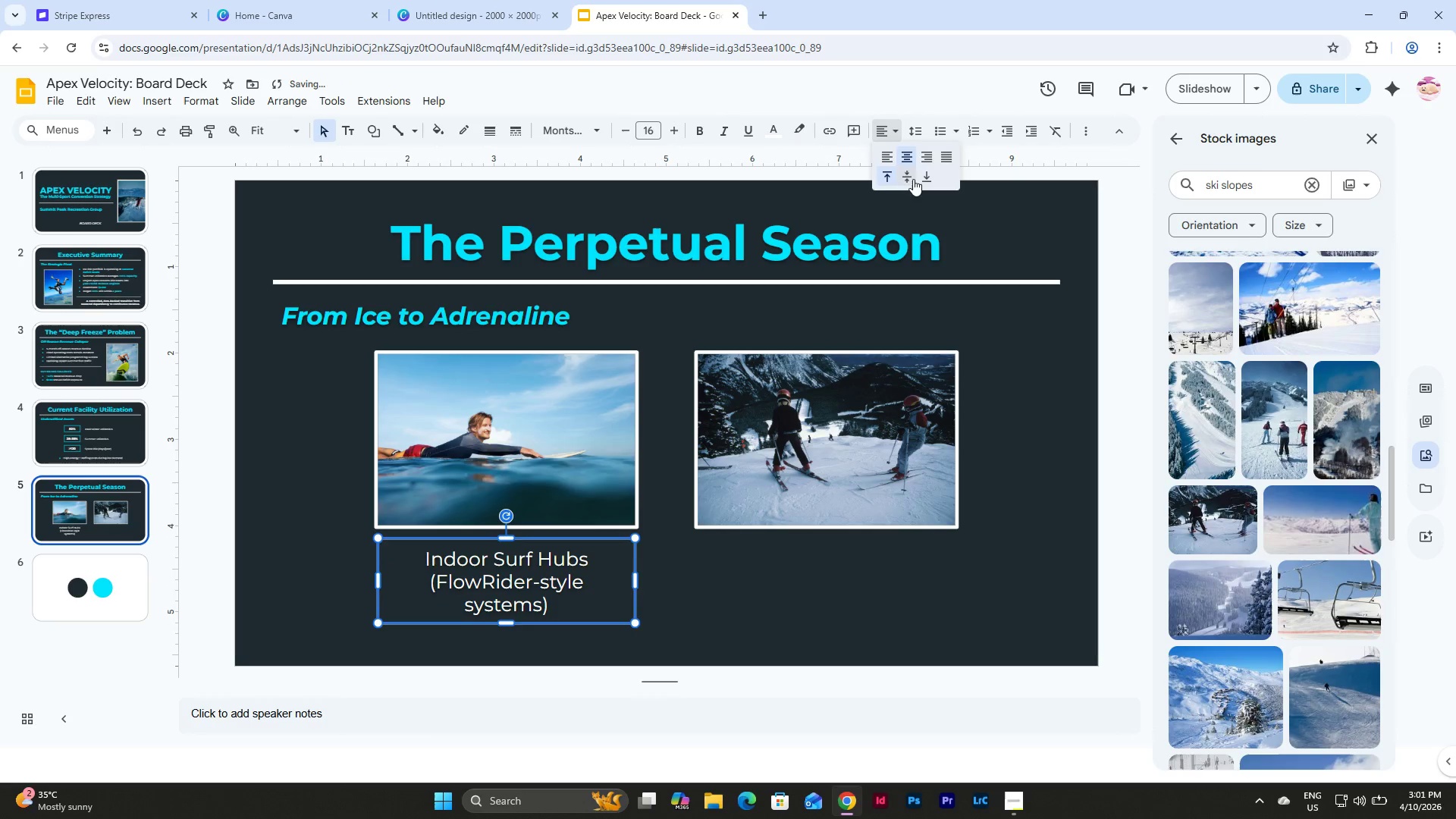 
left_click([908, 176])
 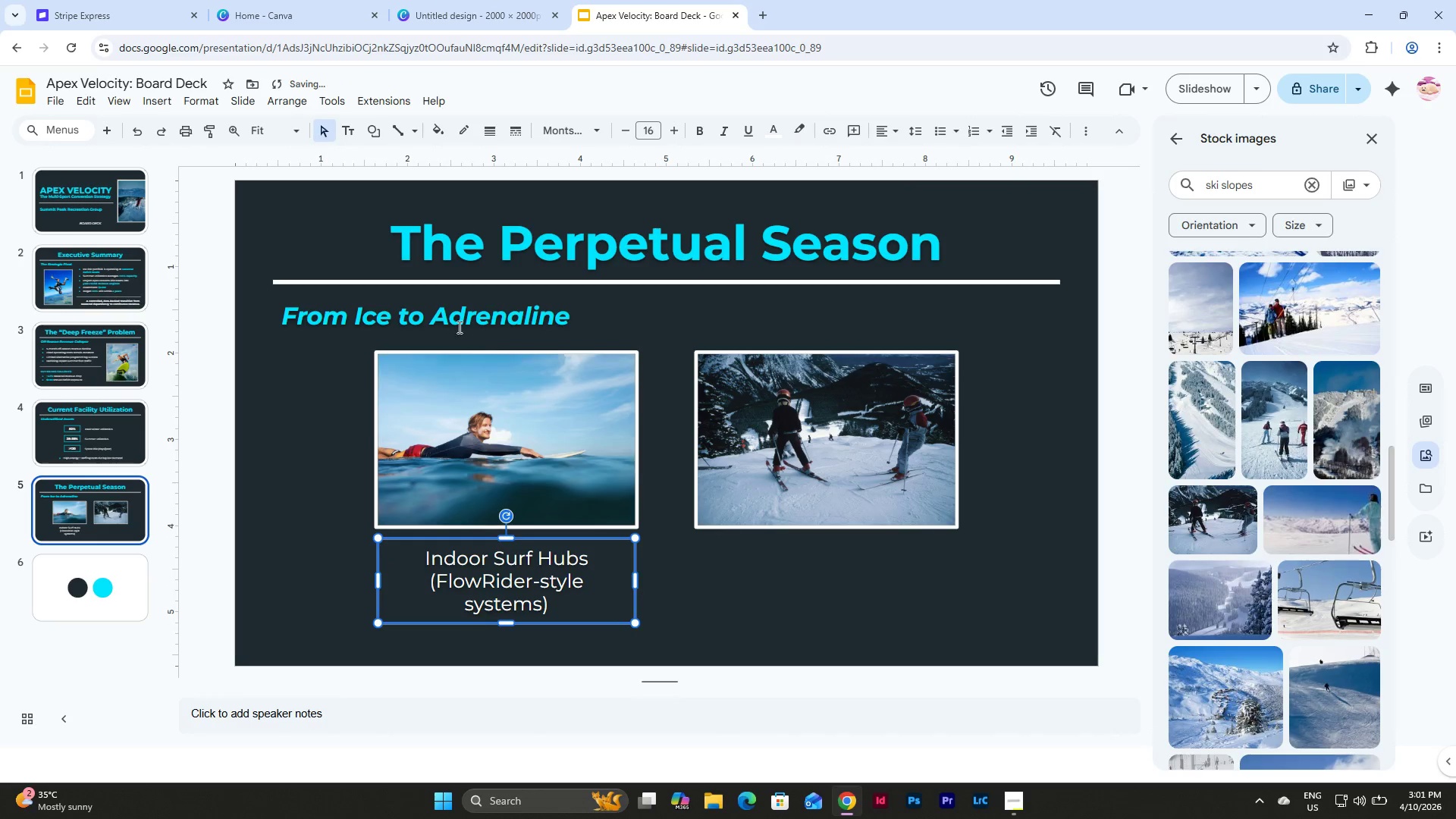 
left_click([445, 312])
 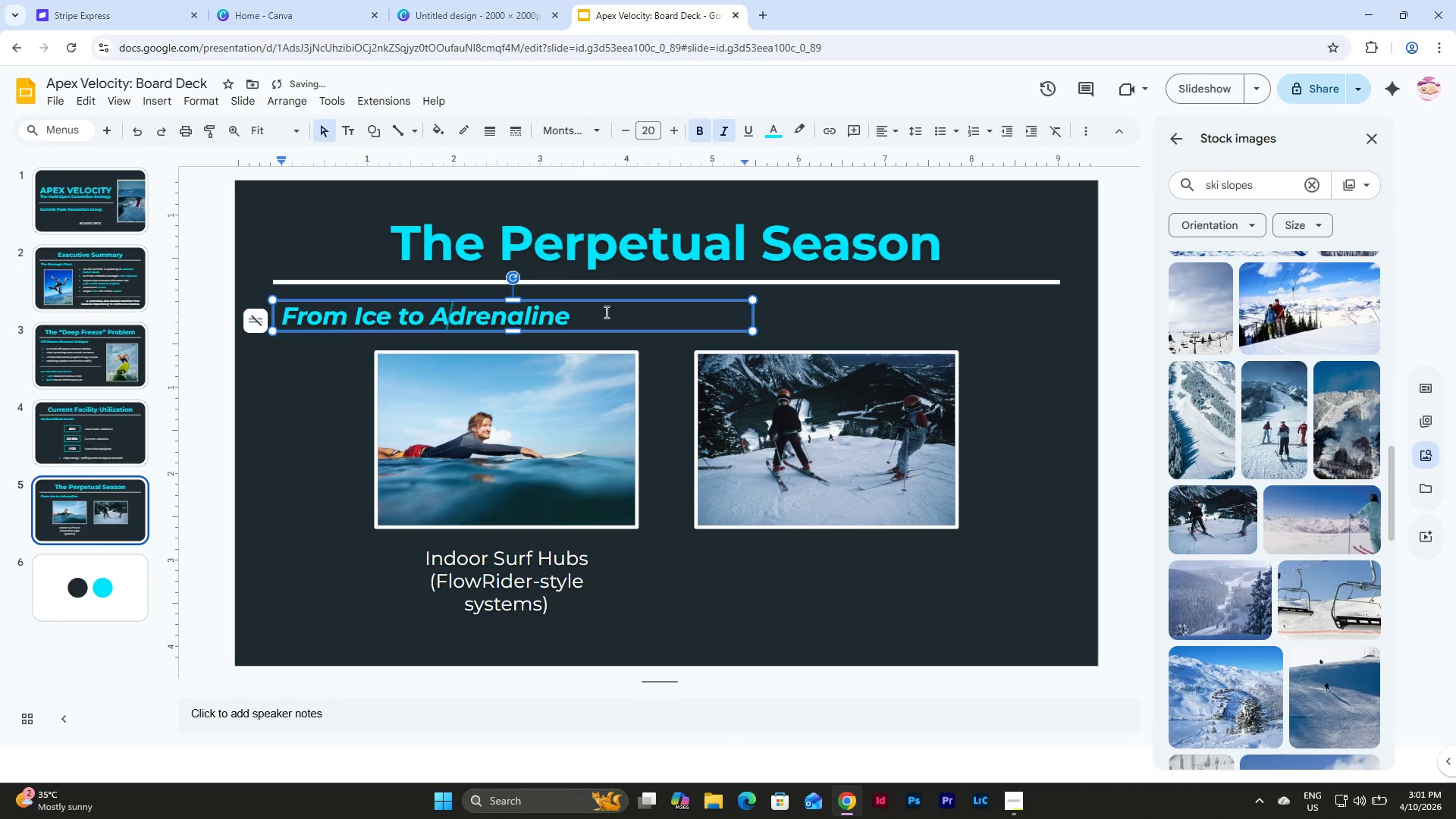 
left_click_drag(start_coordinate=[605, 312], to_coordinate=[276, 313])
 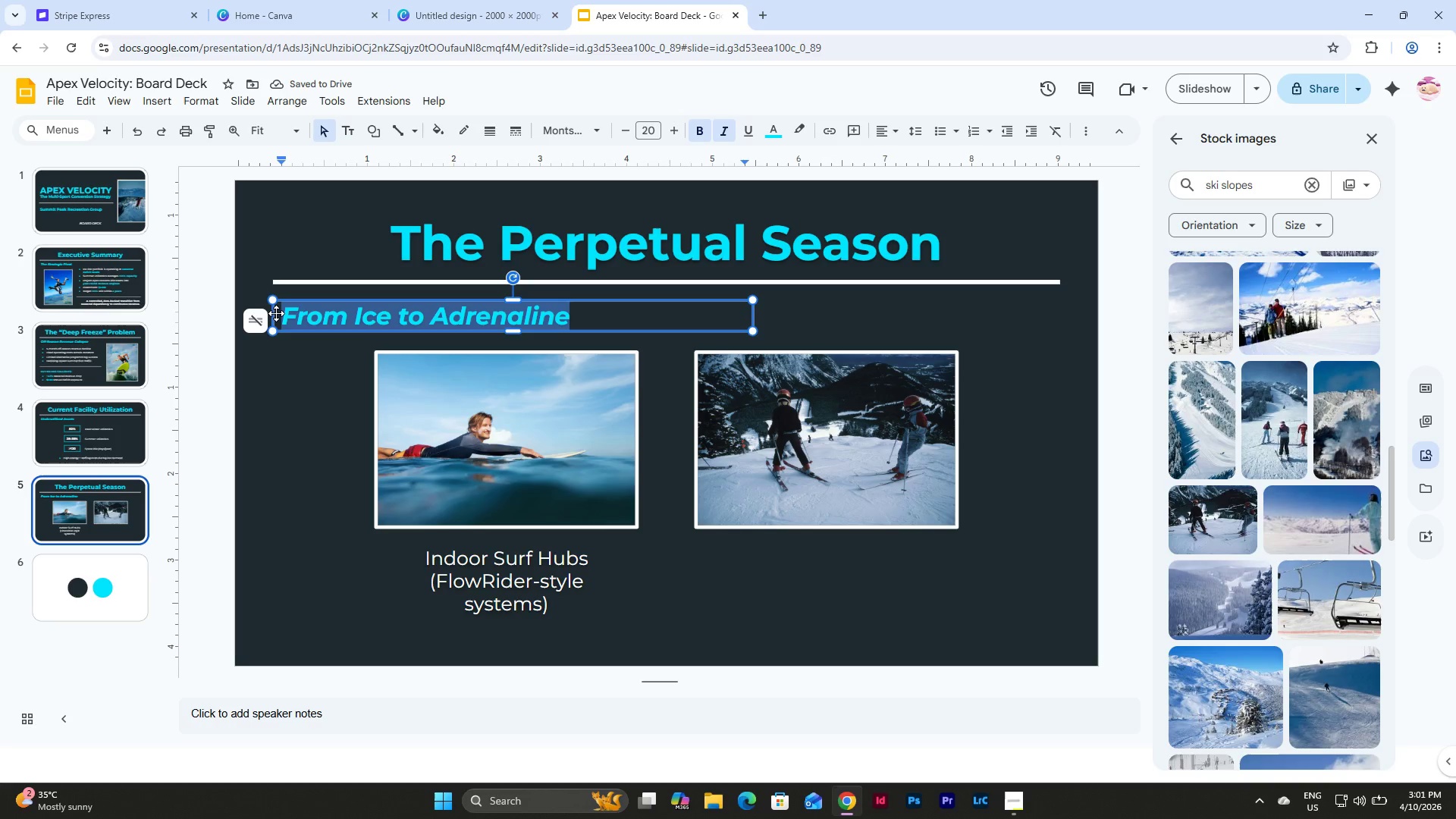 
type(Convert rinks into:)
 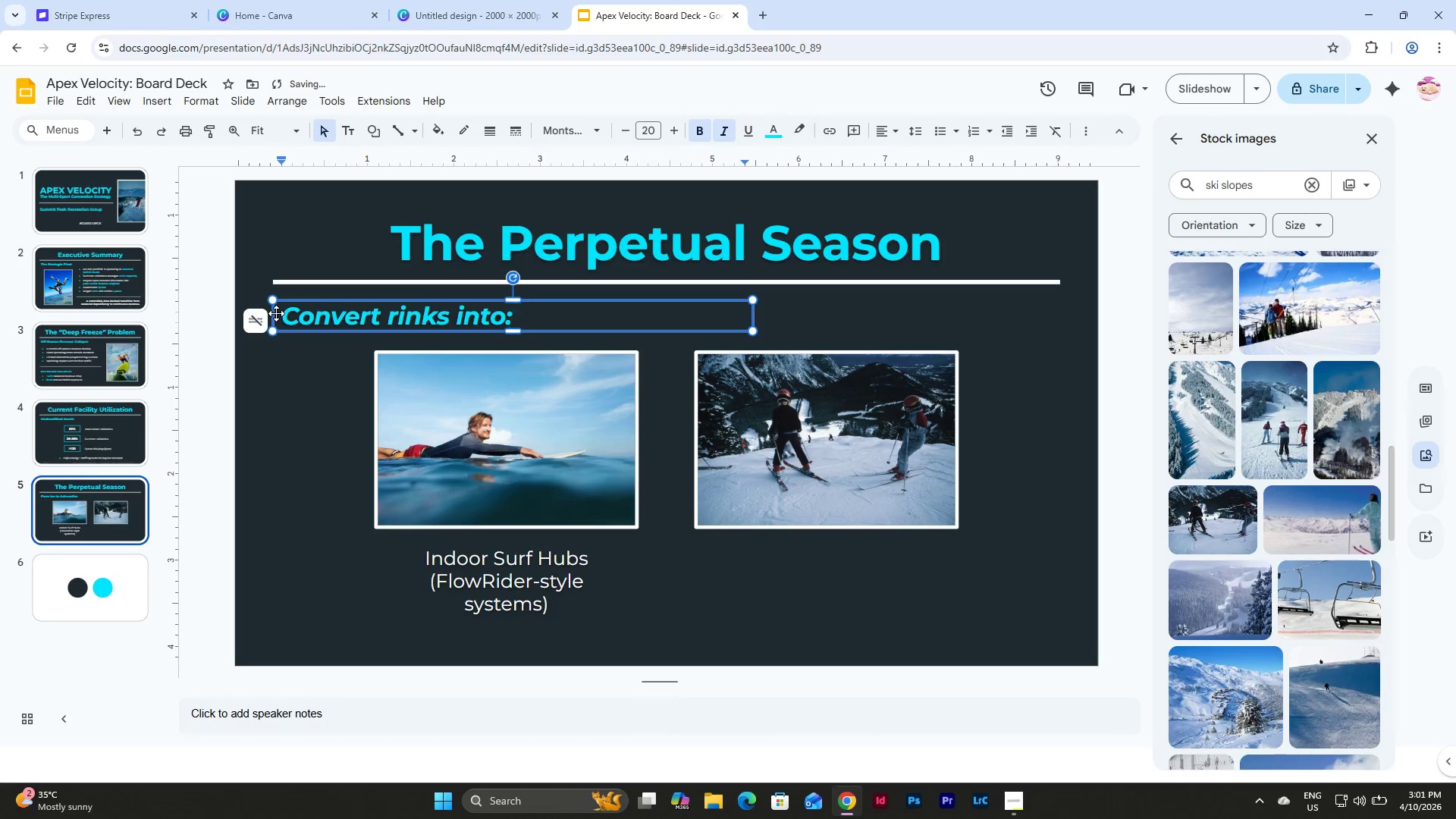 
left_click([123, 427])
 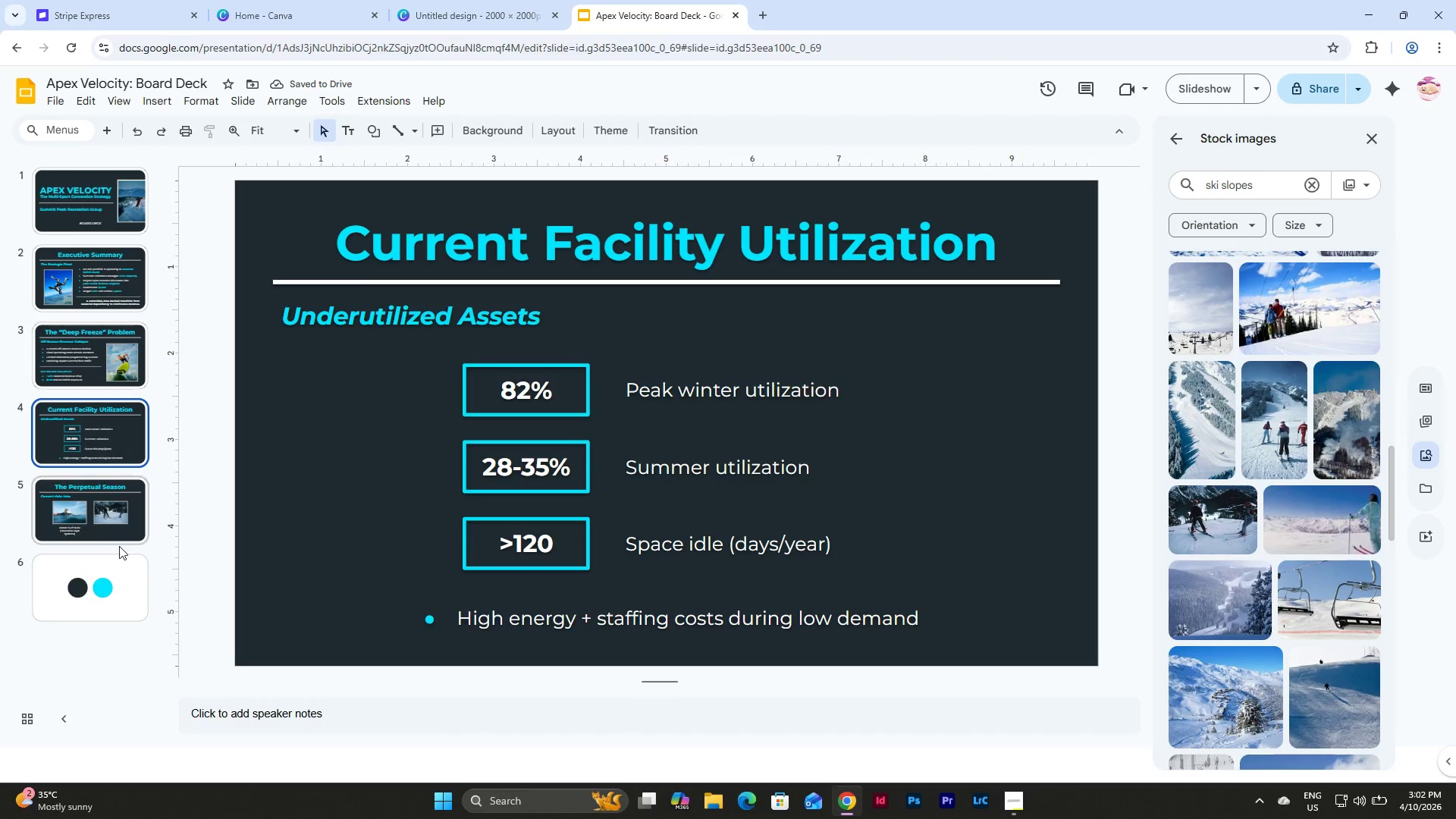 
left_click([127, 521])
 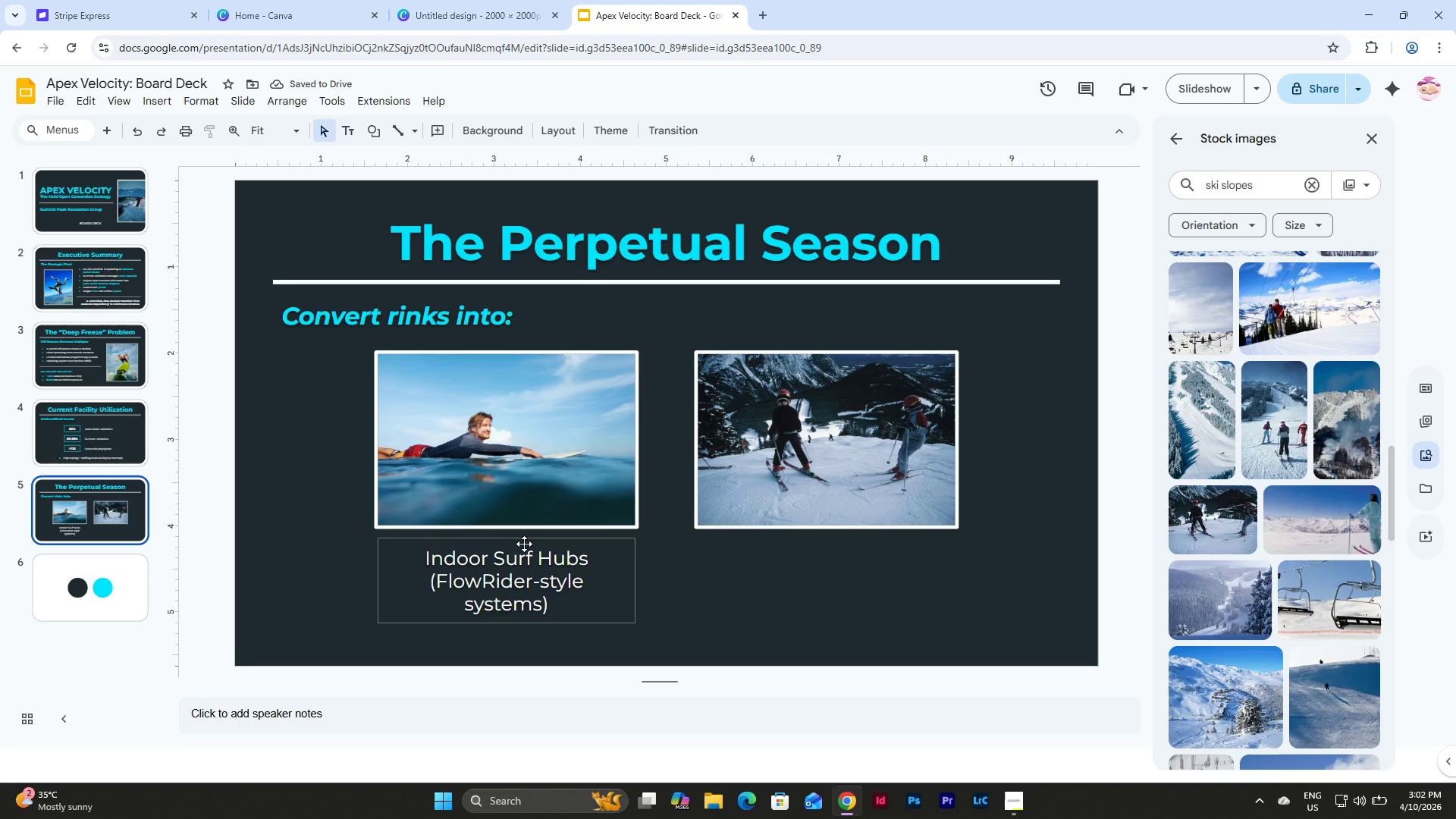 
left_click([524, 544])
 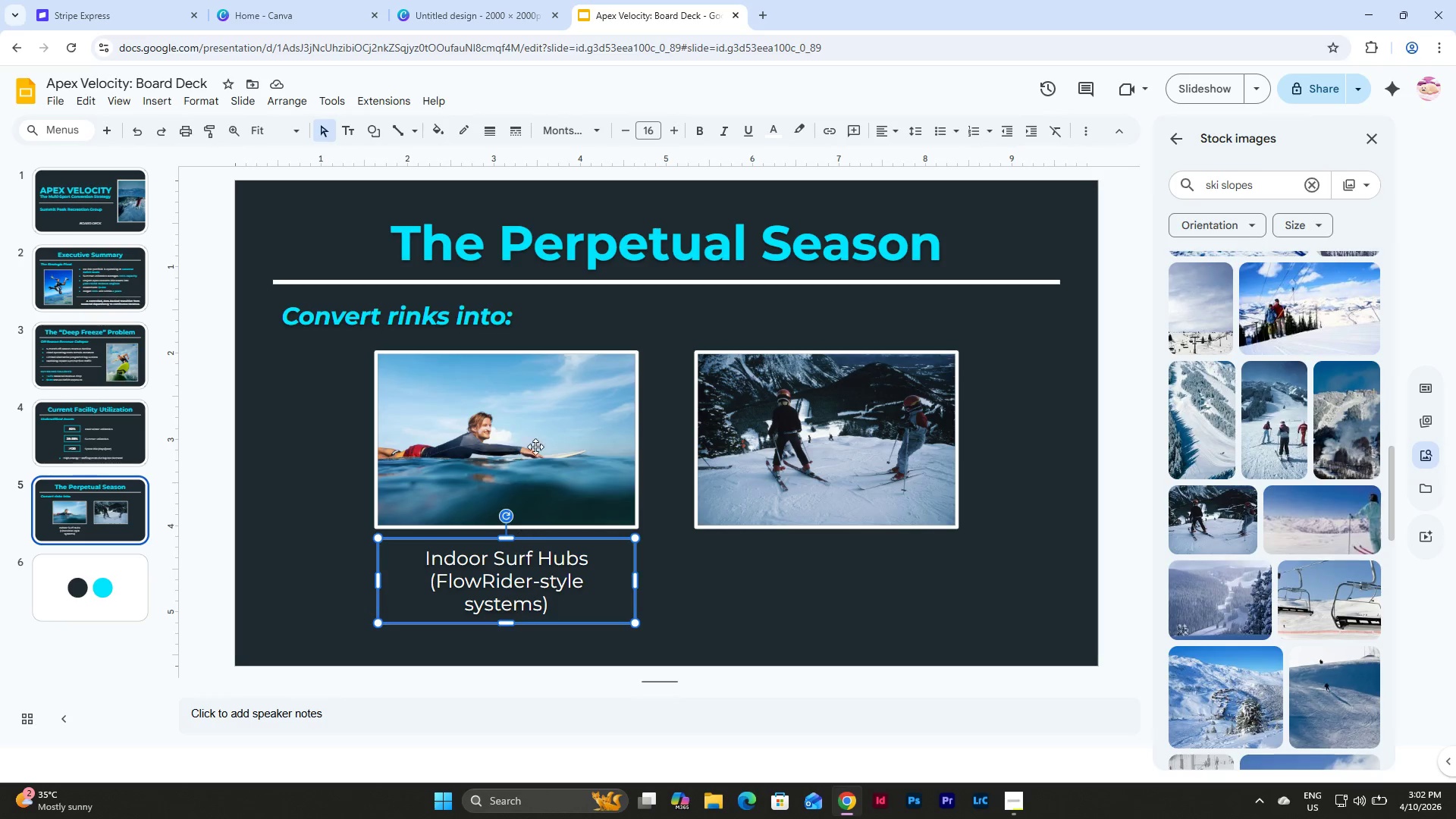 
left_click([537, 435])
 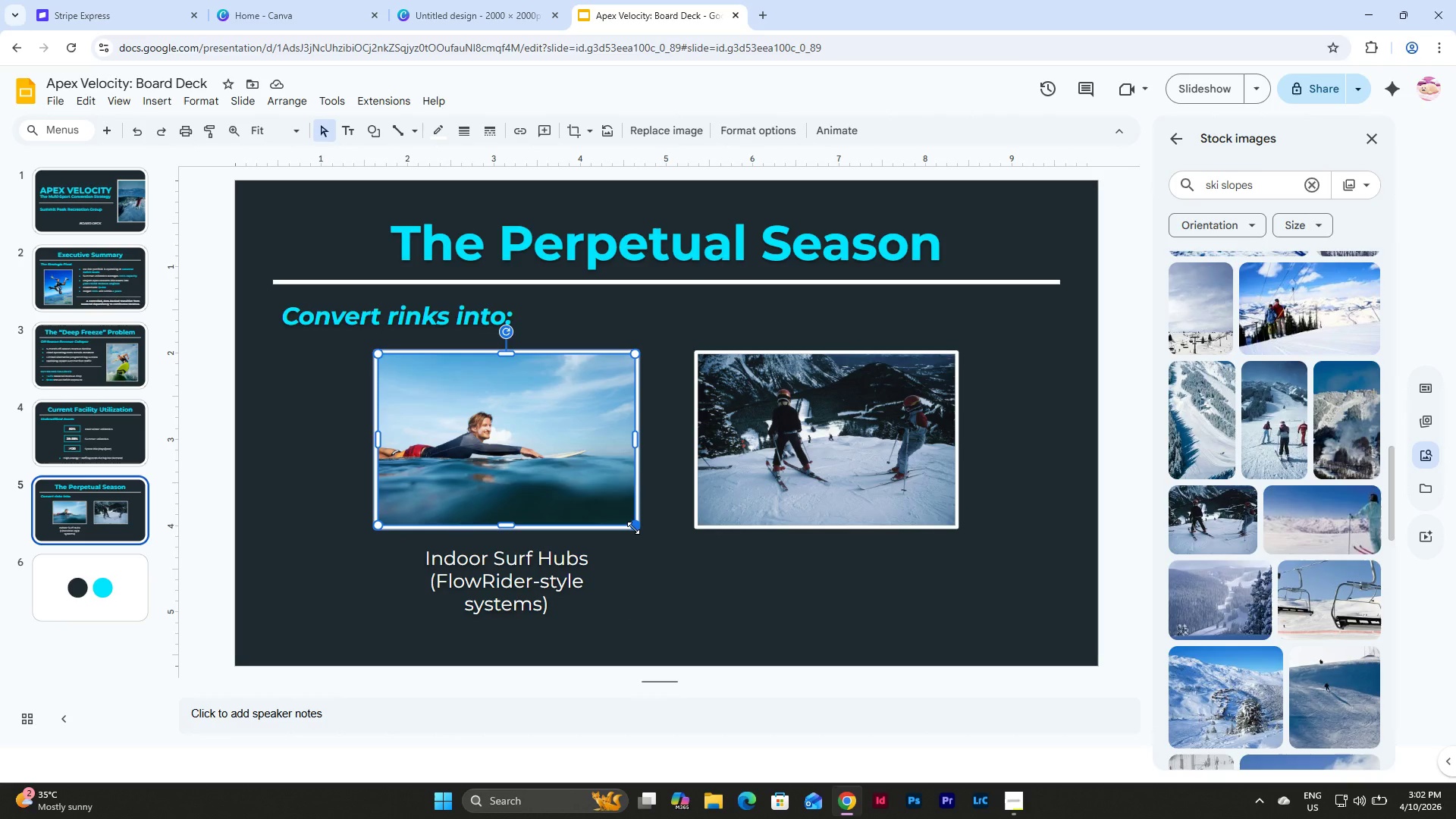 
left_click([711, 601])
 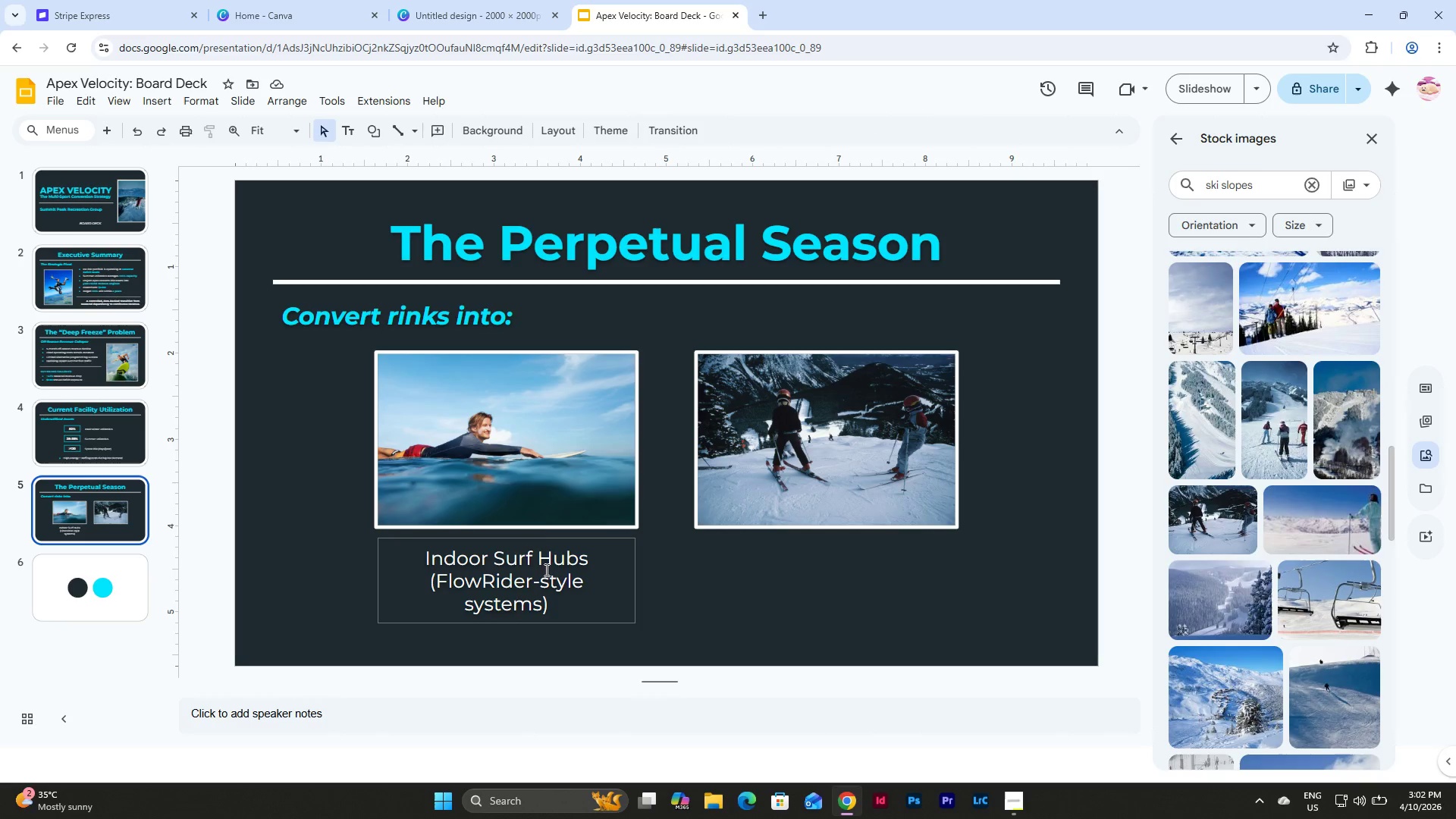 
left_click([544, 538])
 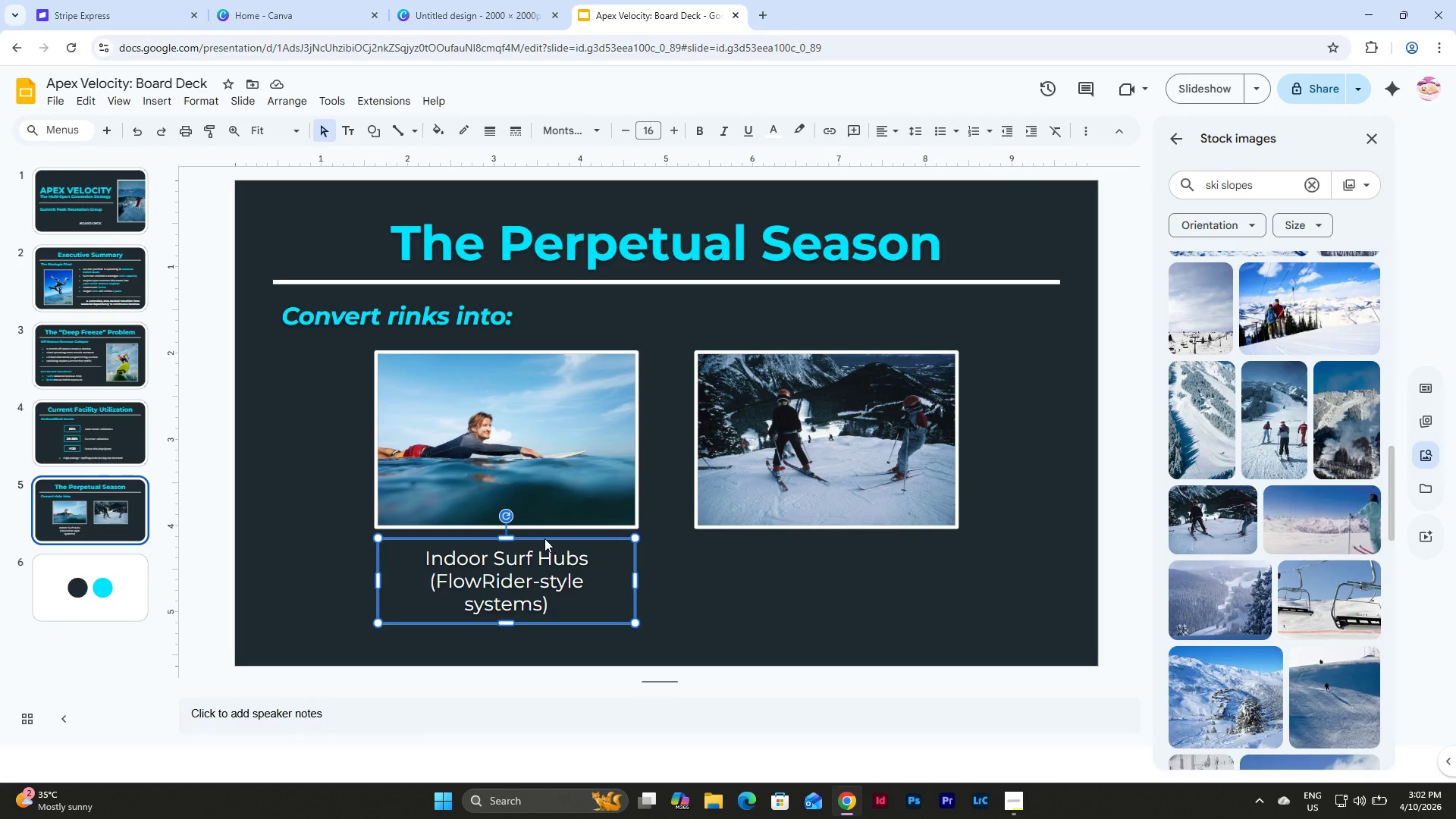 
key(Control+D)
 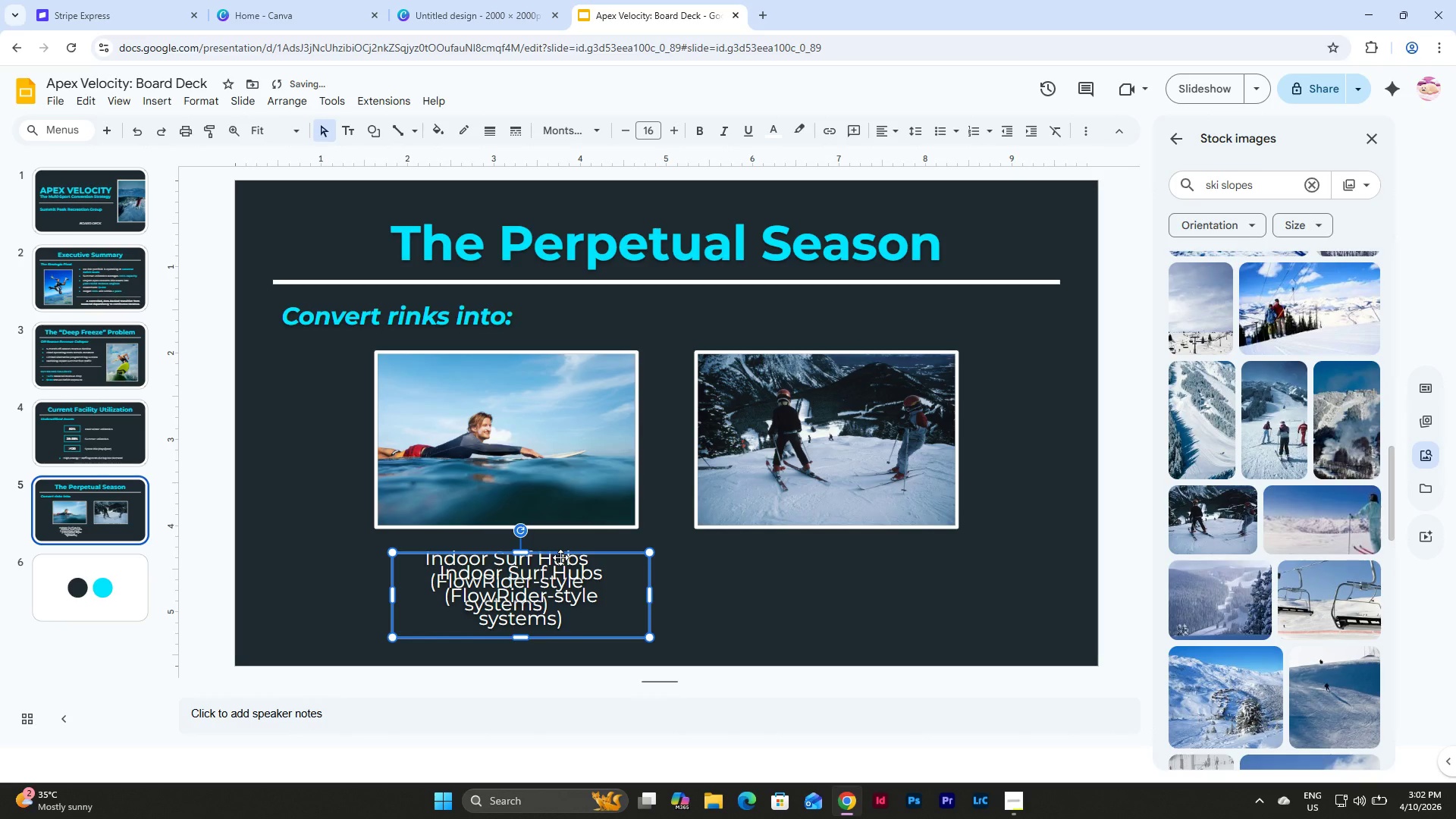 
left_click_drag(start_coordinate=[560, 557], to_coordinate=[867, 534])
 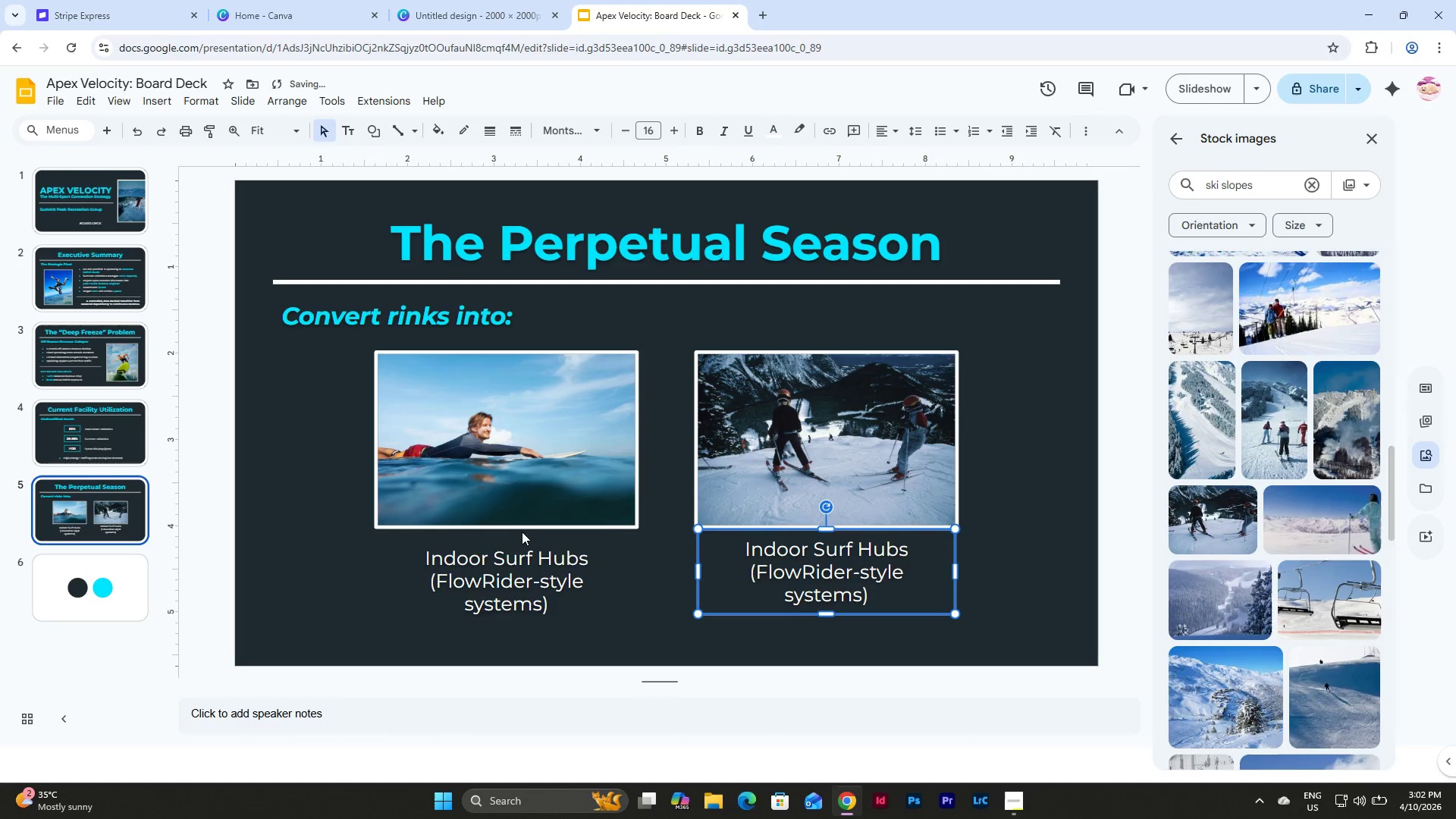 
left_click_drag(start_coordinate=[520, 541], to_coordinate=[519, 531])
 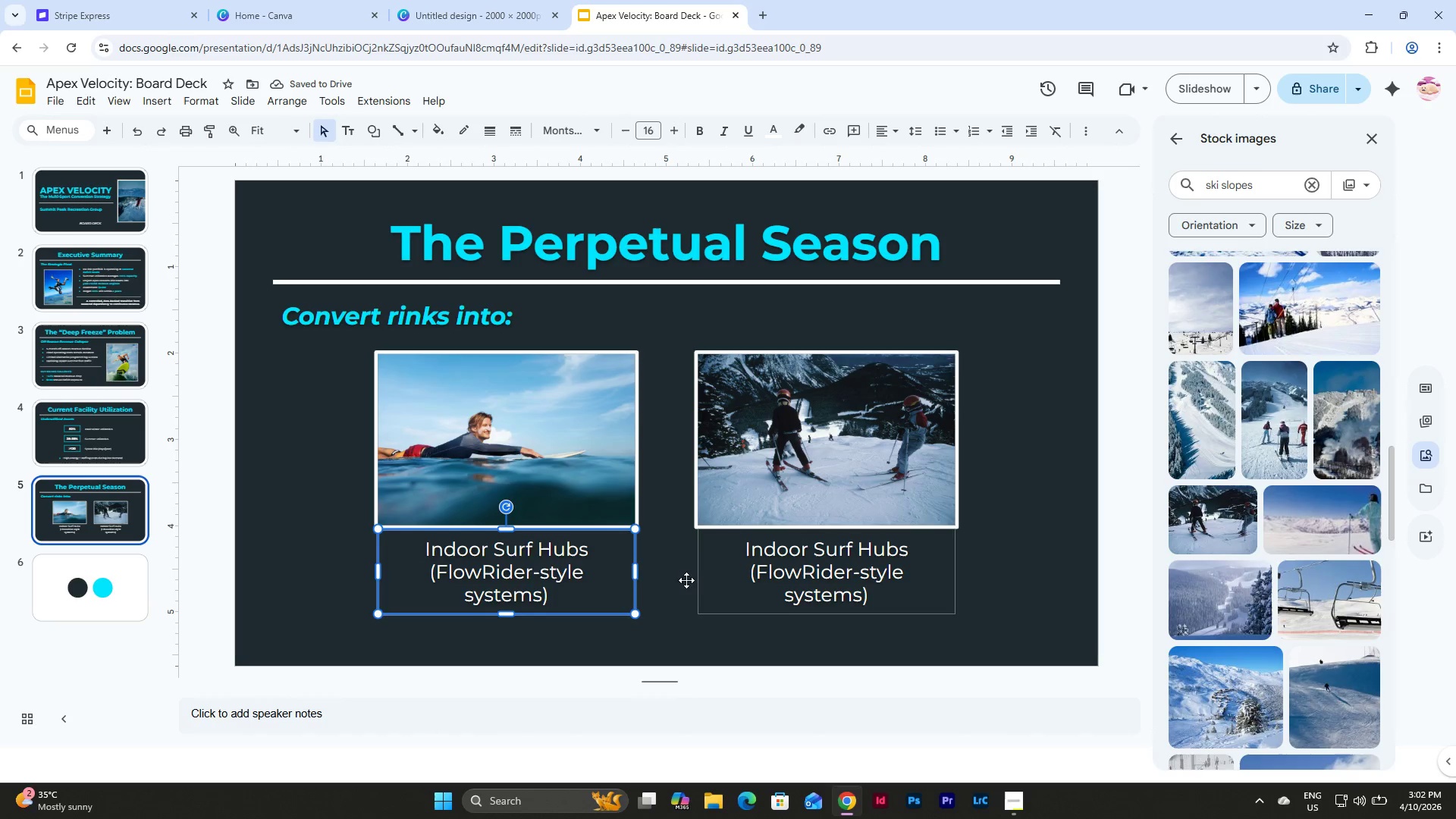 
left_click([296, 545])
 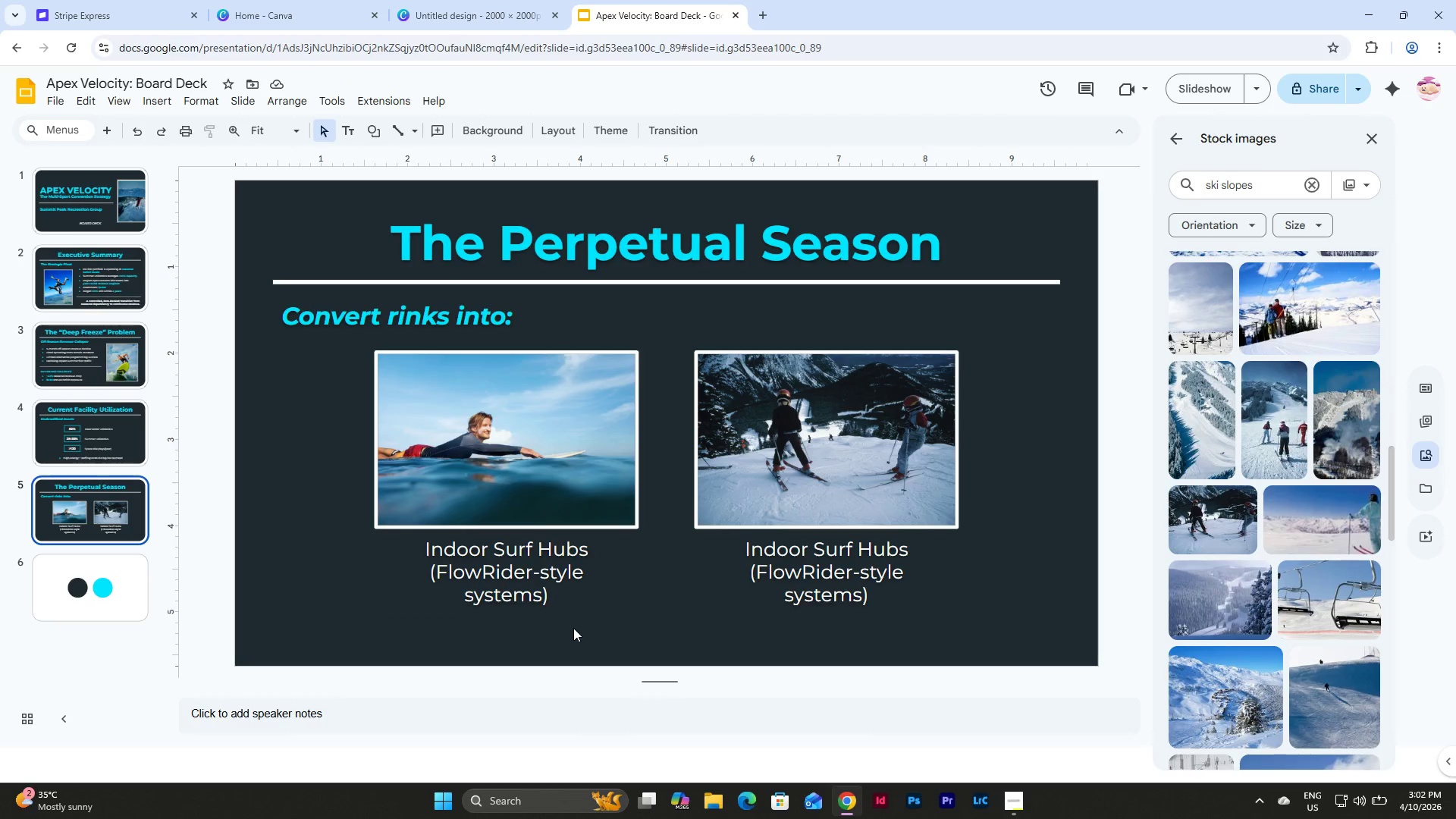 
wait(6.28)
 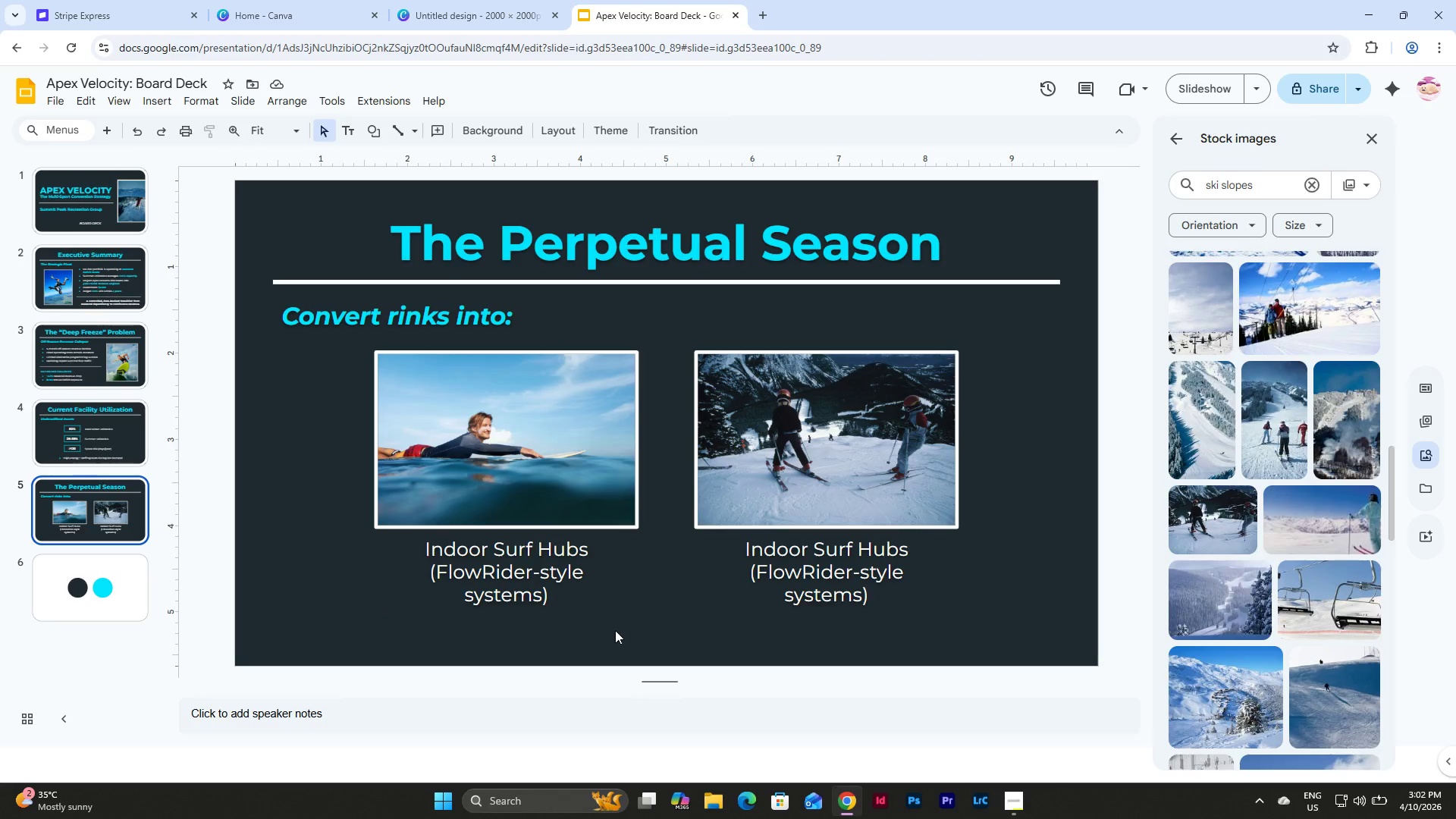 
left_click([534, 608])
 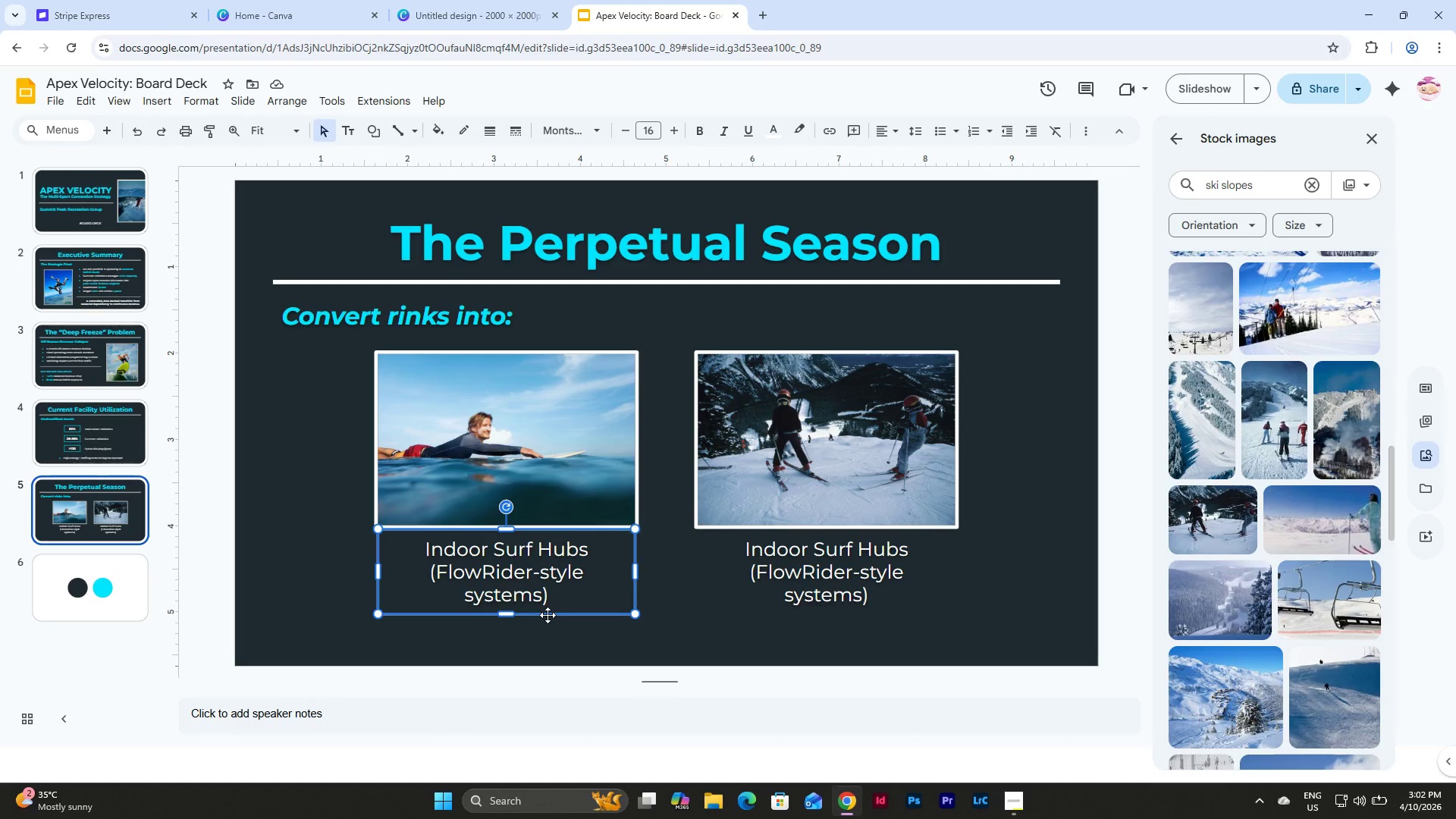 
left_click([548, 615])
 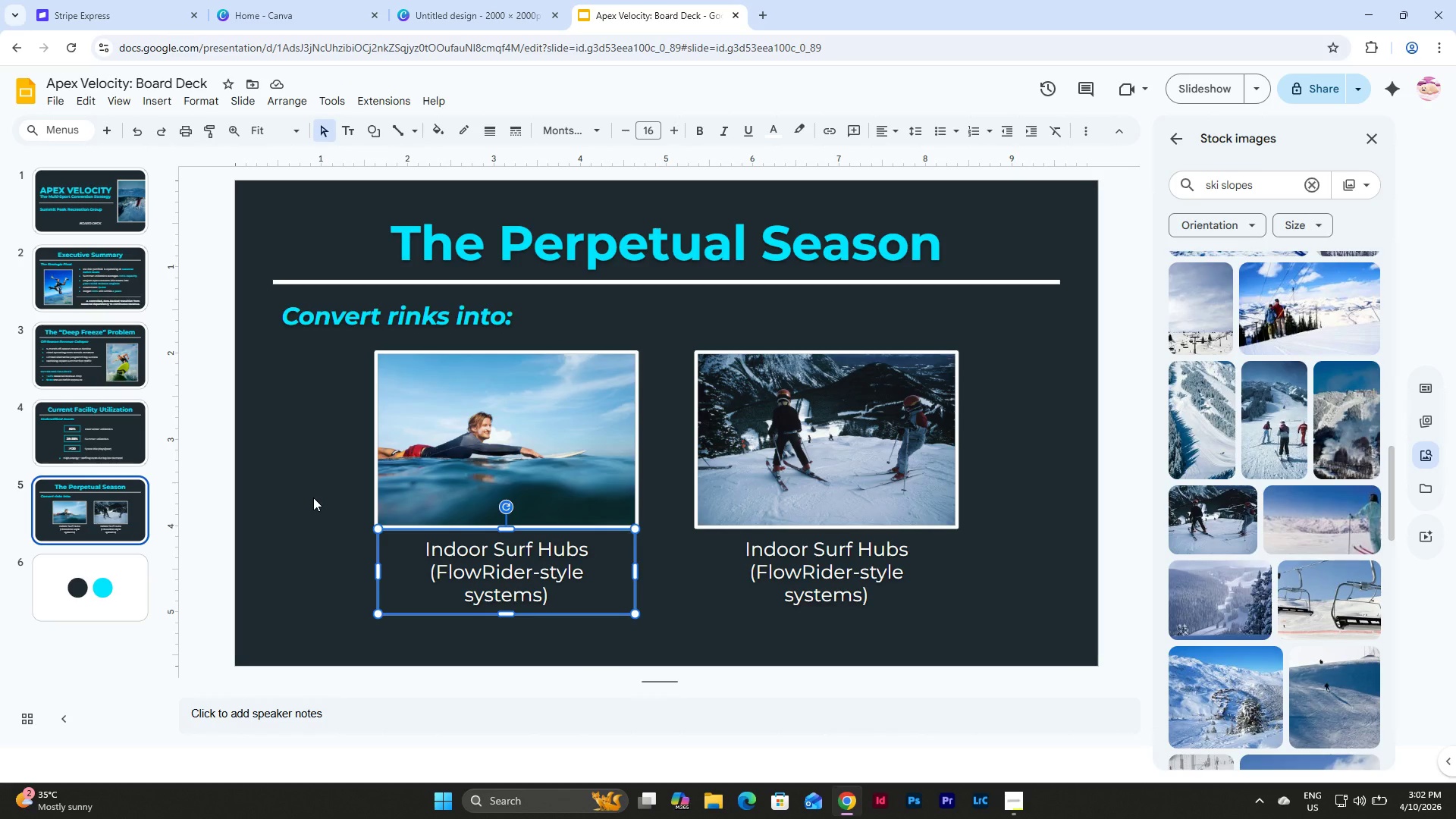 
wait(5.33)
 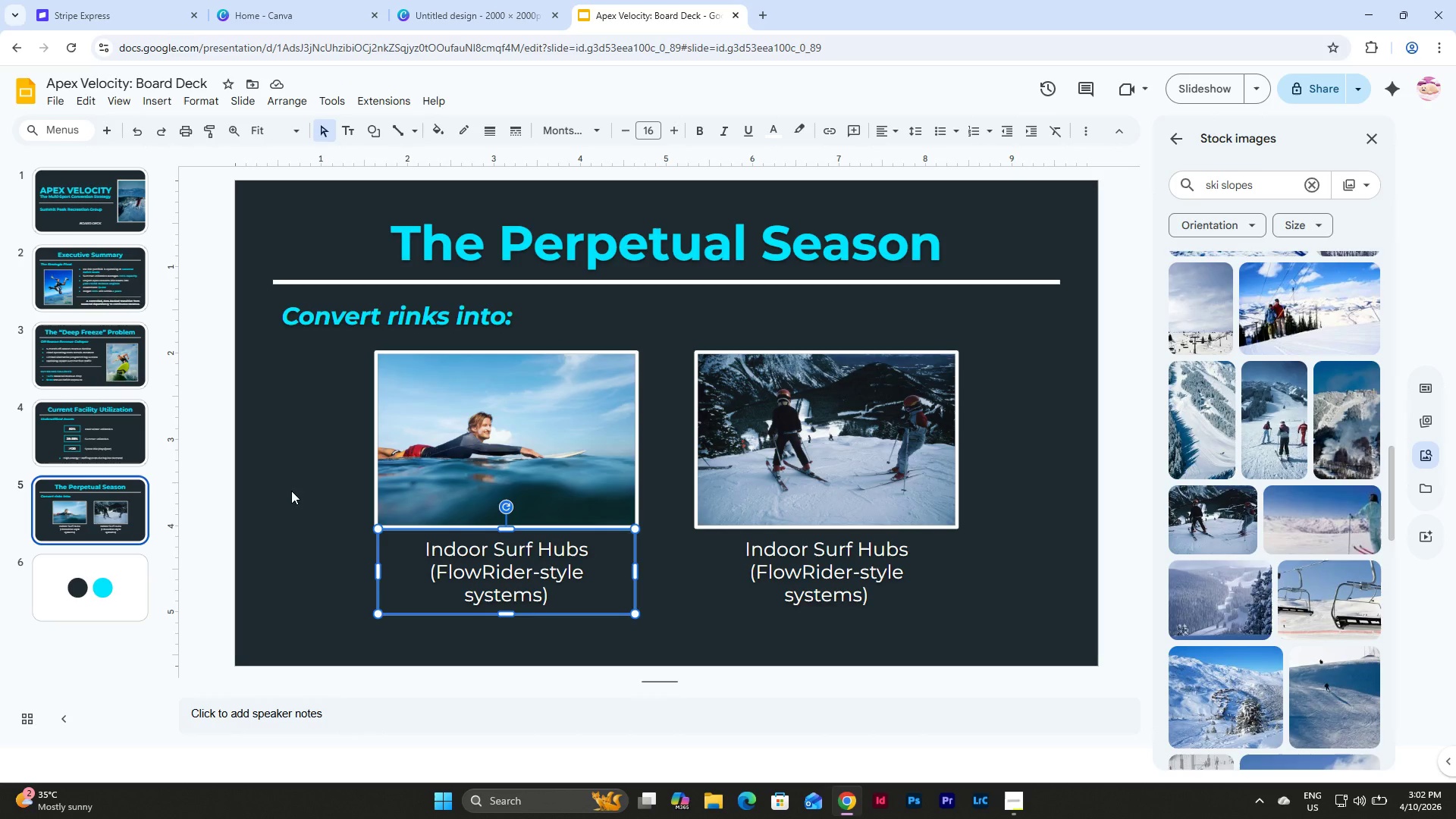 
key(Shift+ArrowDown)
 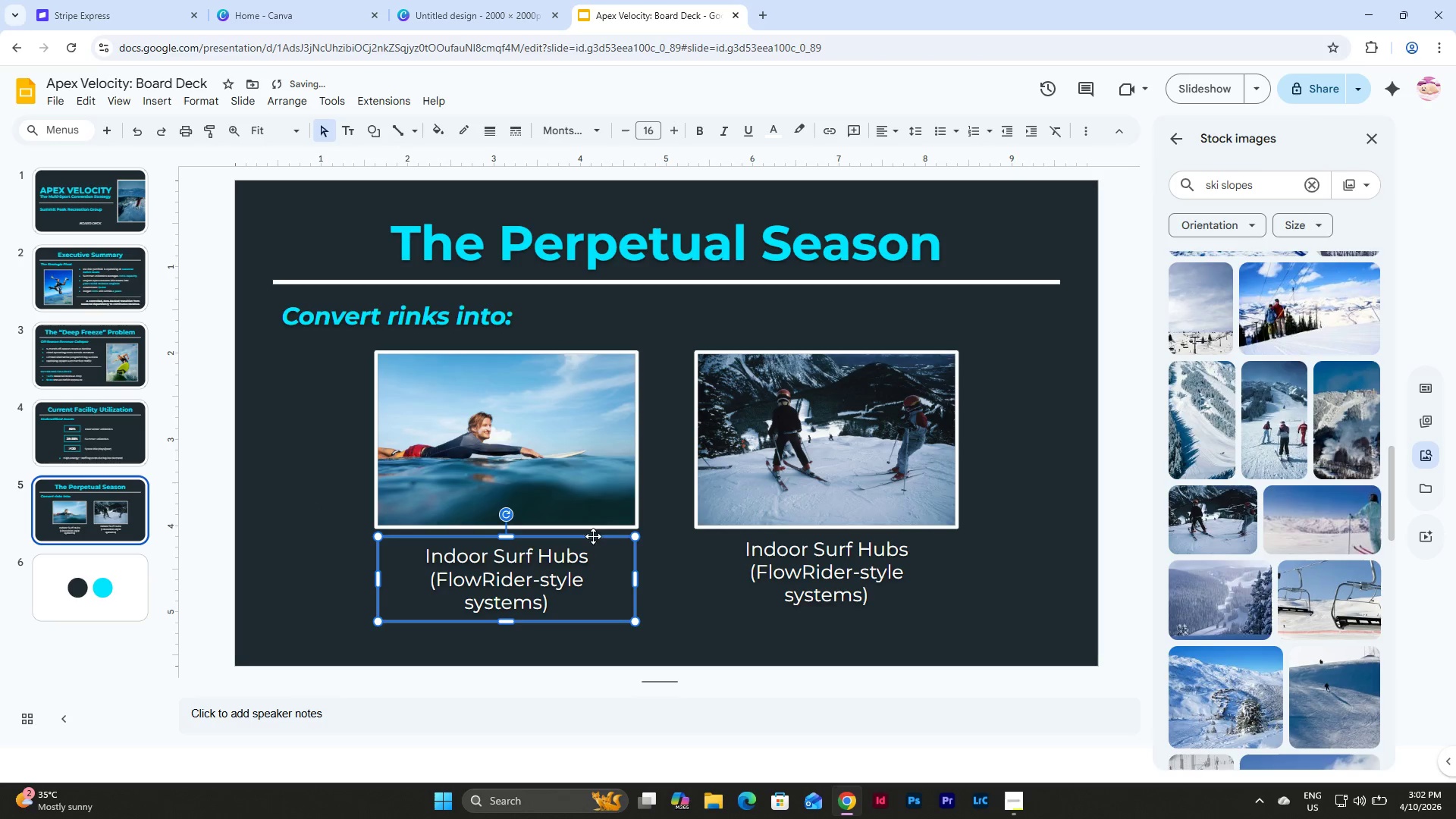 
left_click([726, 549])
 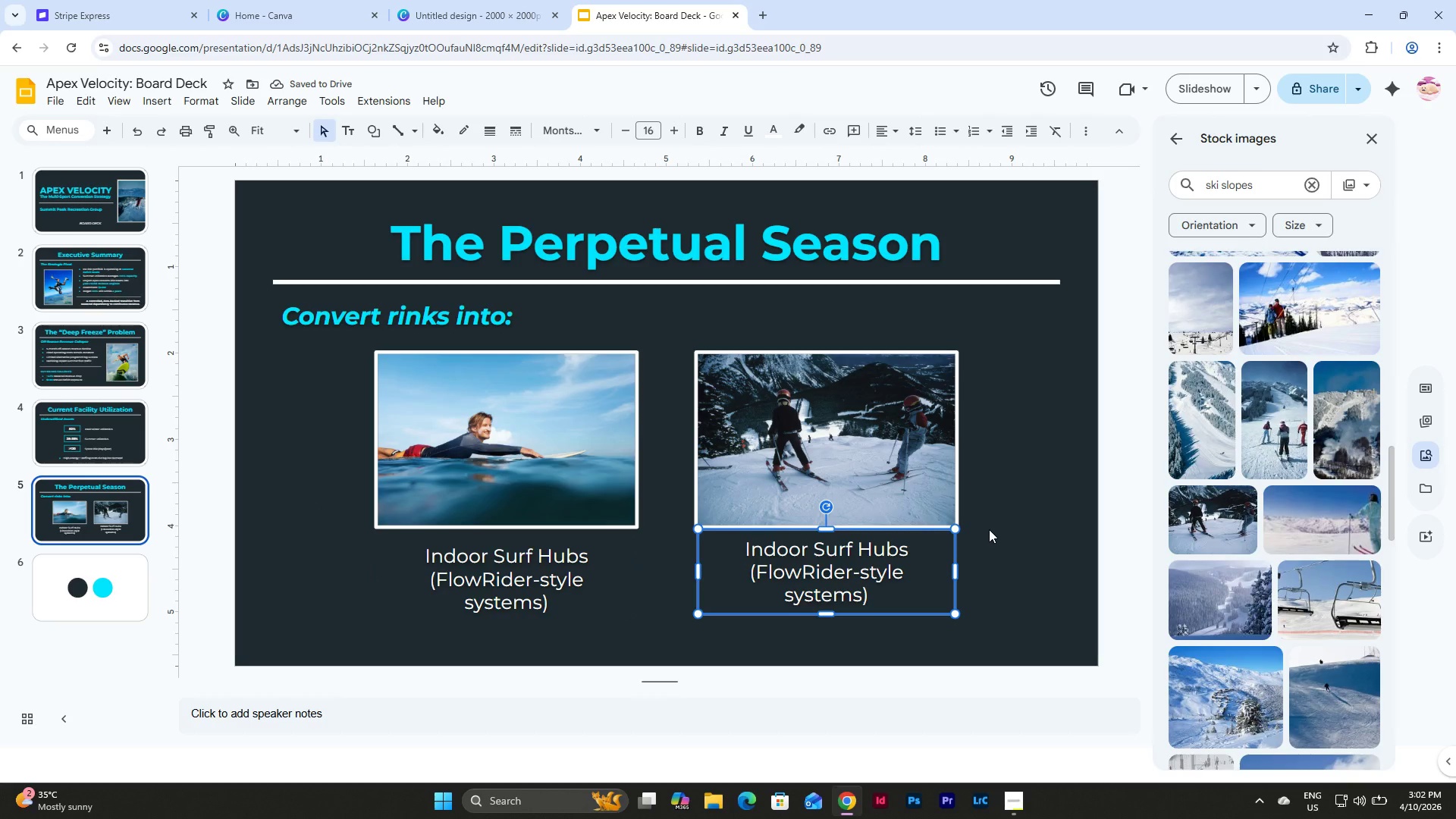 
key(Shift+ArrowDown)
 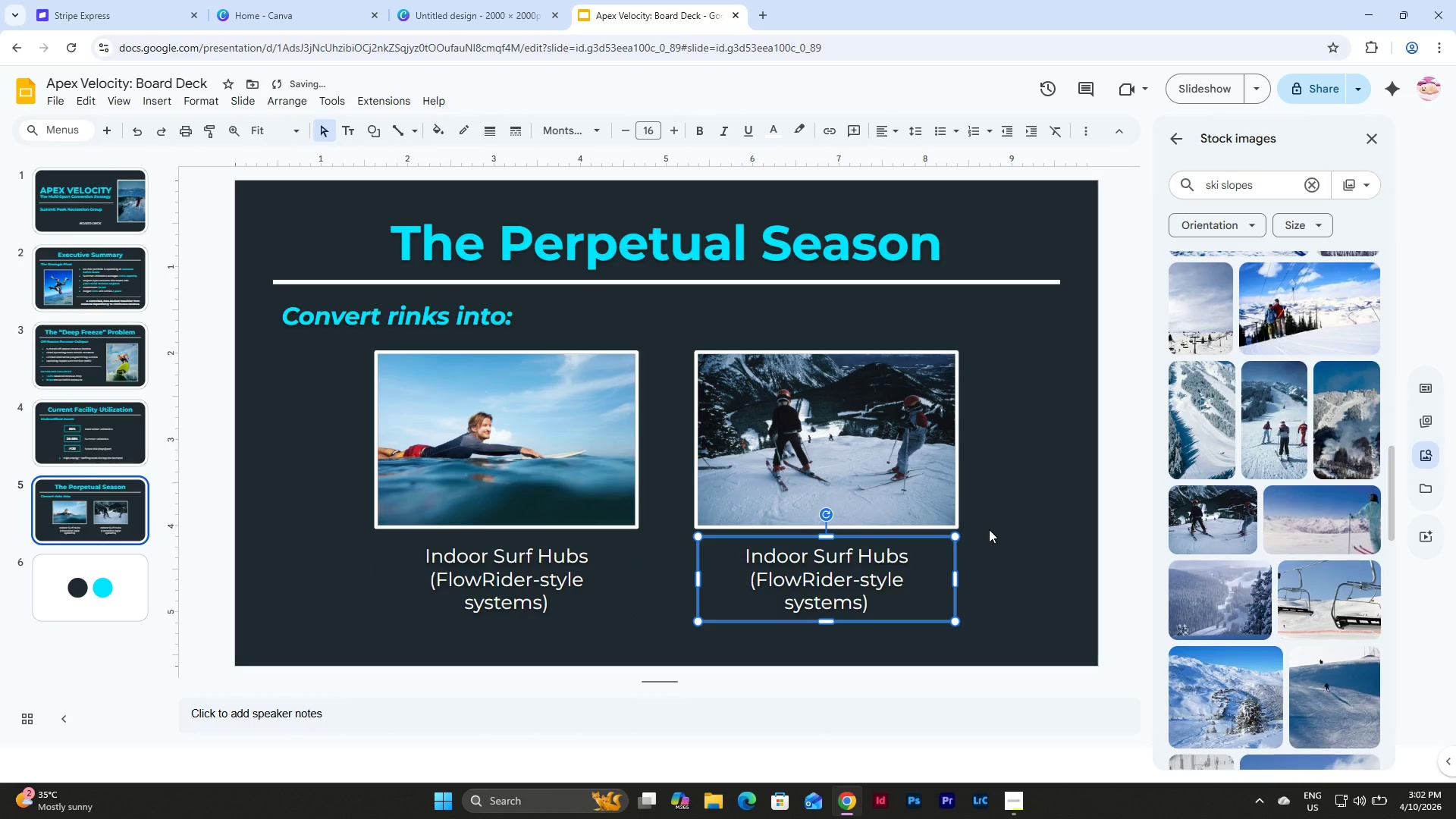 
left_click([990, 578])
 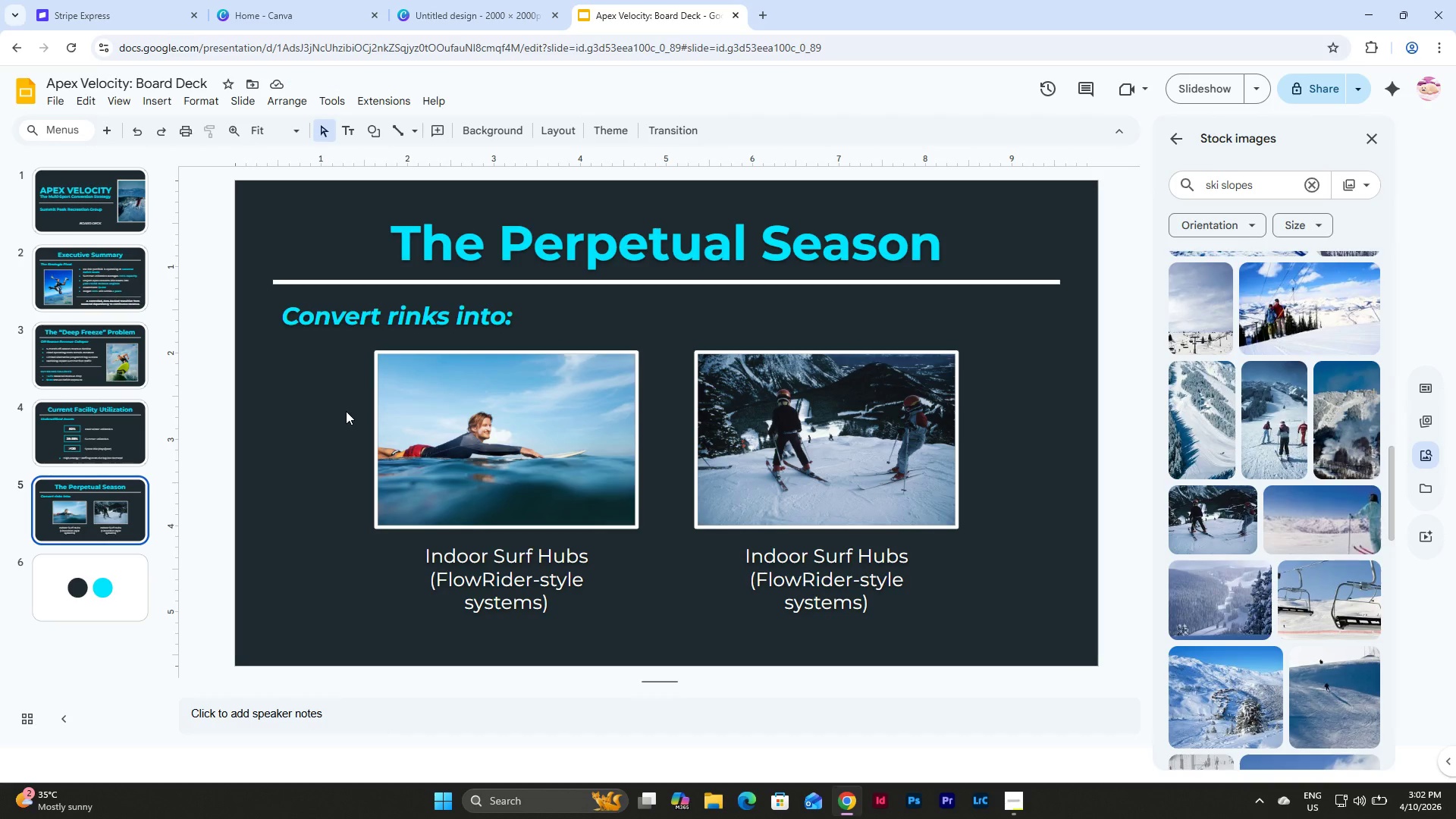 
left_click_drag(start_coordinate=[331, 397], to_coordinate=[579, 601])
 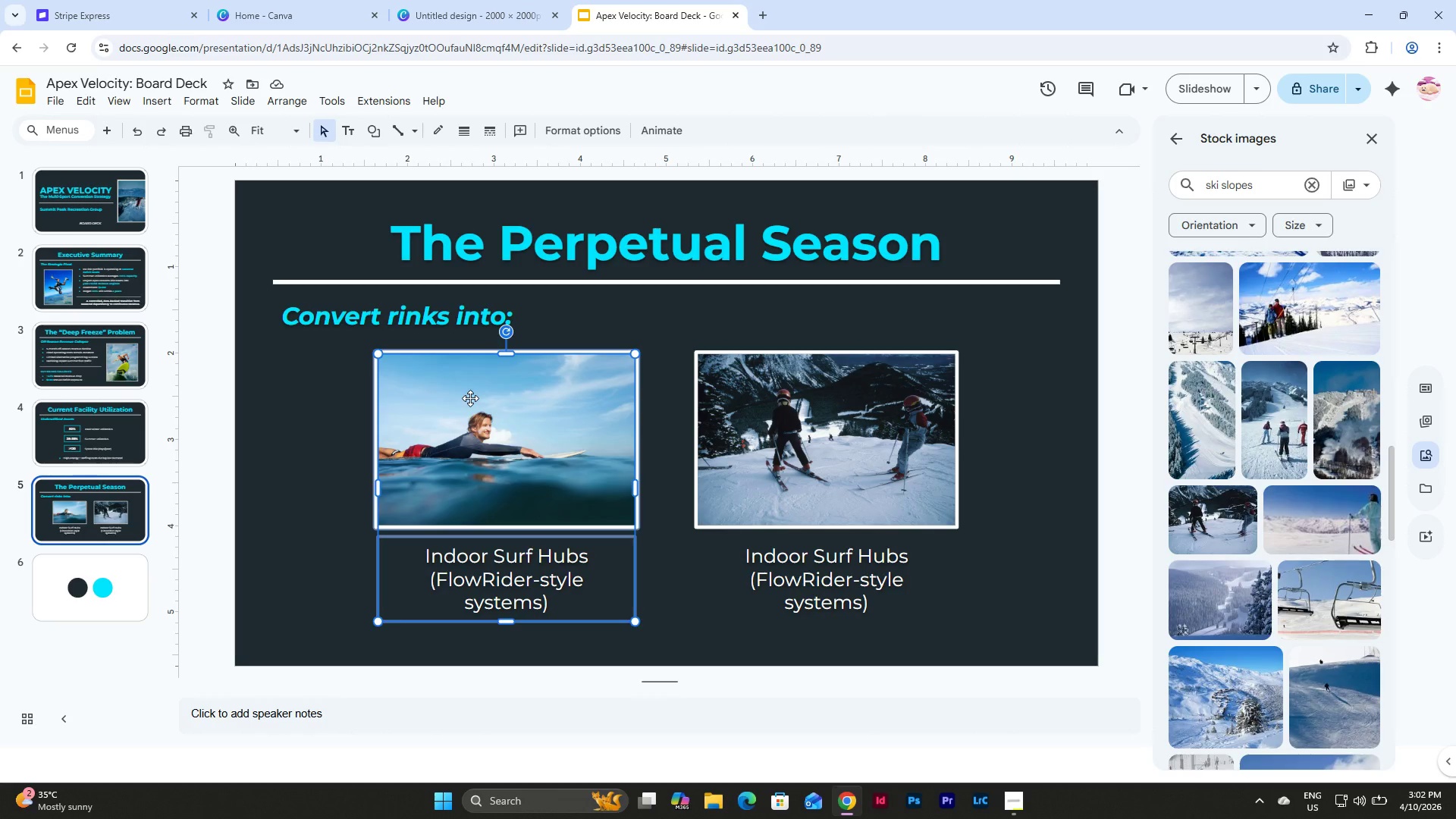 
left_click_drag(start_coordinate=[470, 398], to_coordinate=[364, 396])
 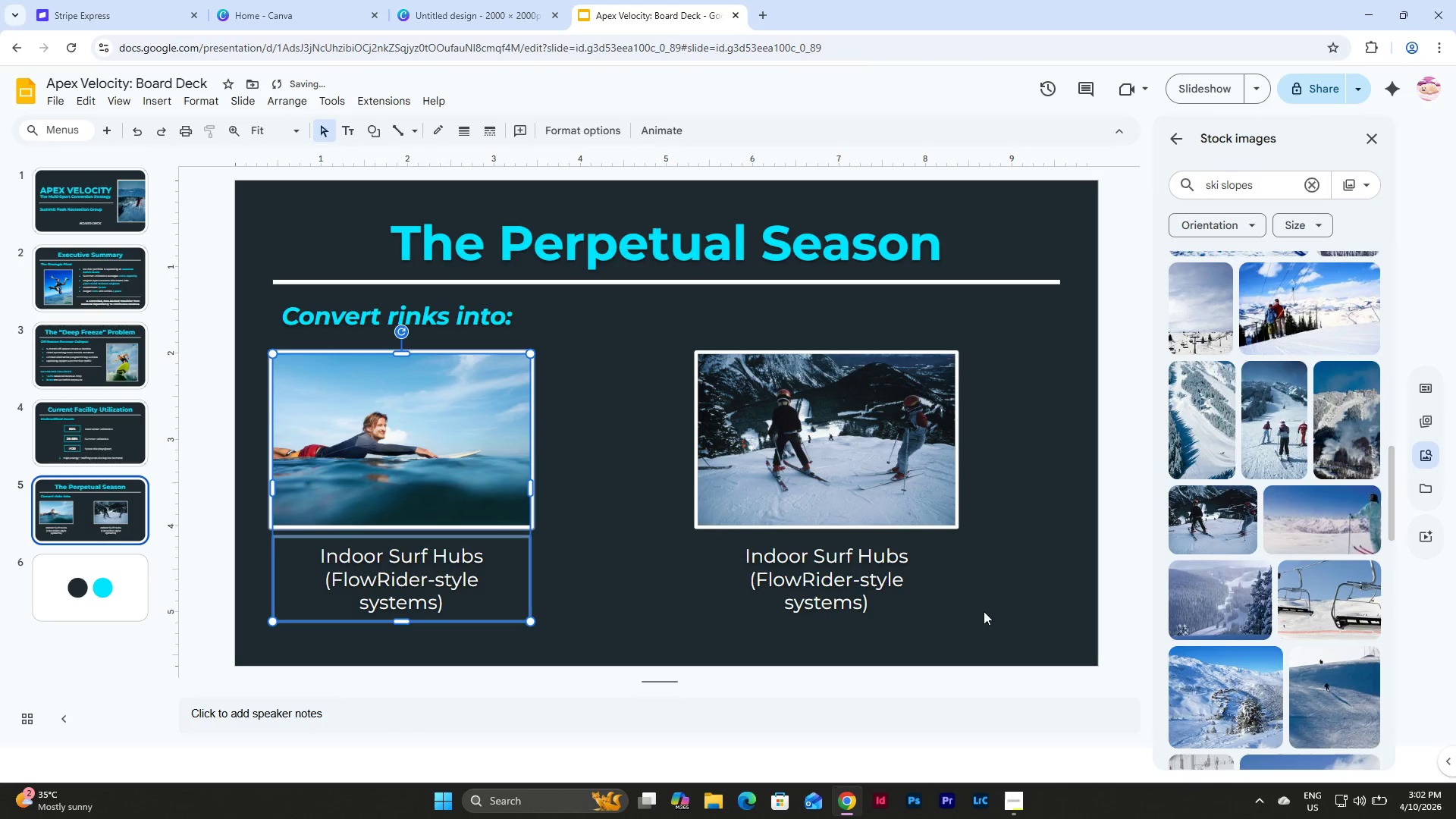 
left_click([1020, 639])
 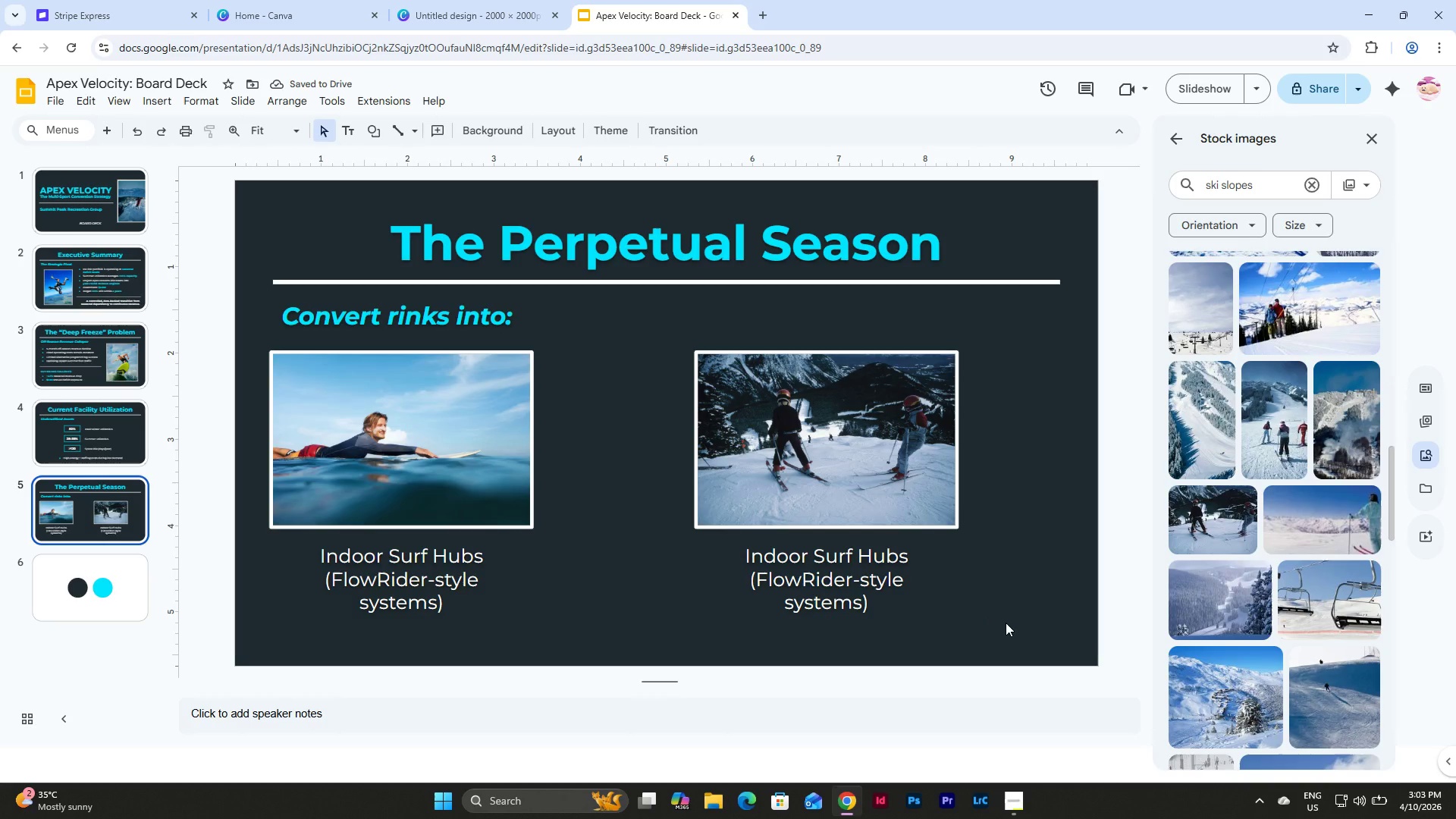 
left_click_drag(start_coordinate=[1006, 623], to_coordinate=[702, 427])
 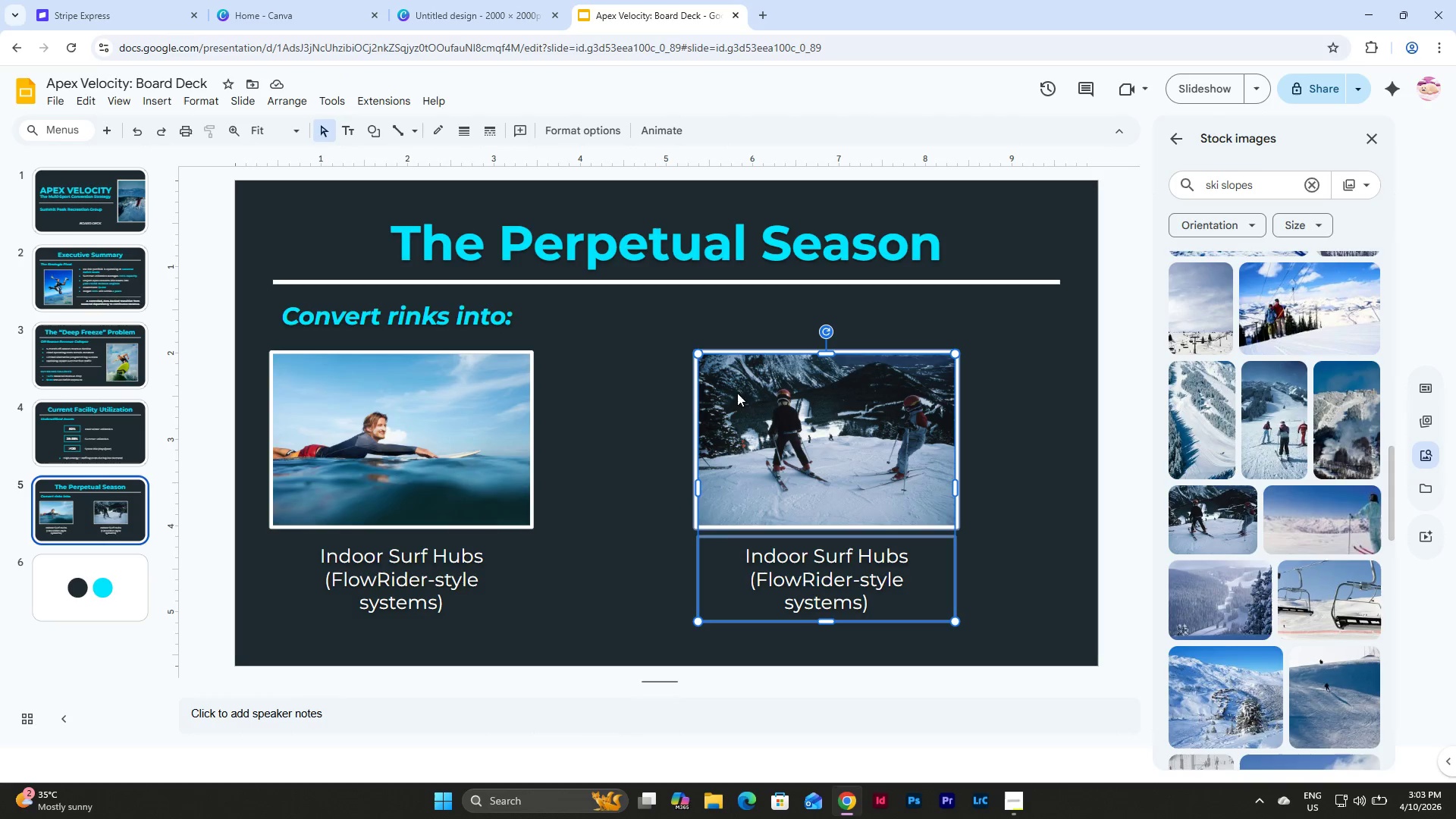 
left_click_drag(start_coordinate=[770, 401], to_coordinate=[627, 399])
 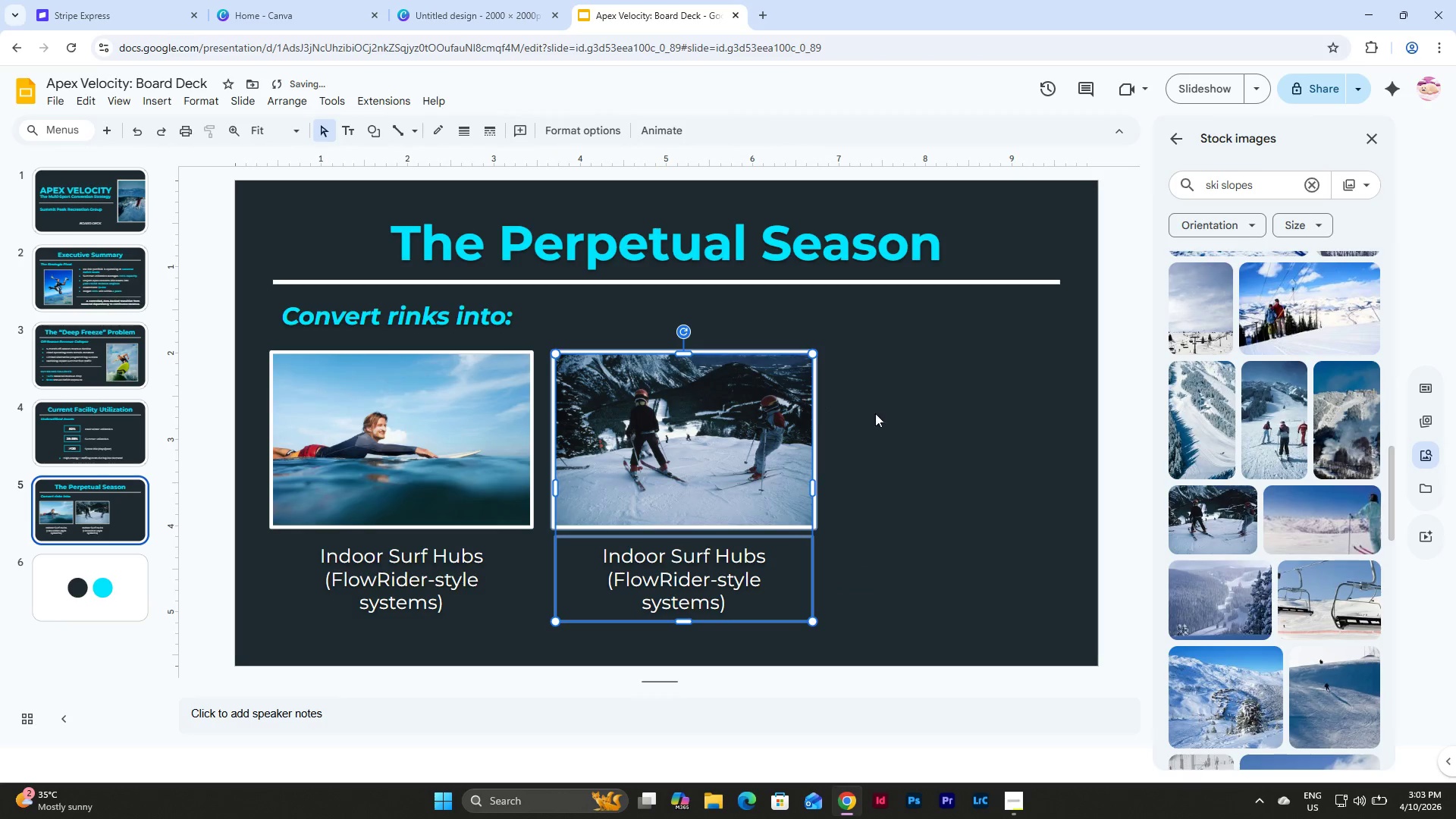 
left_click([906, 415])
 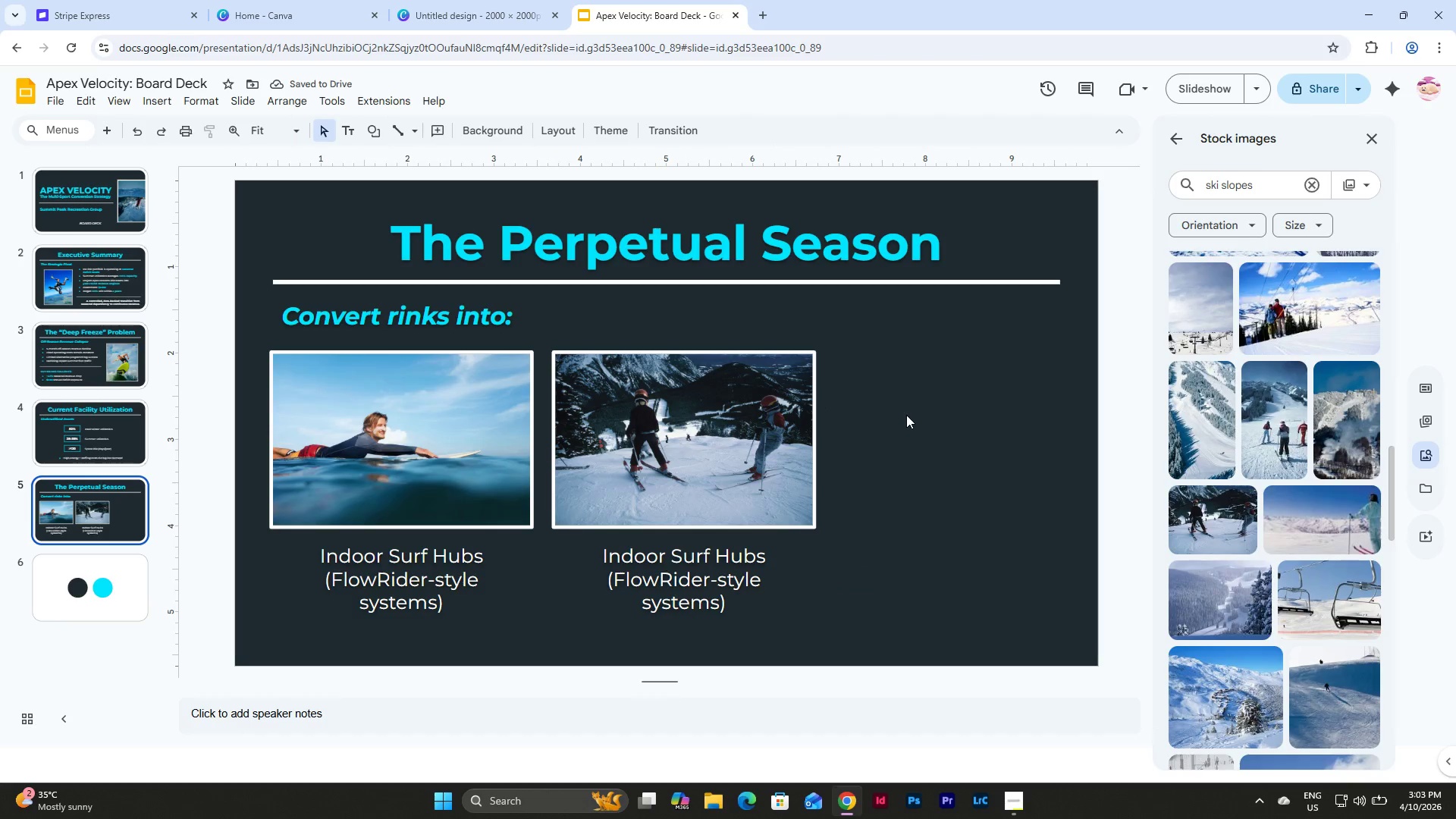 
wait(5.56)
 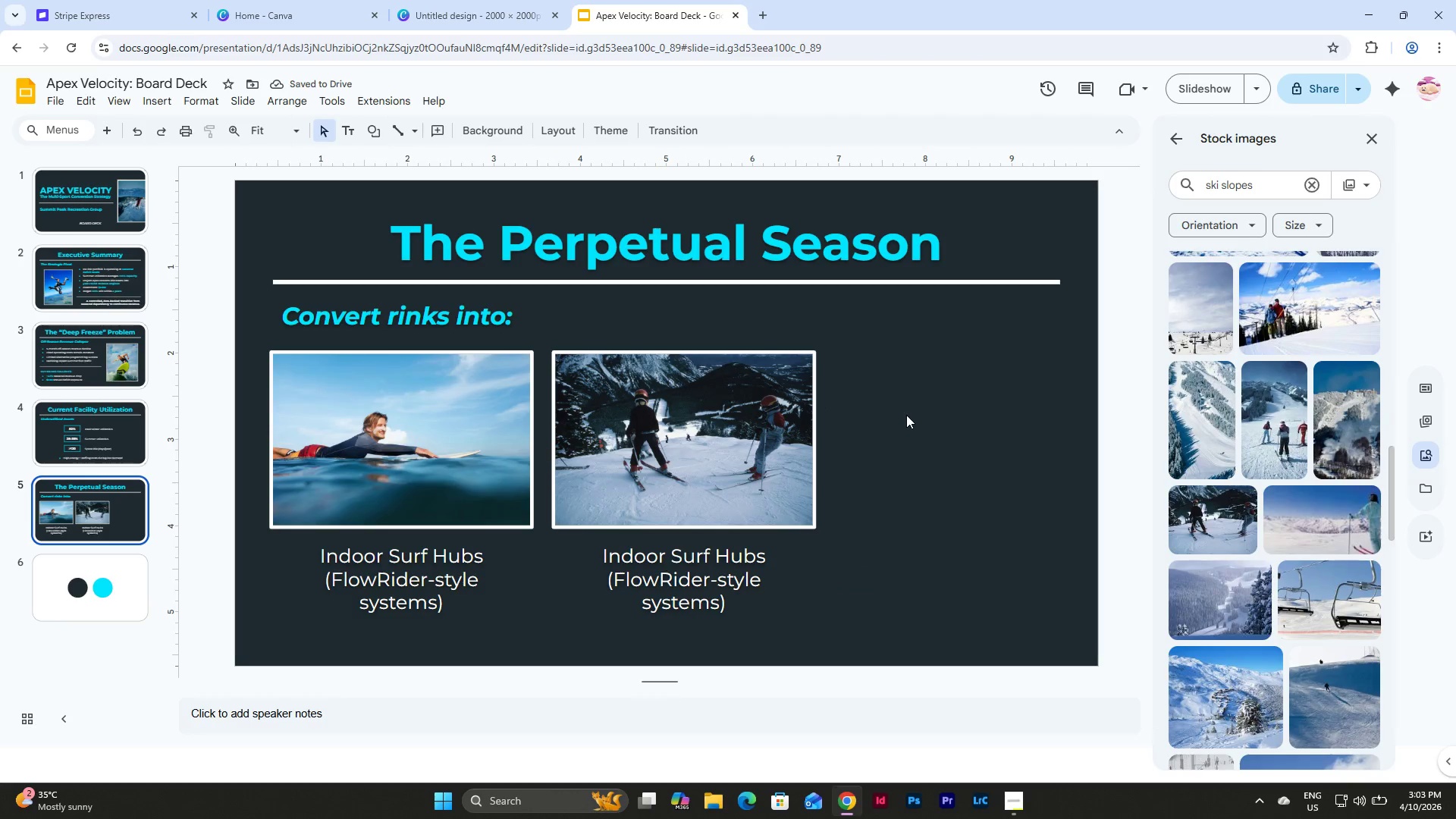 
left_click([83, 425])
 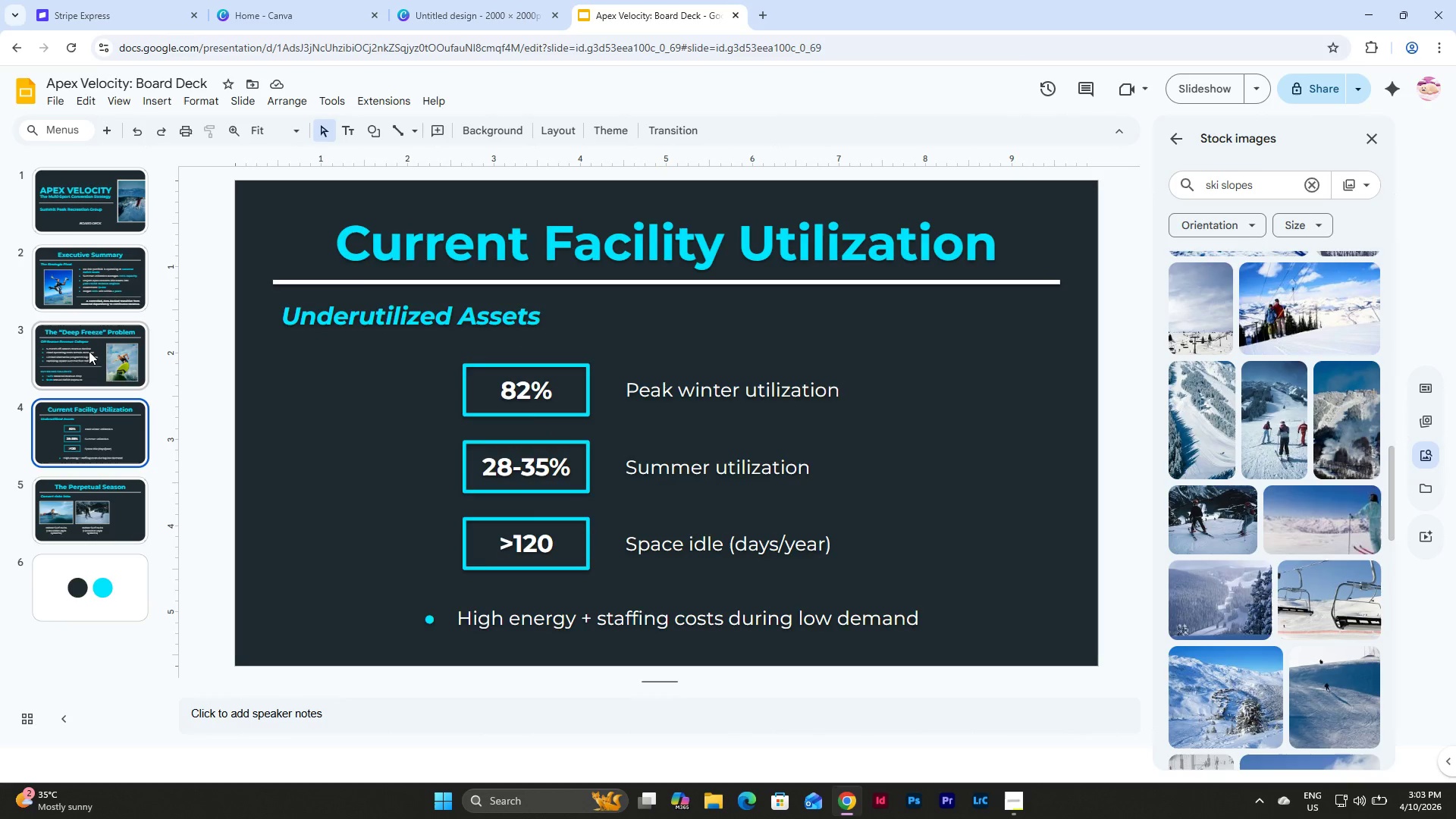 
left_click([89, 349])
 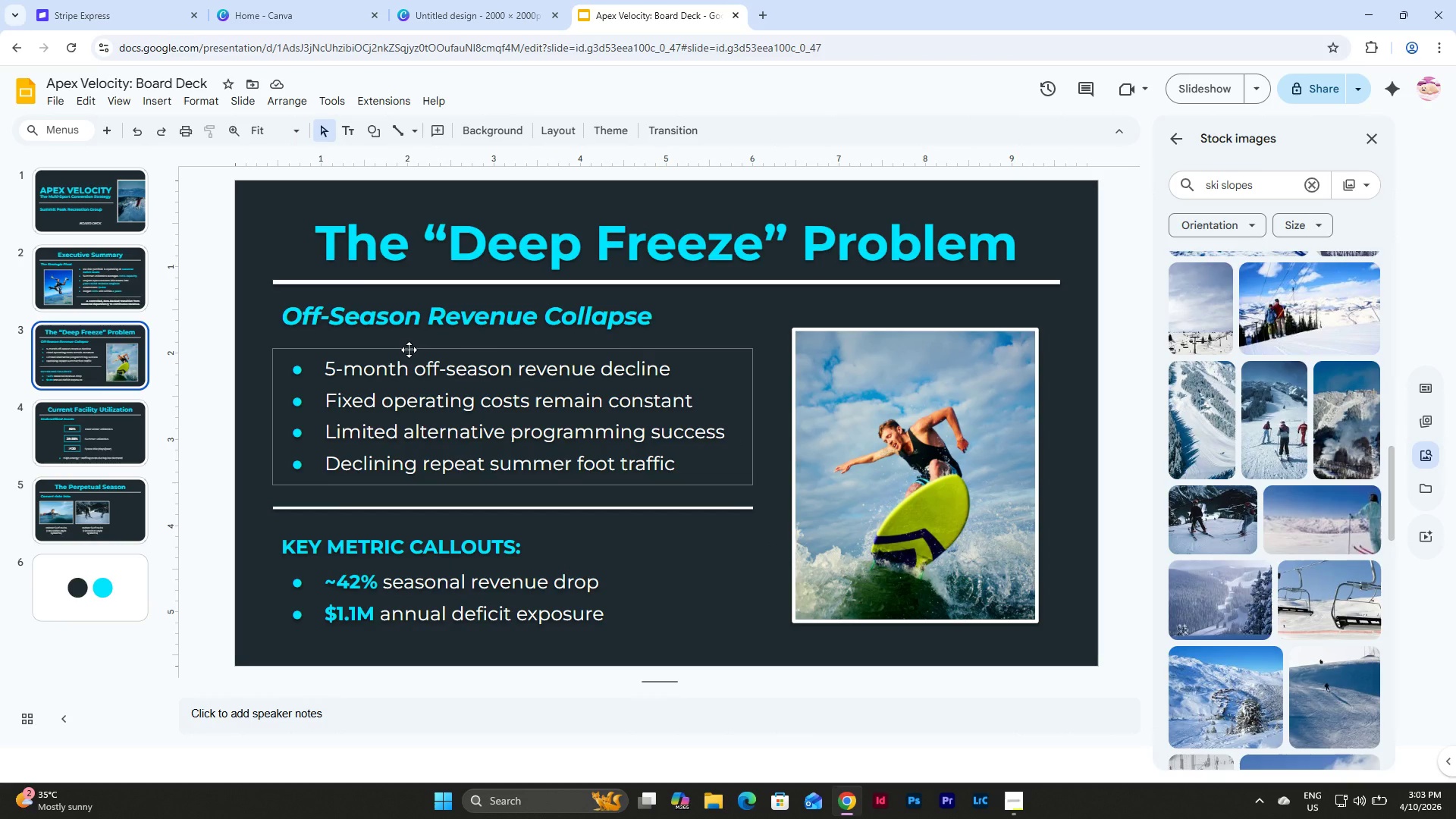 
left_click([409, 350])
 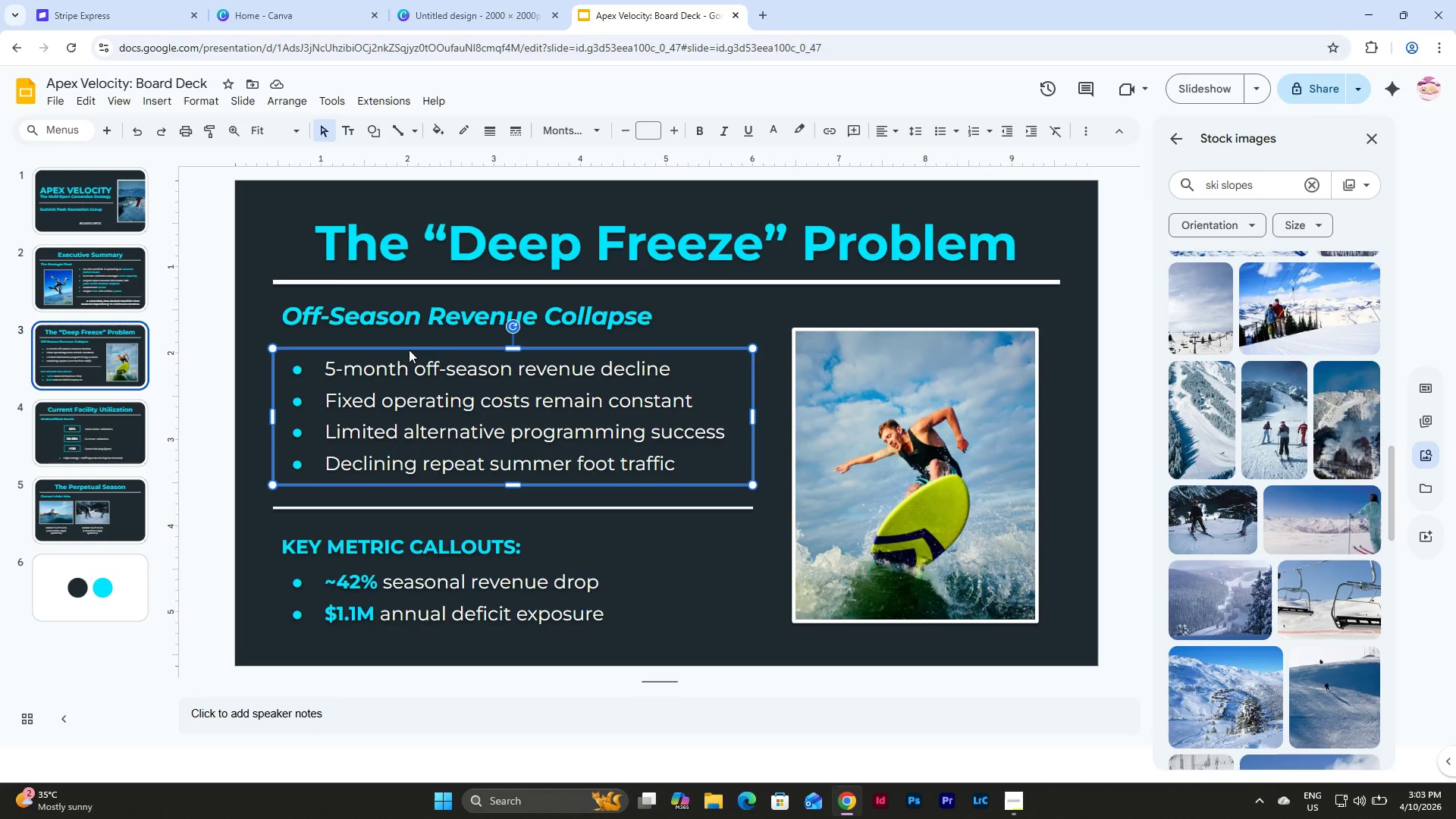 
key(Control+C)
 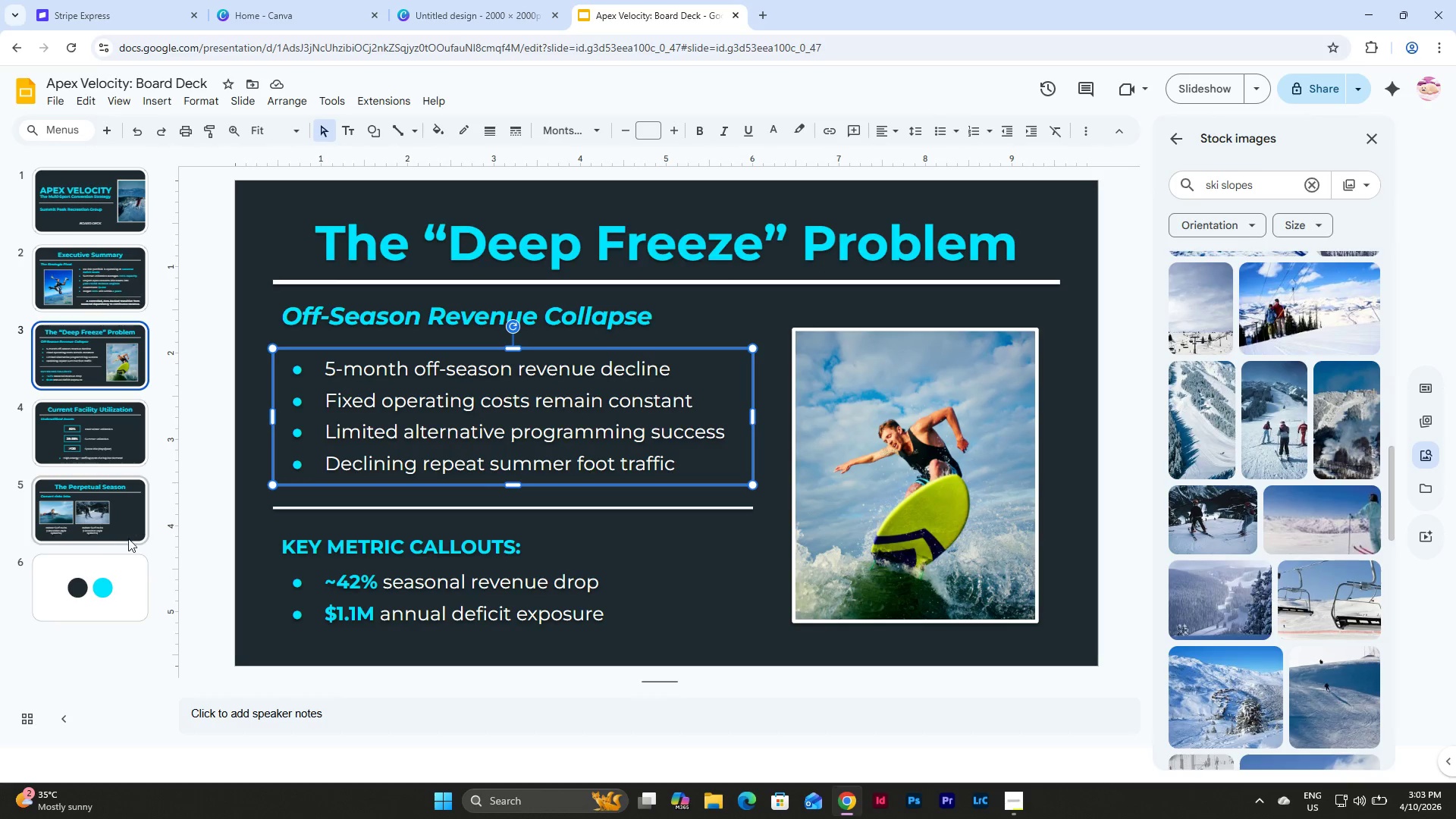 
left_click([118, 502])
 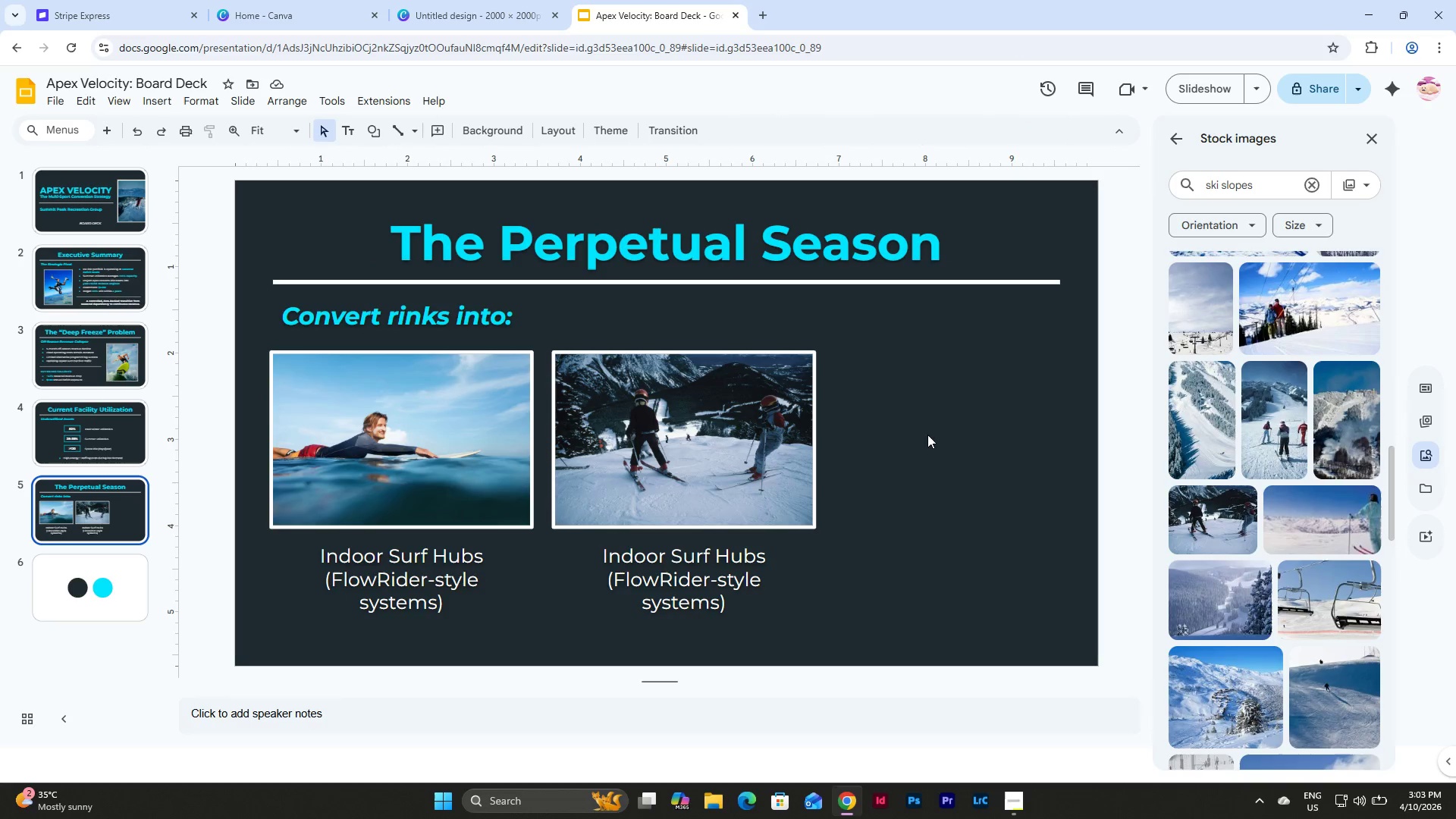 
left_click([912, 427])
 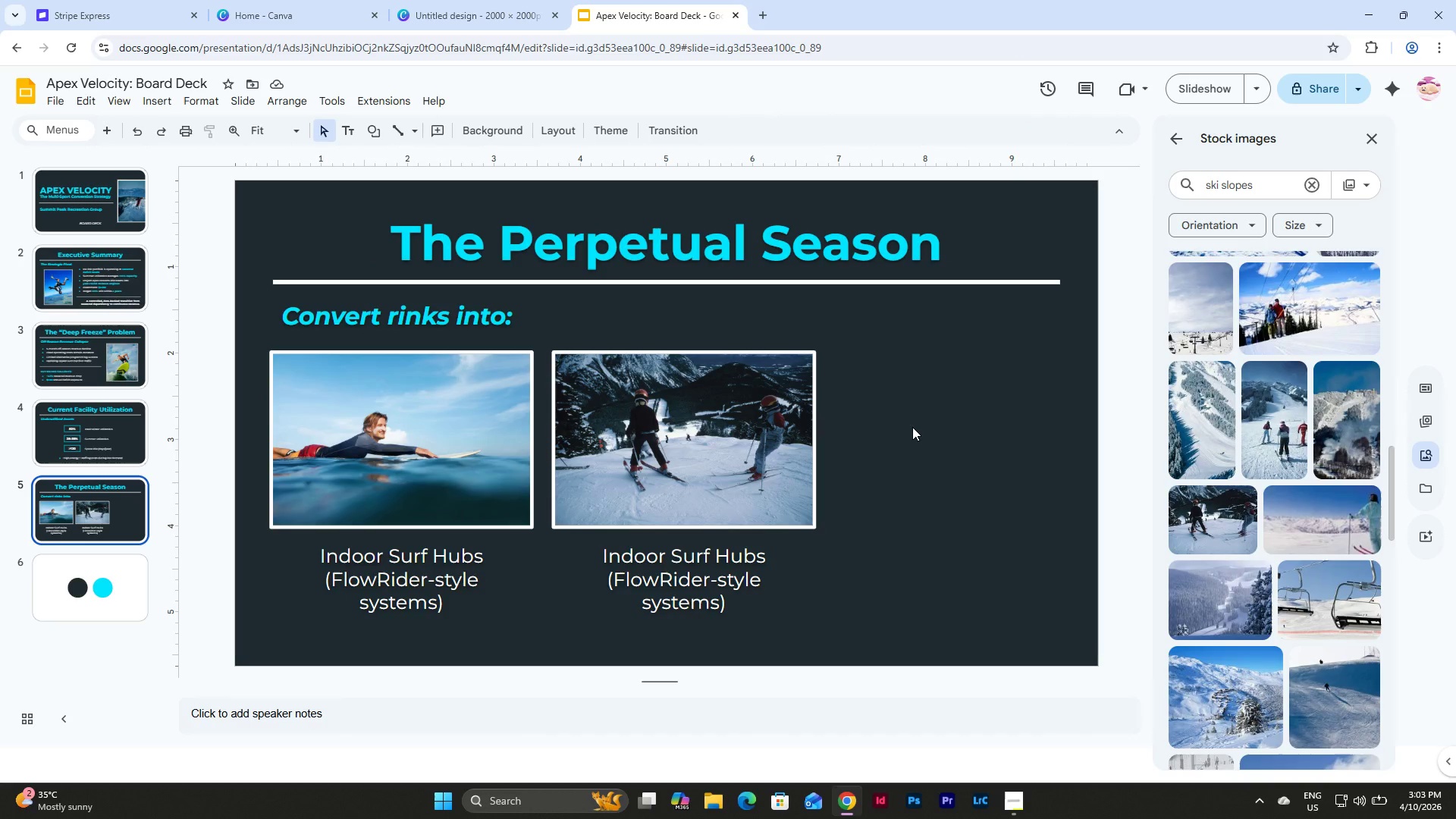 
key(Control+V)
 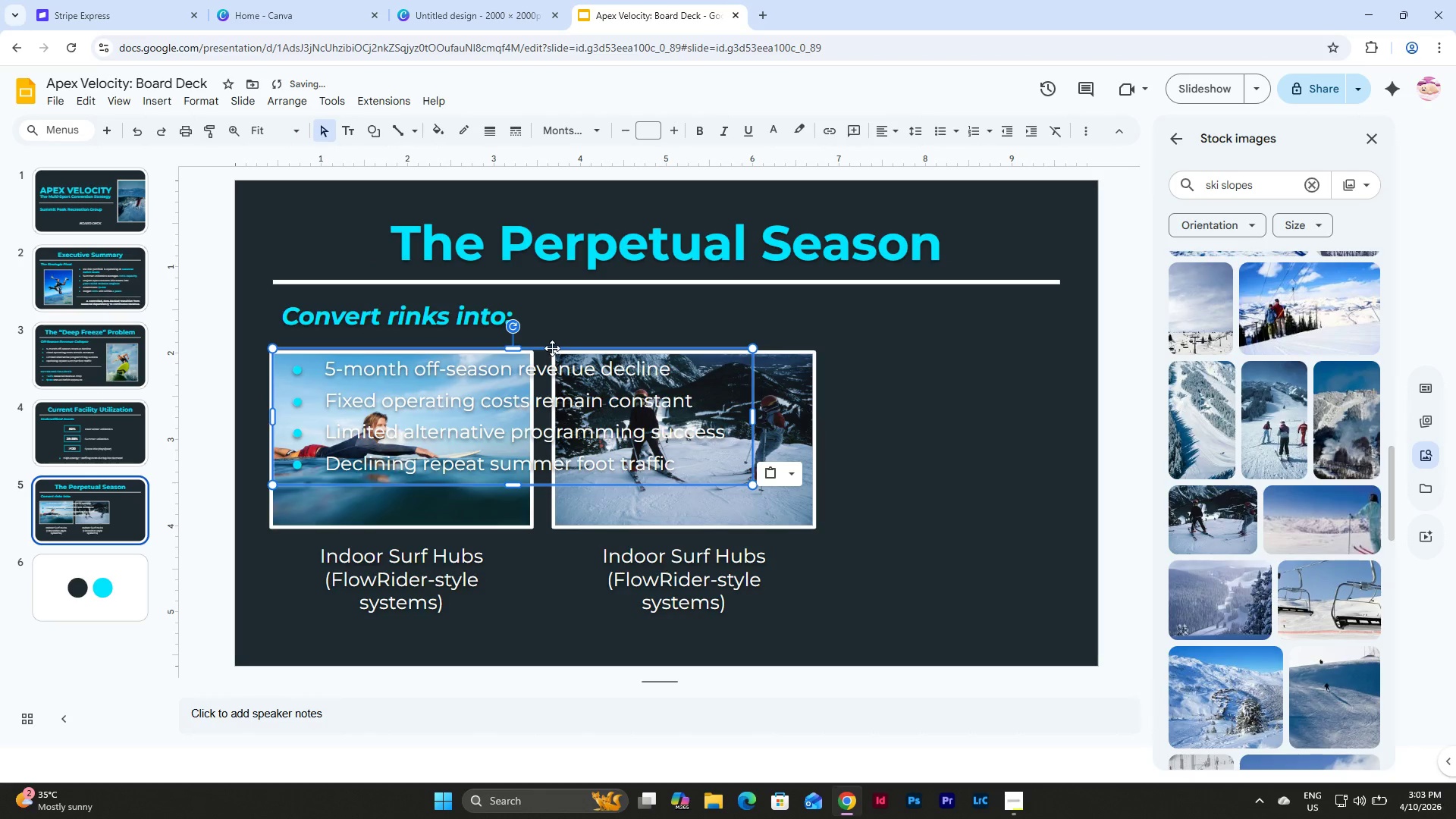 
left_click_drag(start_coordinate=[552, 348], to_coordinate=[860, 353])
 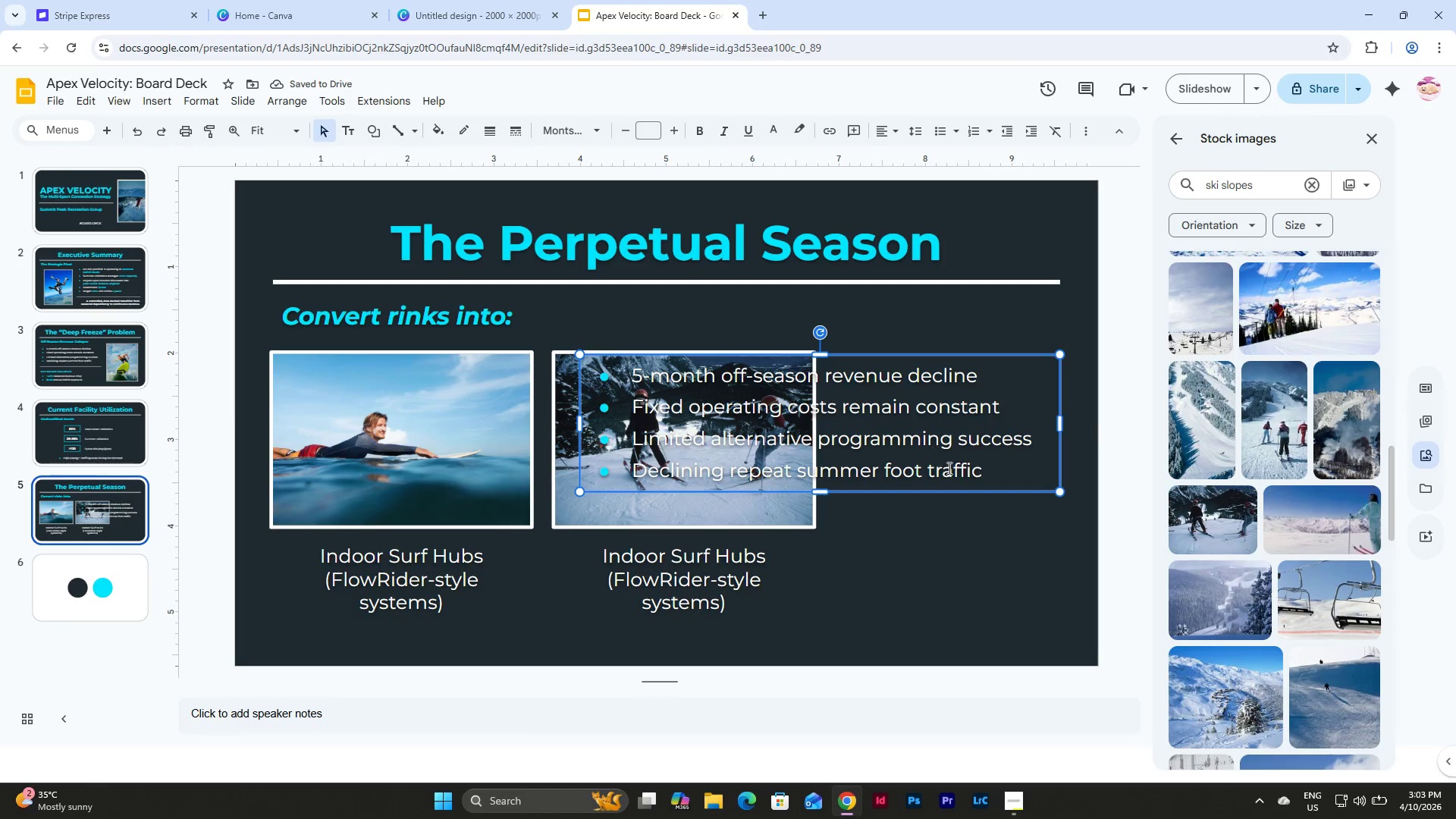 
left_click_drag(start_coordinate=[987, 473], to_coordinate=[618, 404])
 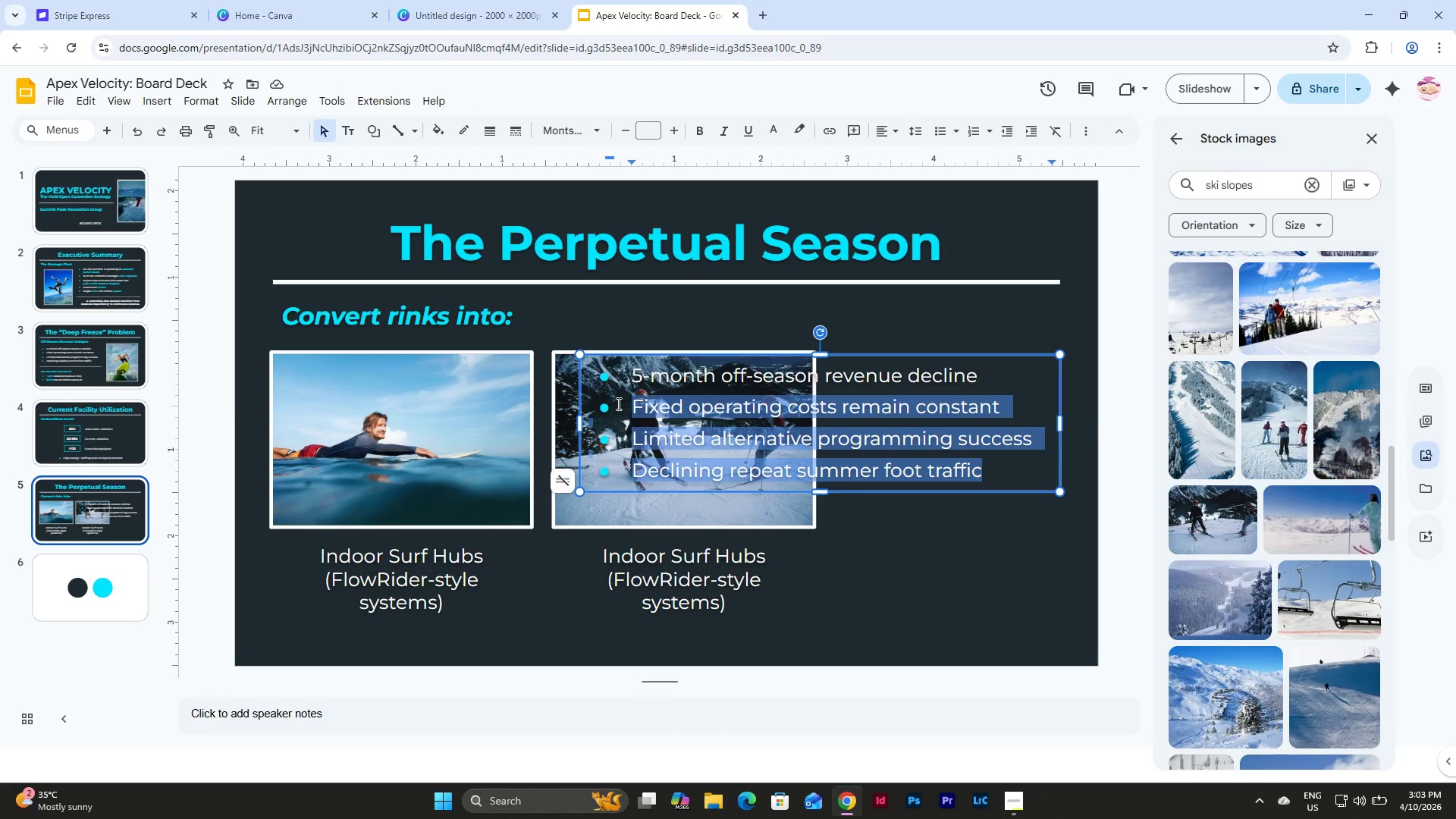 
key(Backspace)
 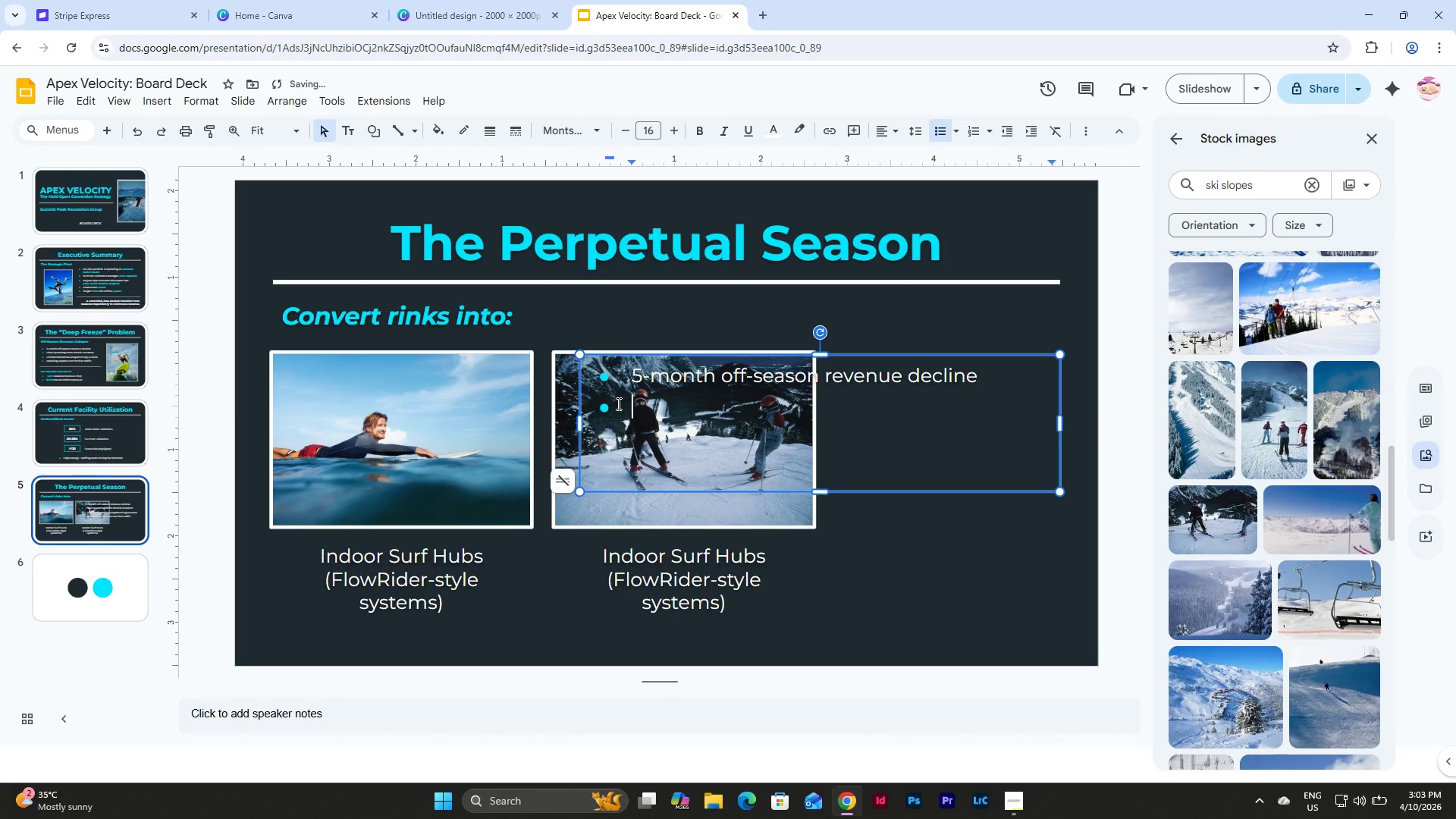 
key(Backspace)
 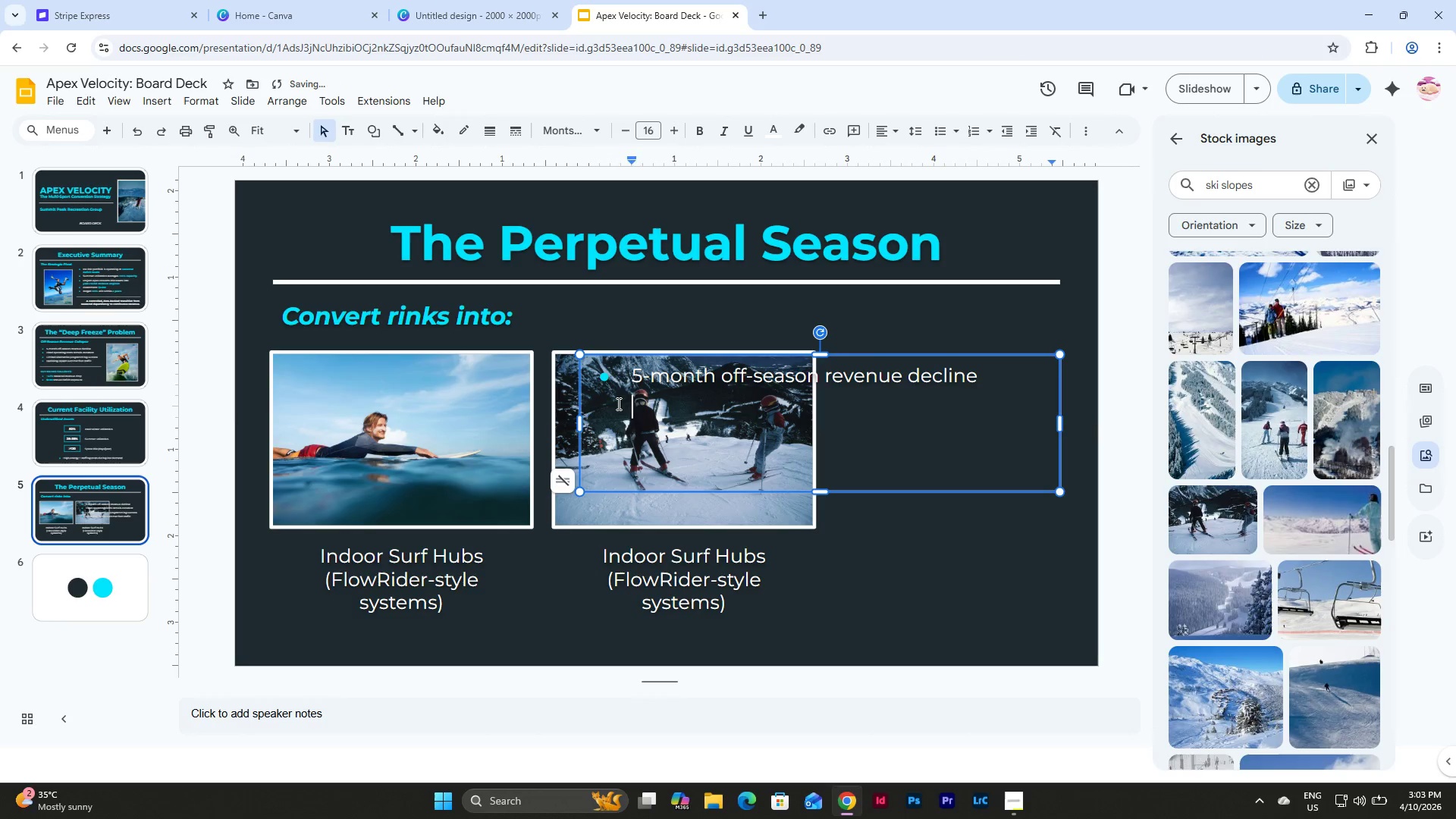 
key(Backspace)
 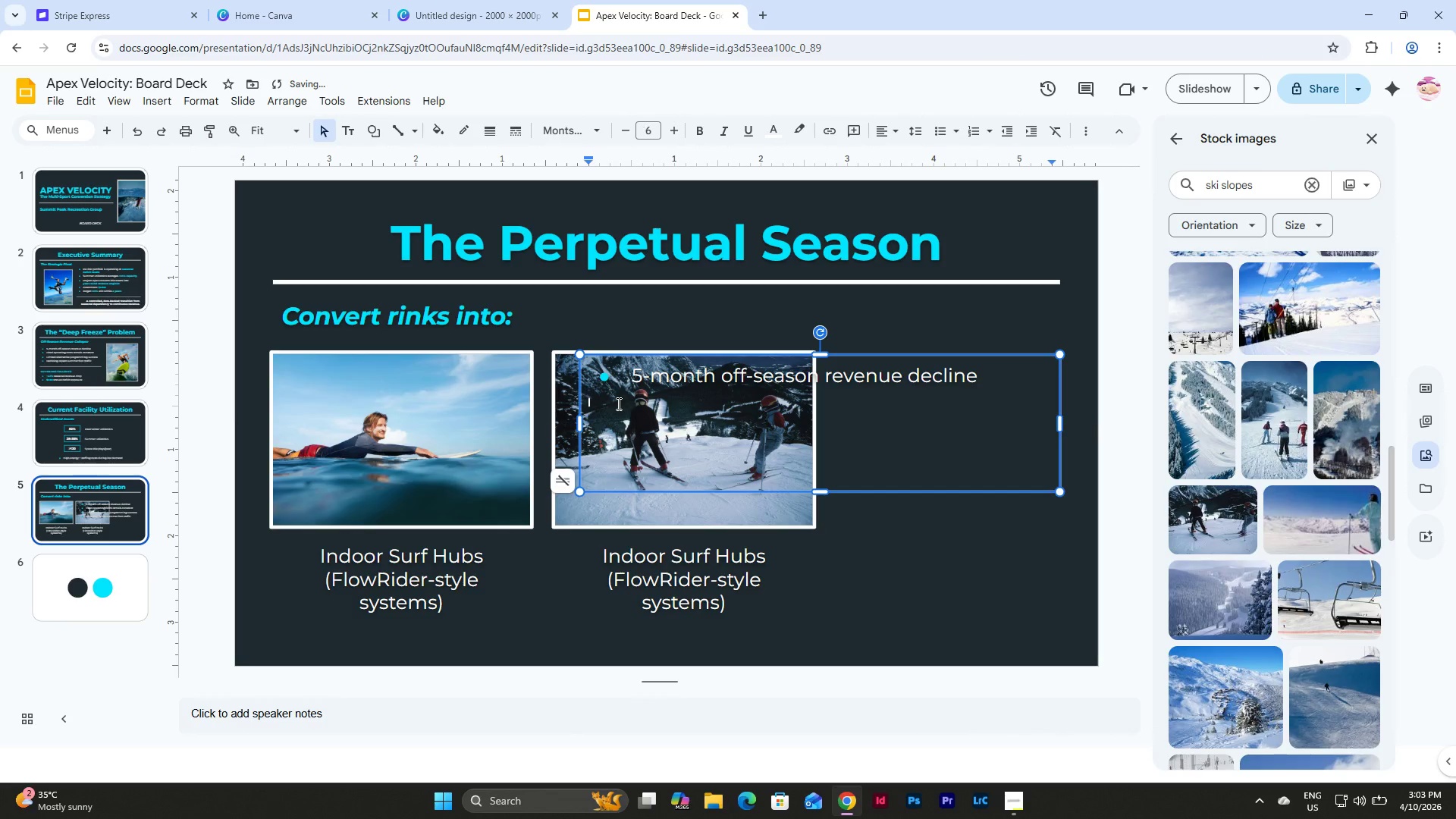 
key(Backspace)
 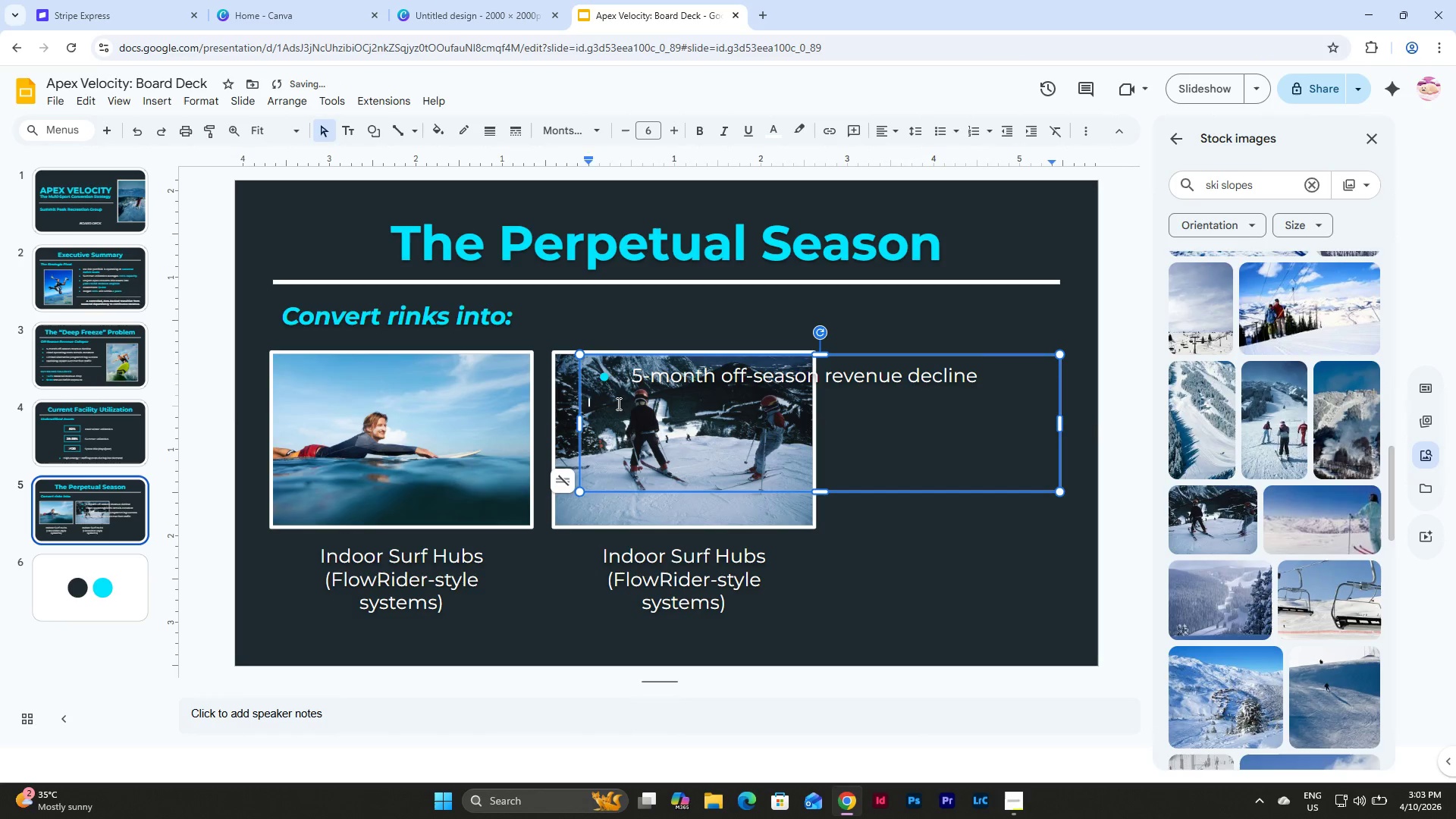 
key(Backspace)
 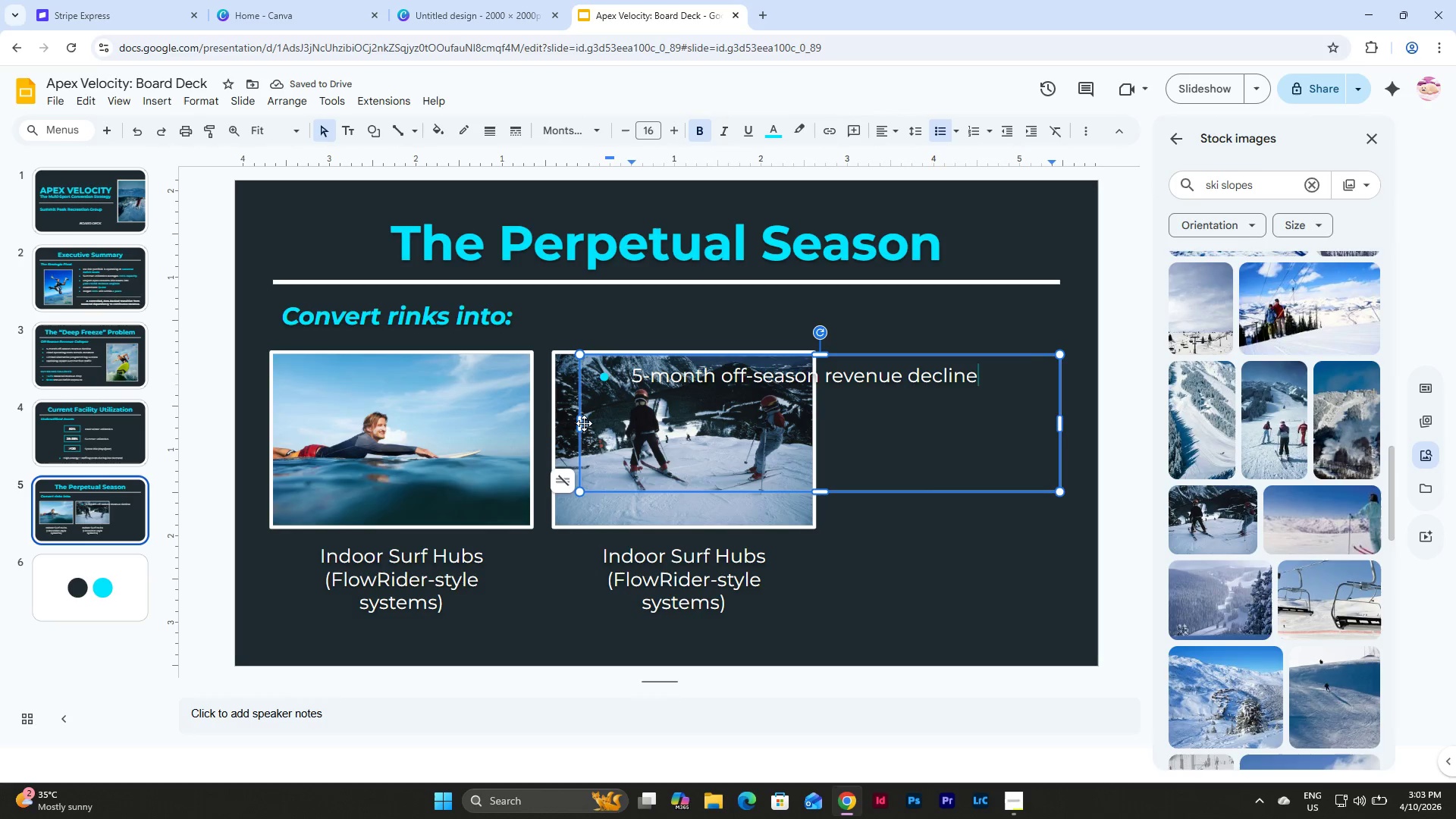 
left_click_drag(start_coordinate=[582, 423], to_coordinate=[839, 428])
 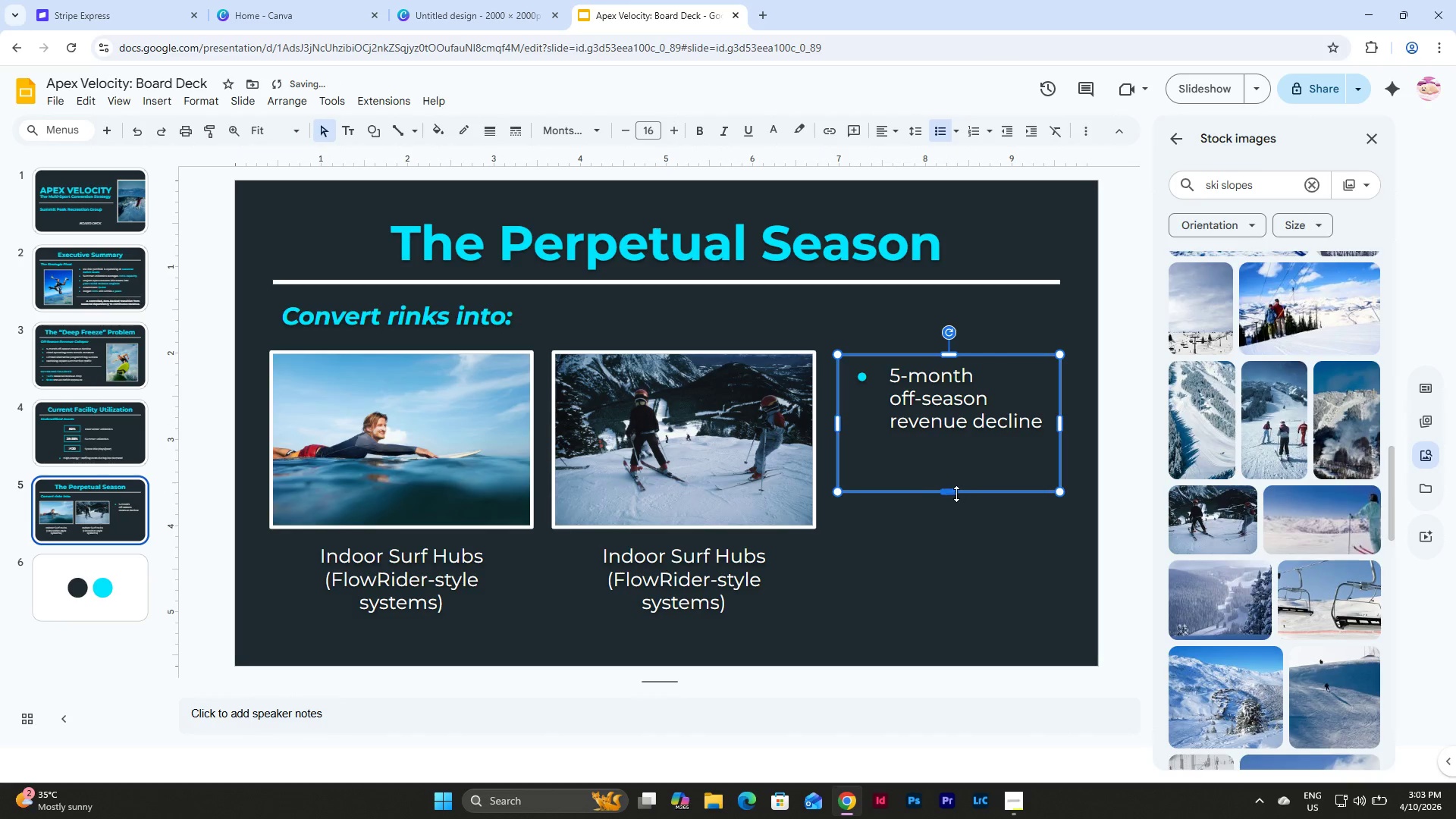 
left_click_drag(start_coordinate=[956, 493], to_coordinate=[960, 632])
 